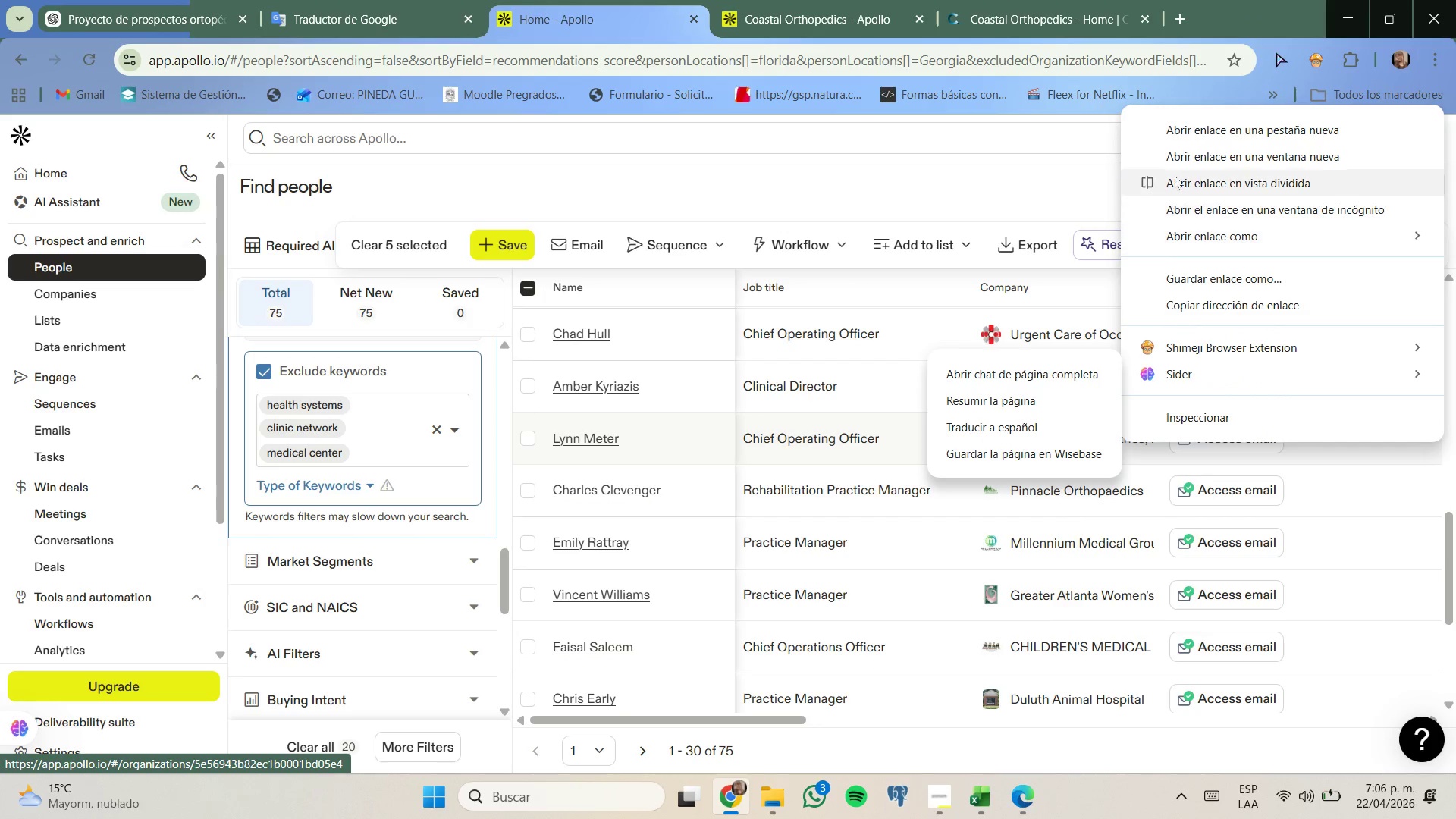 
left_click([1185, 130])
 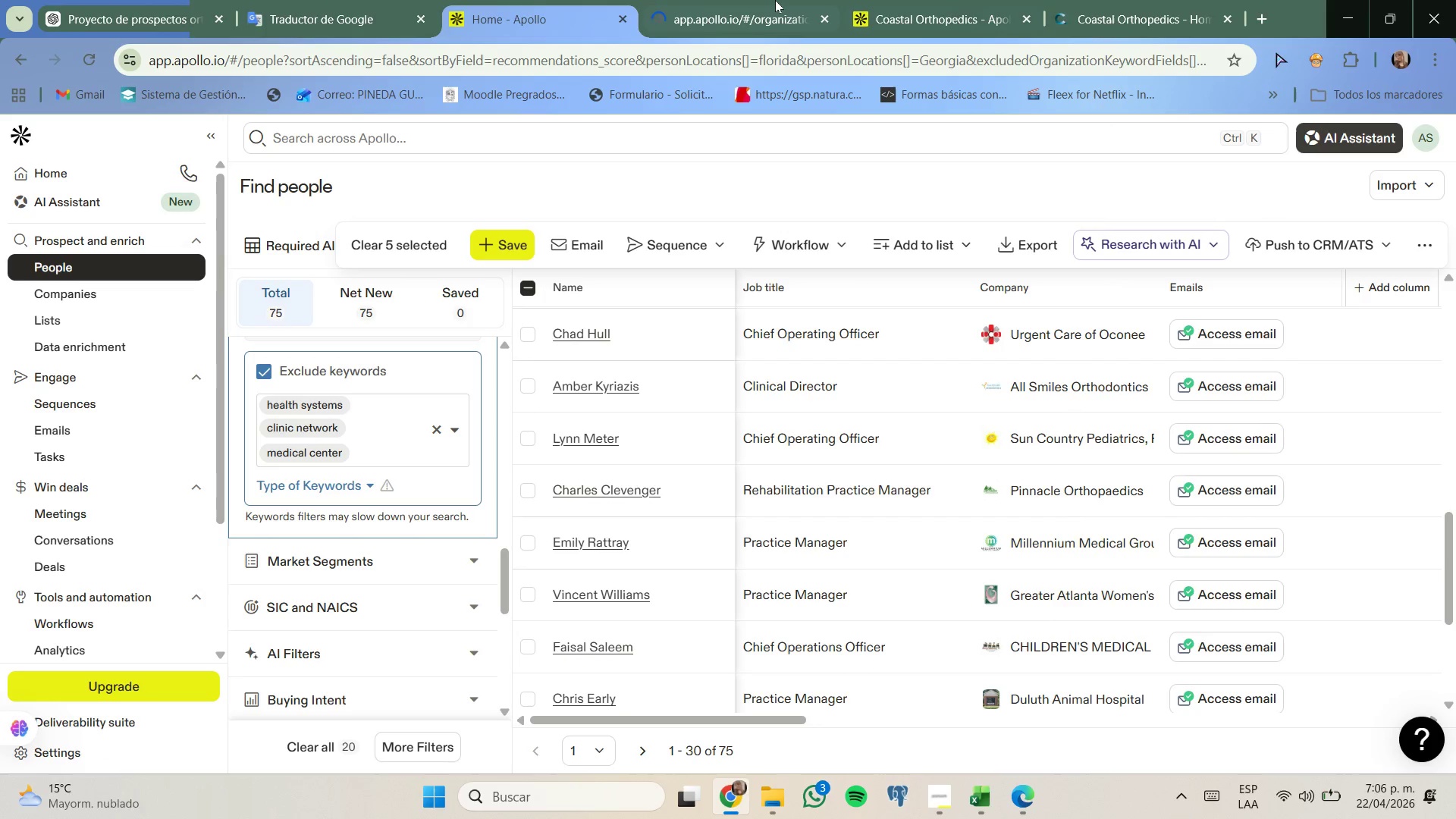 
left_click([766, 0])
 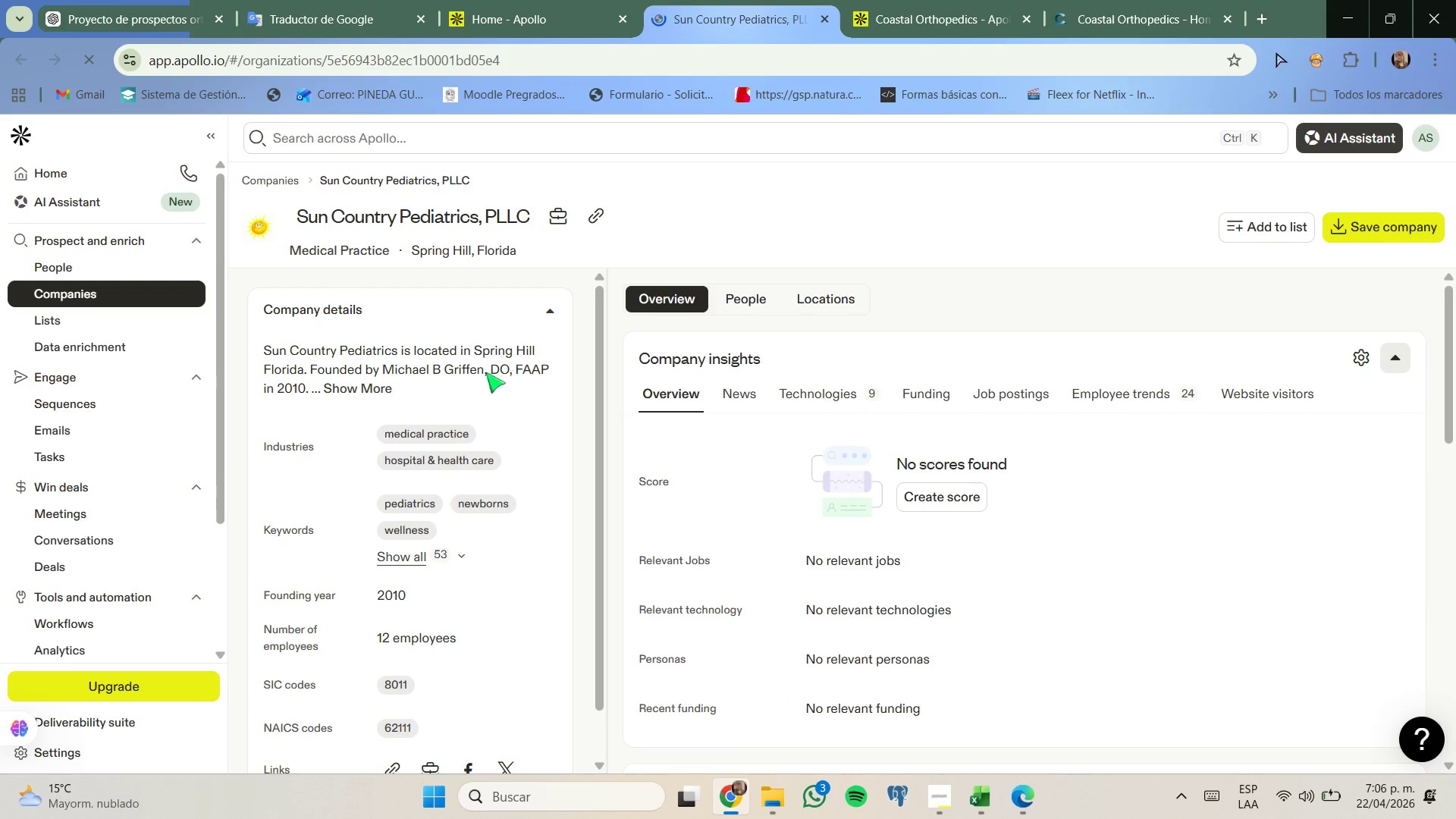 
wait(7.69)
 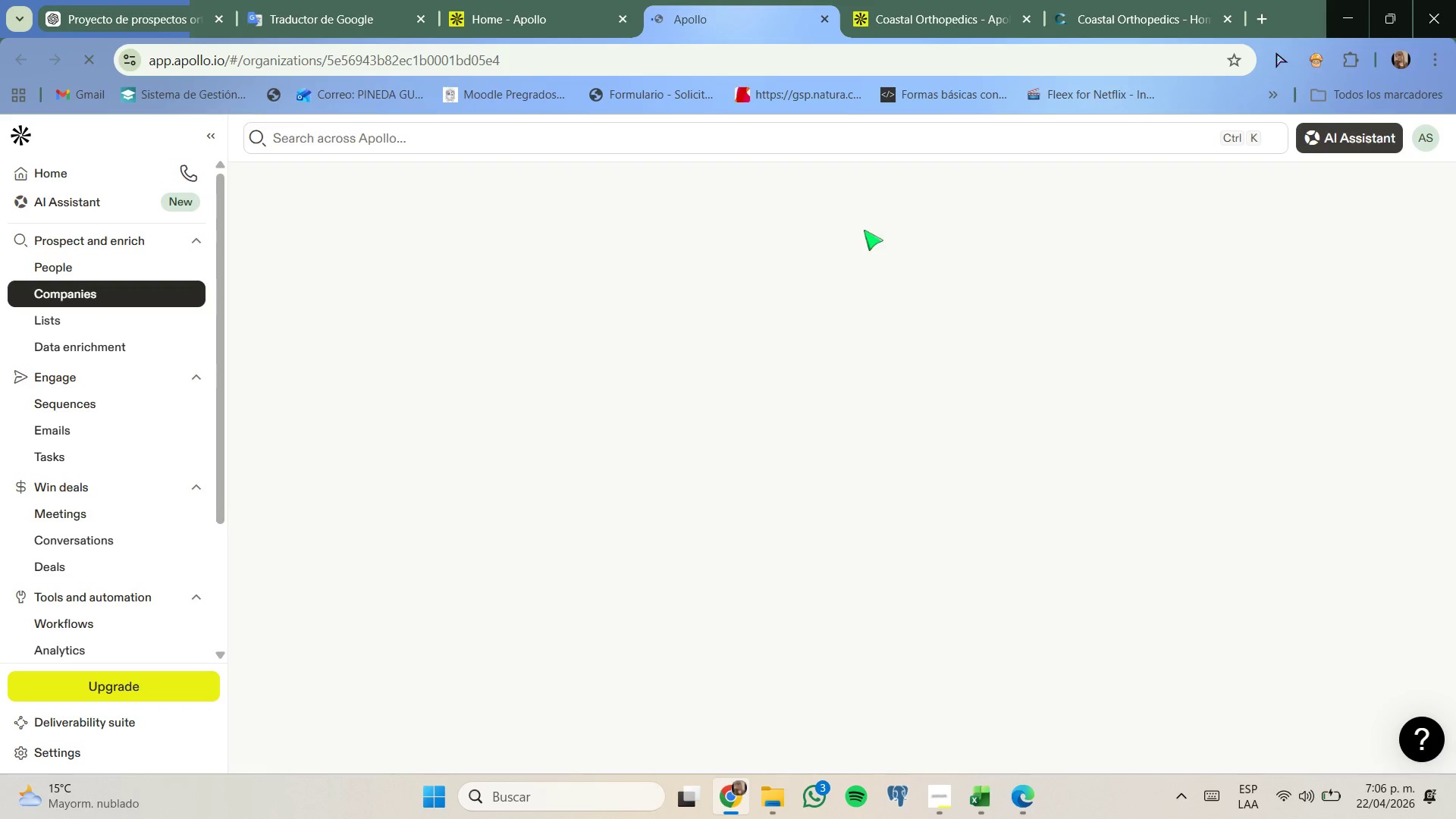 
left_click([384, 392])
 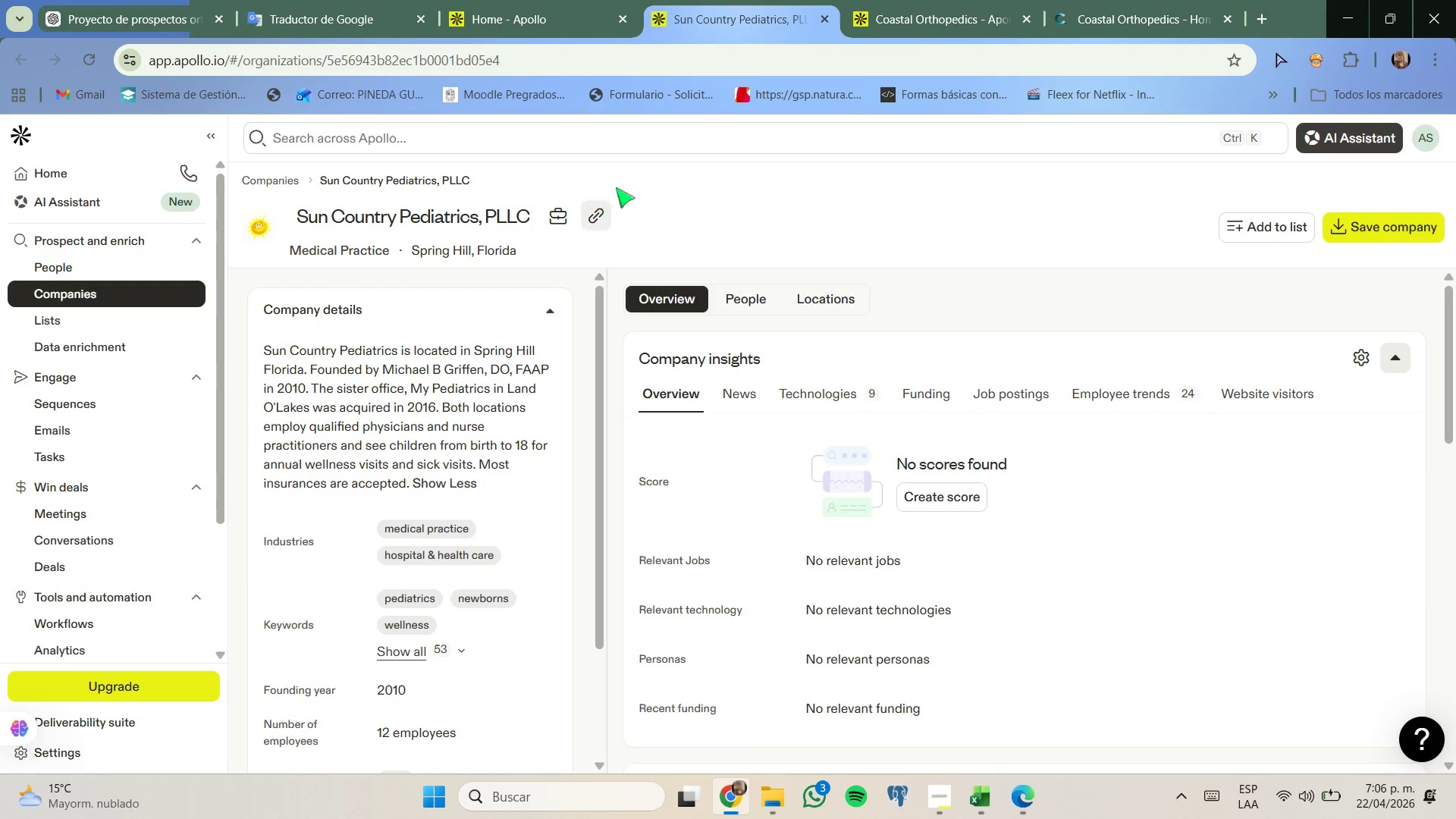 
left_click([599, 214])
 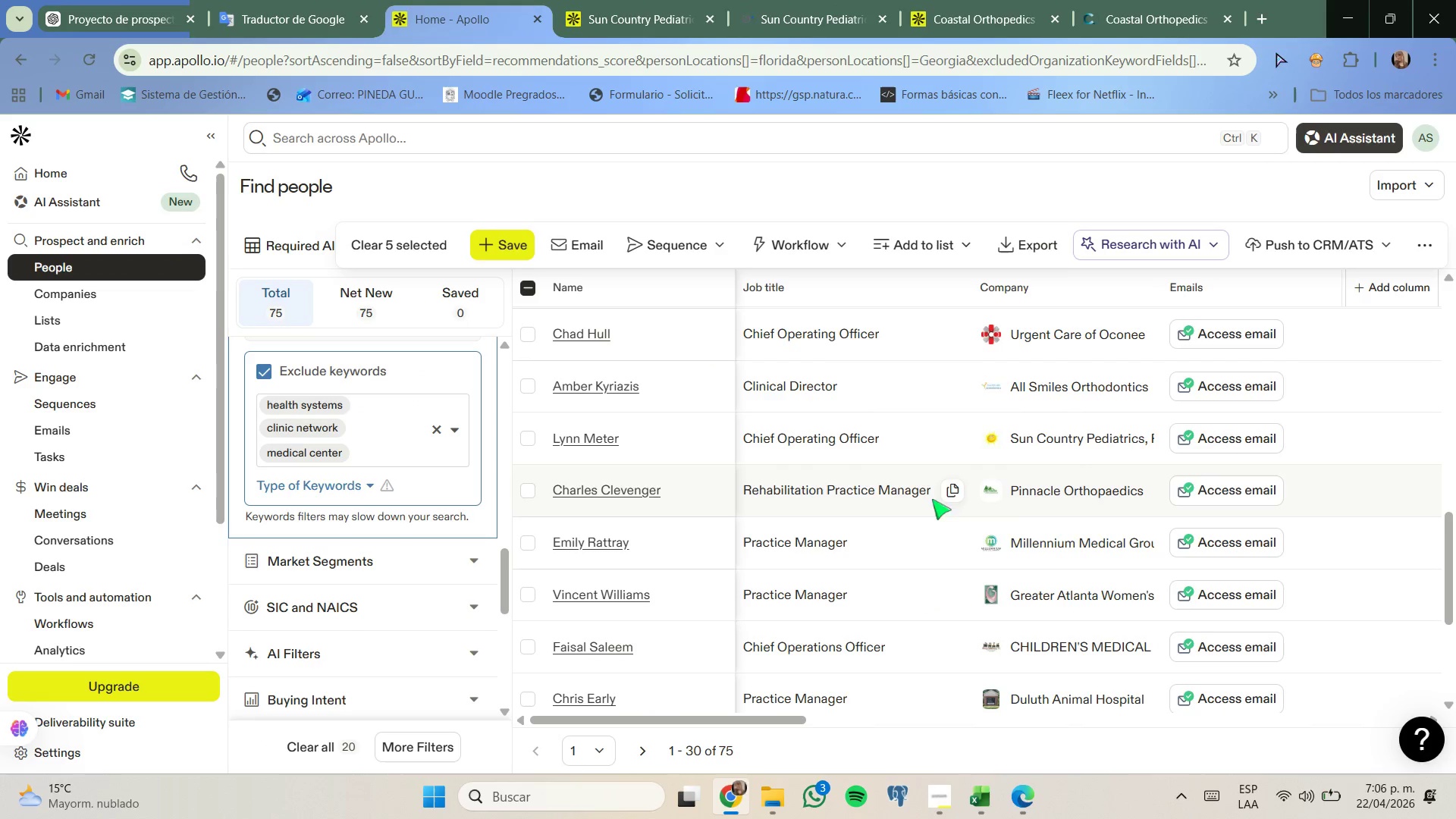 
right_click([1110, 491])
 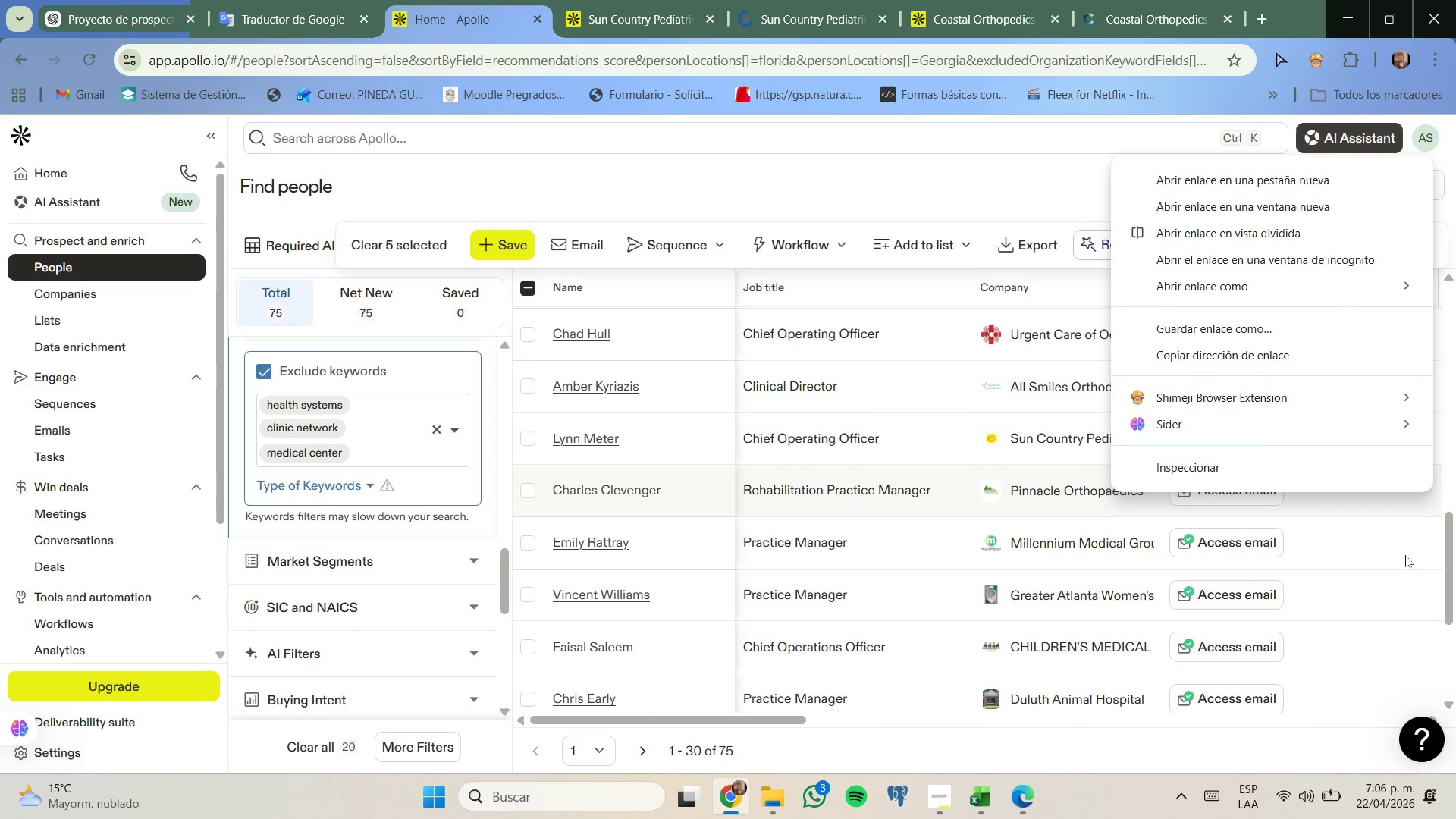 
left_click_drag(start_coordinate=[1451, 557], to_coordinate=[1455, 586])
 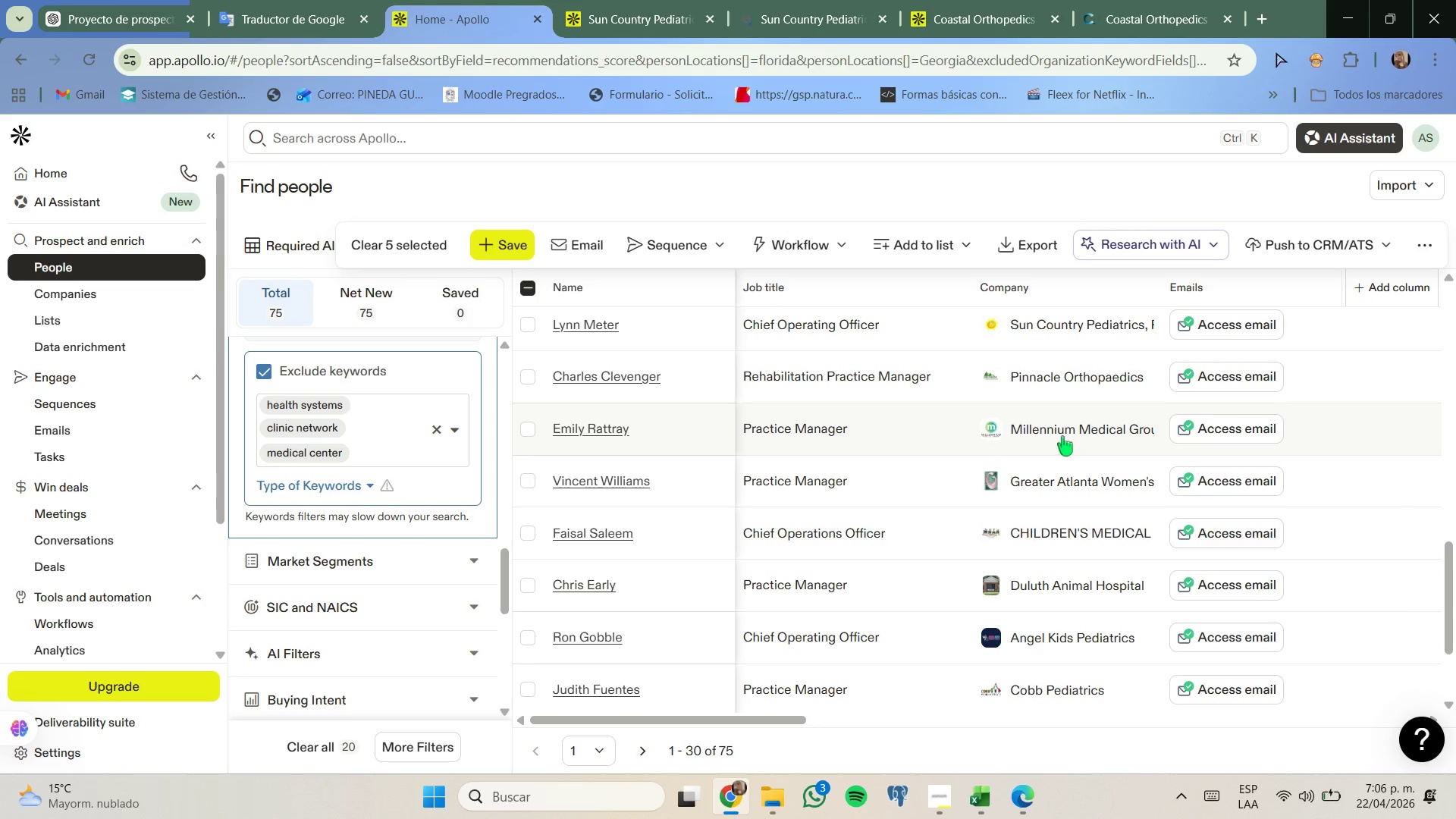 
mouse_move([1079, 437])
 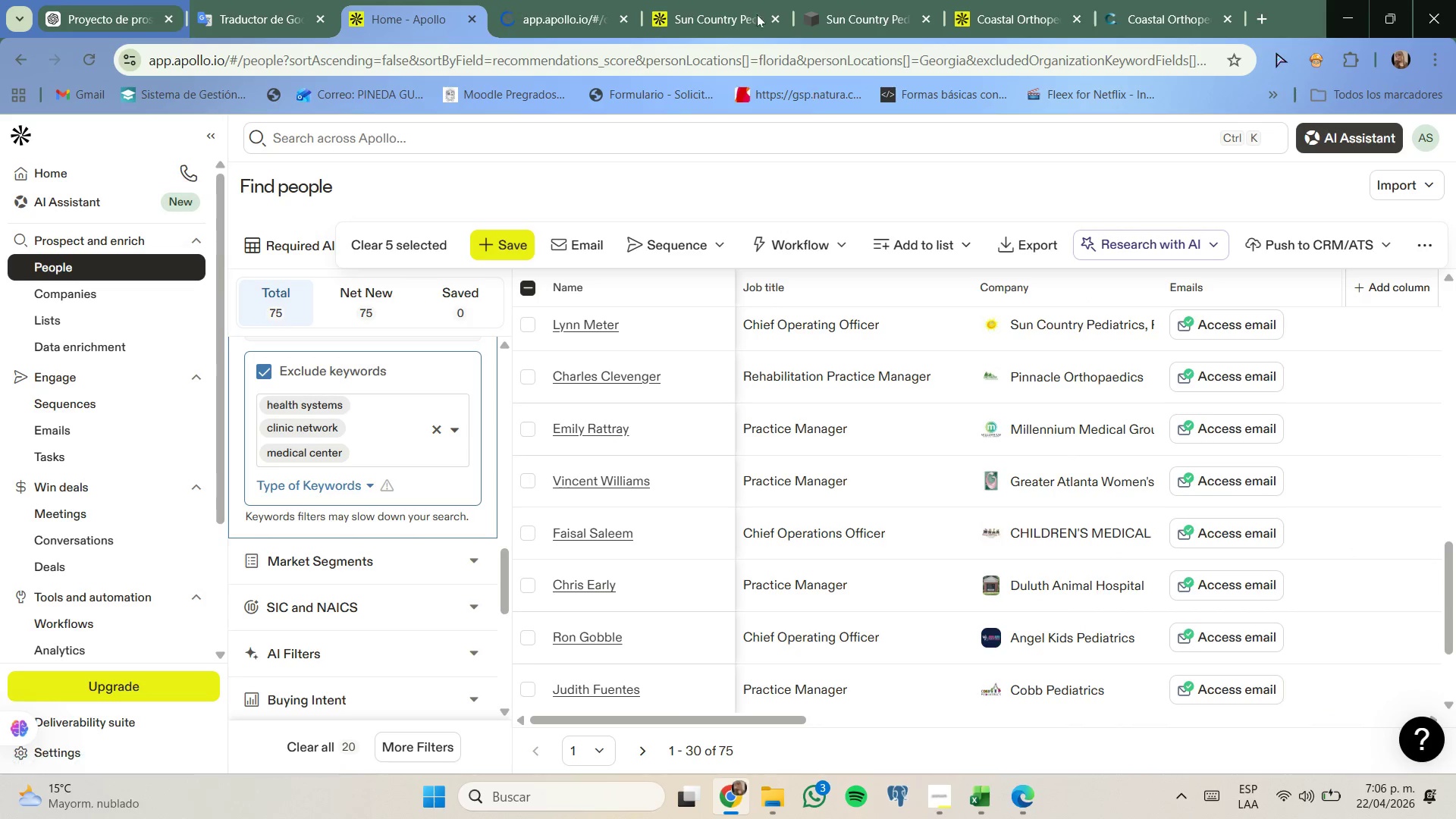 
left_click([707, 0])
 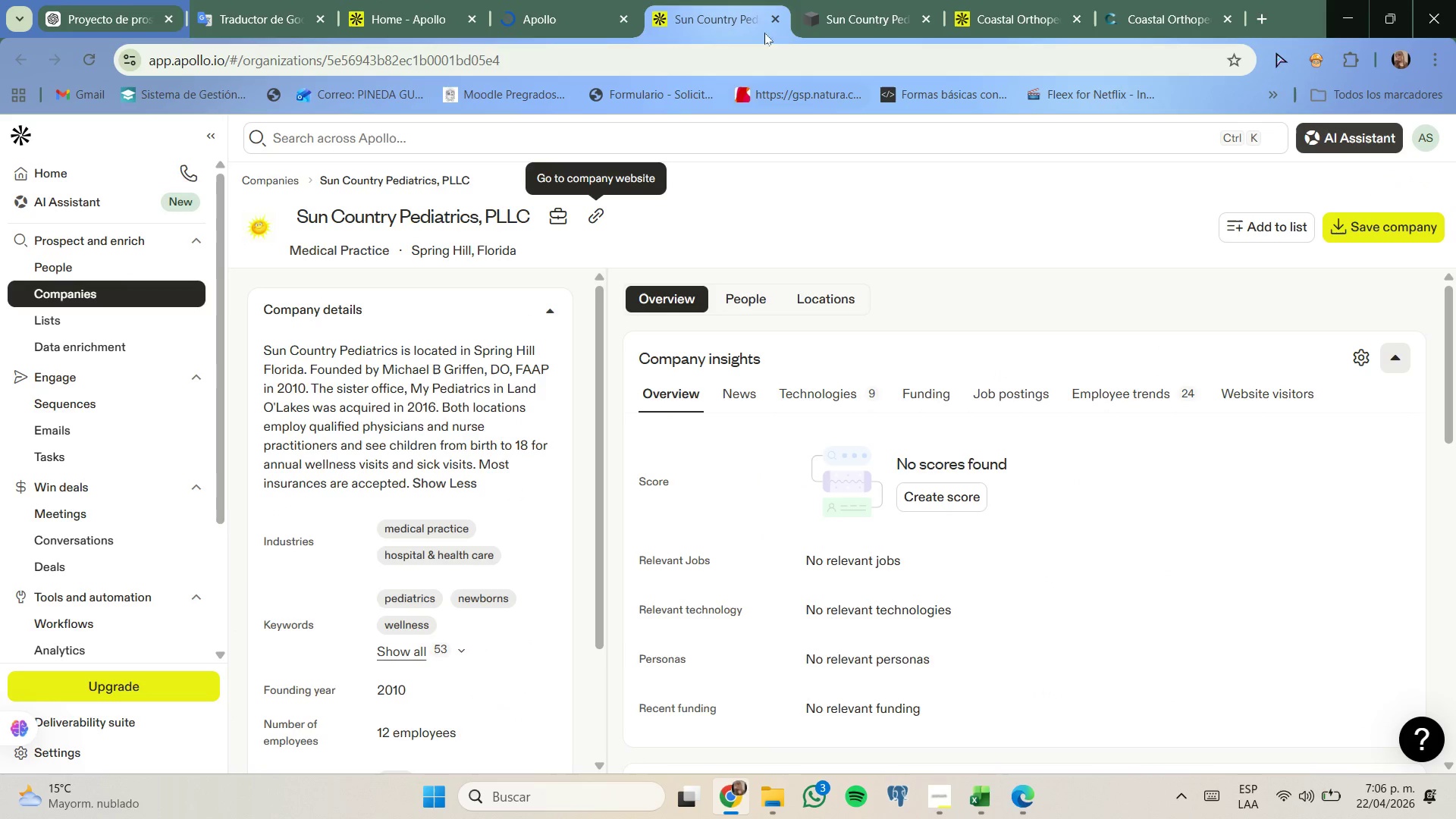 
left_click([839, 0])
 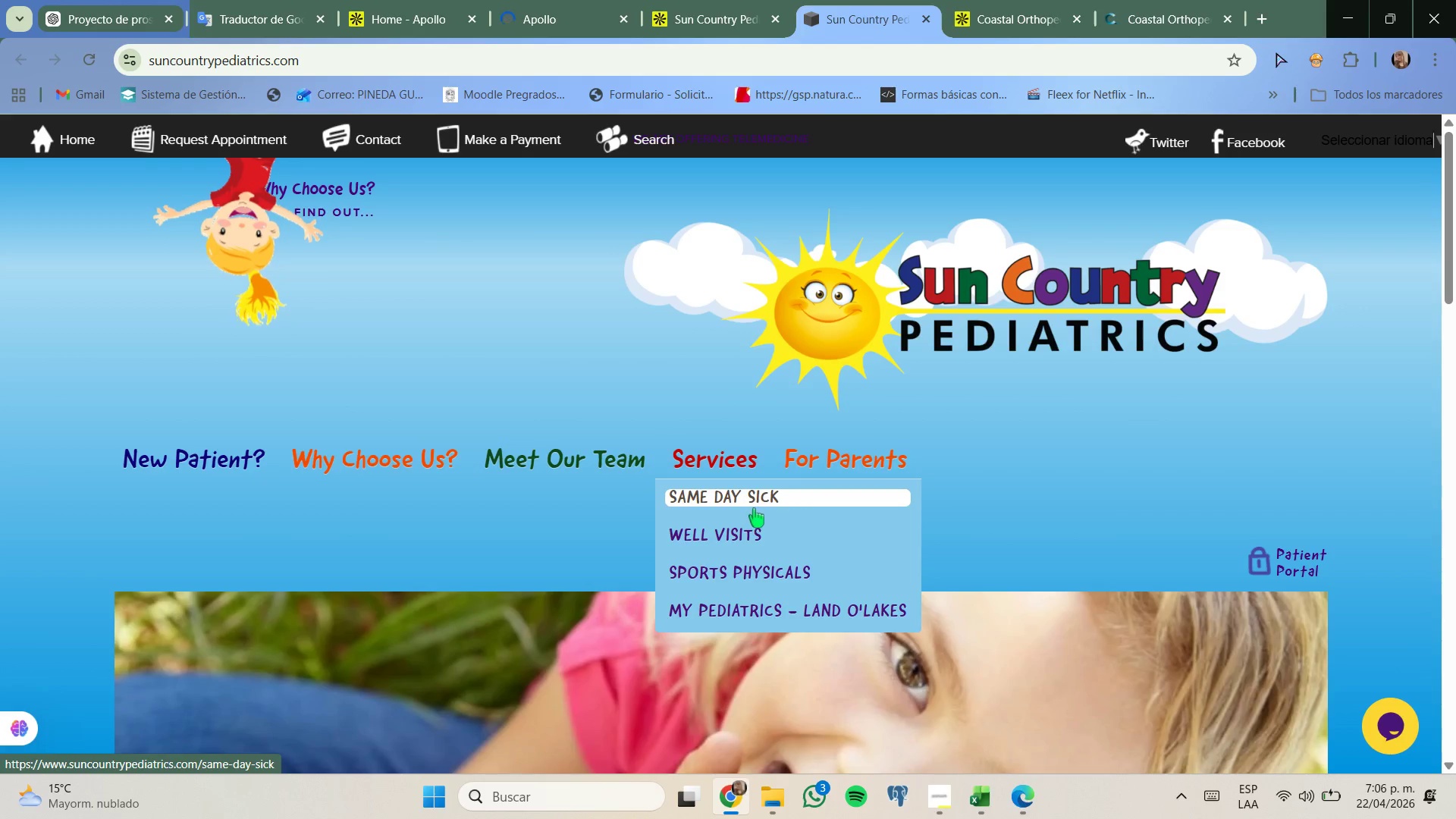 
wait(7.16)
 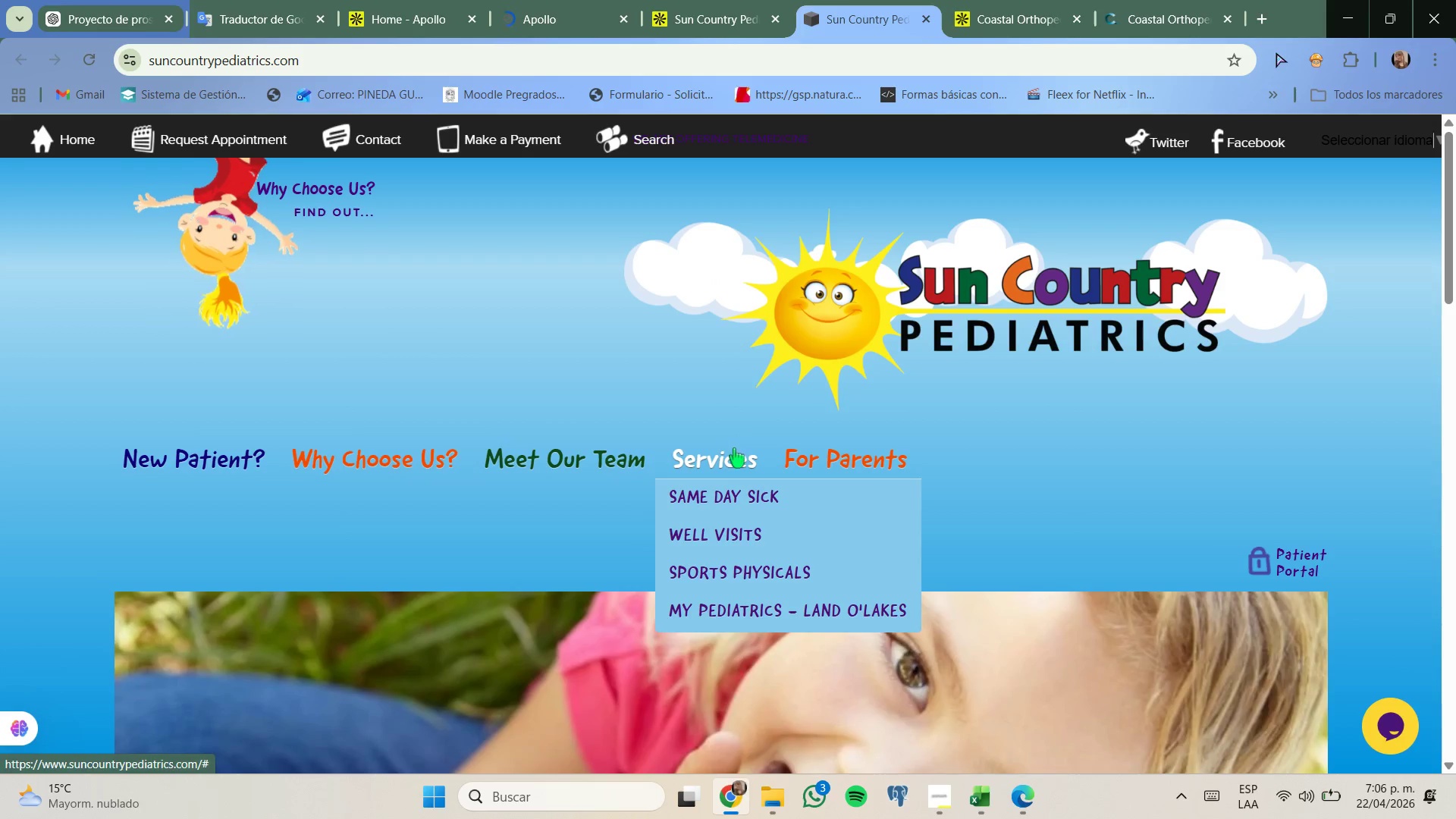 
scroll: coordinate [750, 575], scroll_direction: down, amount: 5.0
 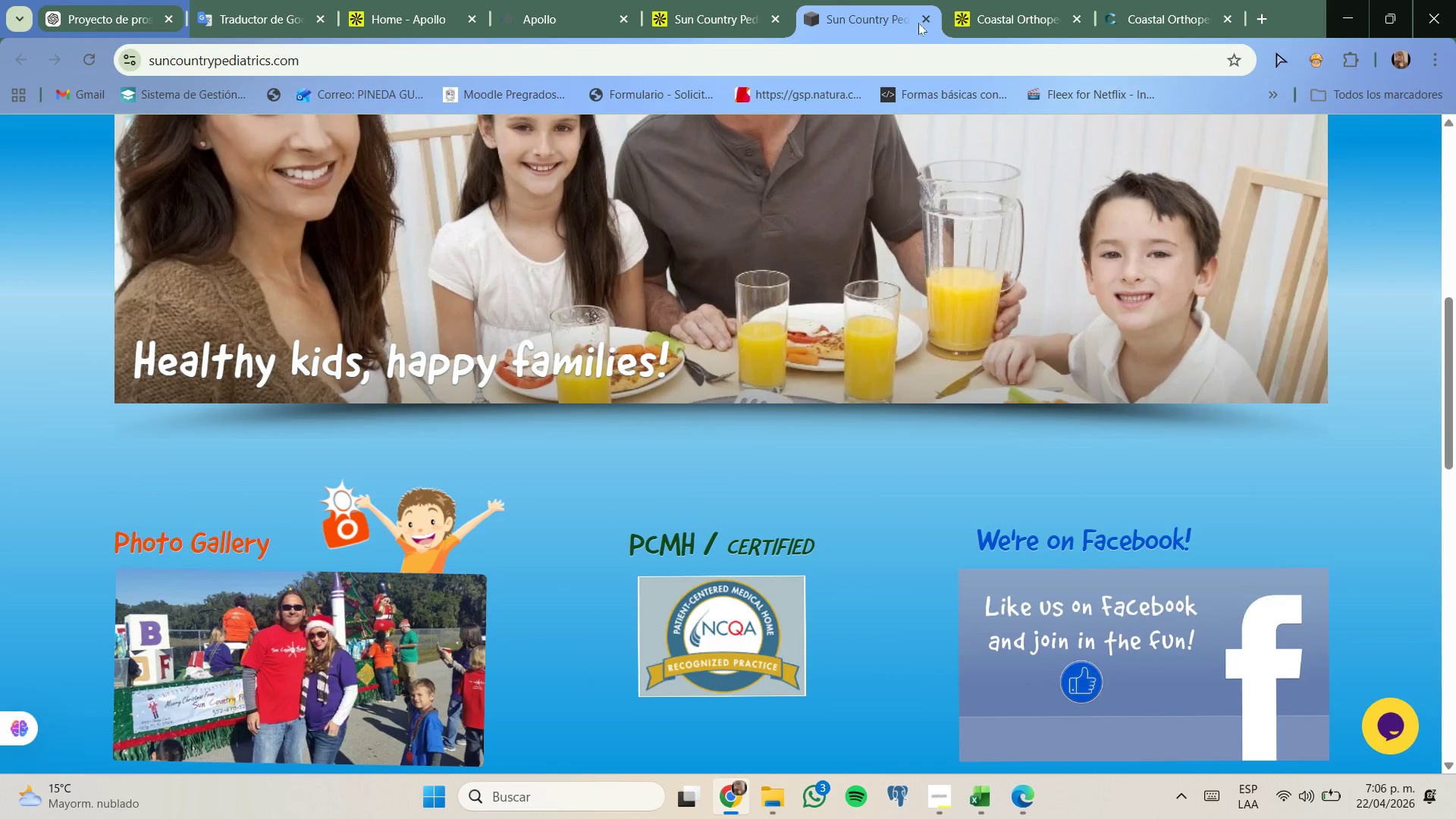 
left_click([924, 16])
 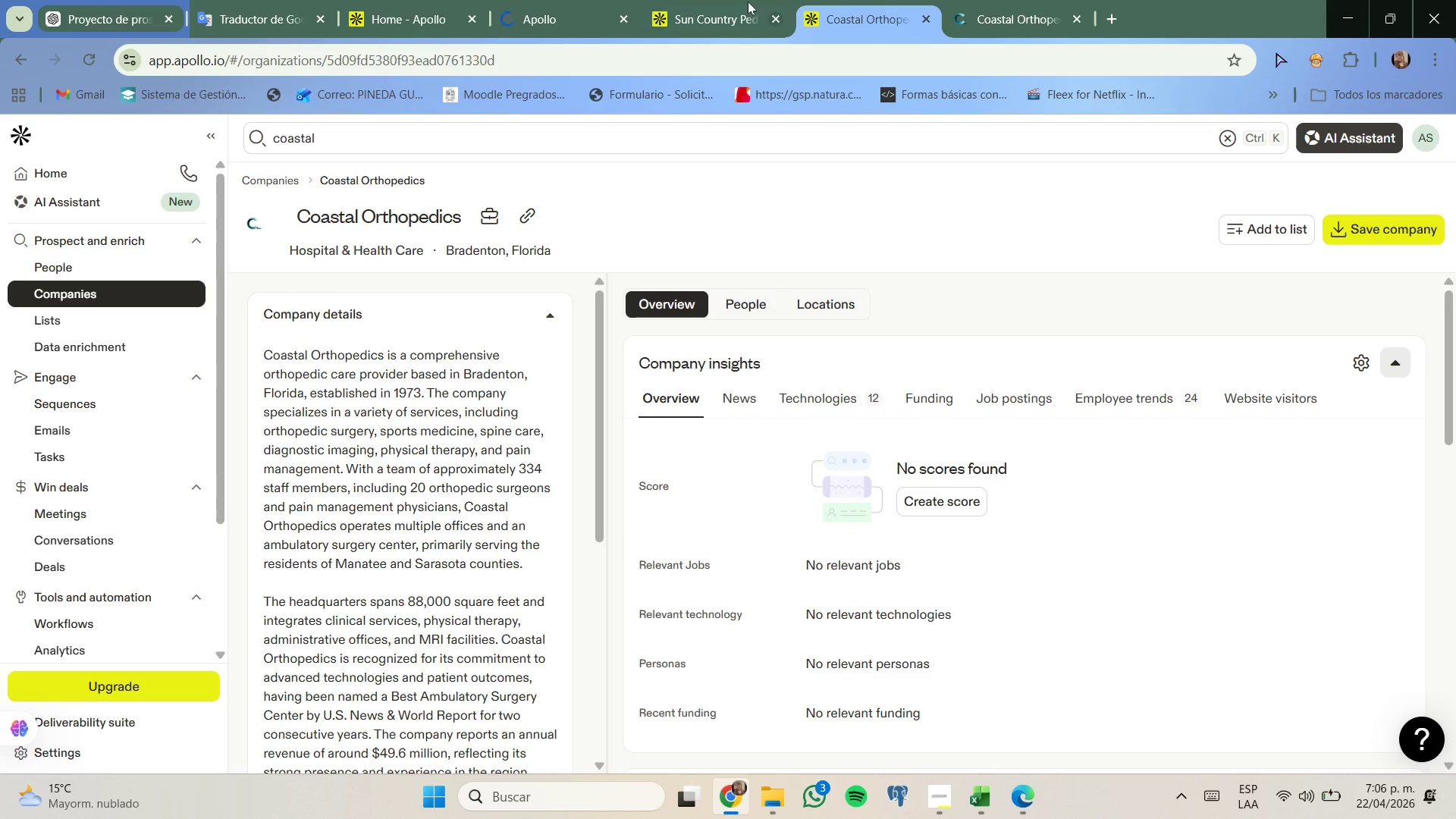 
left_click([740, 0])
 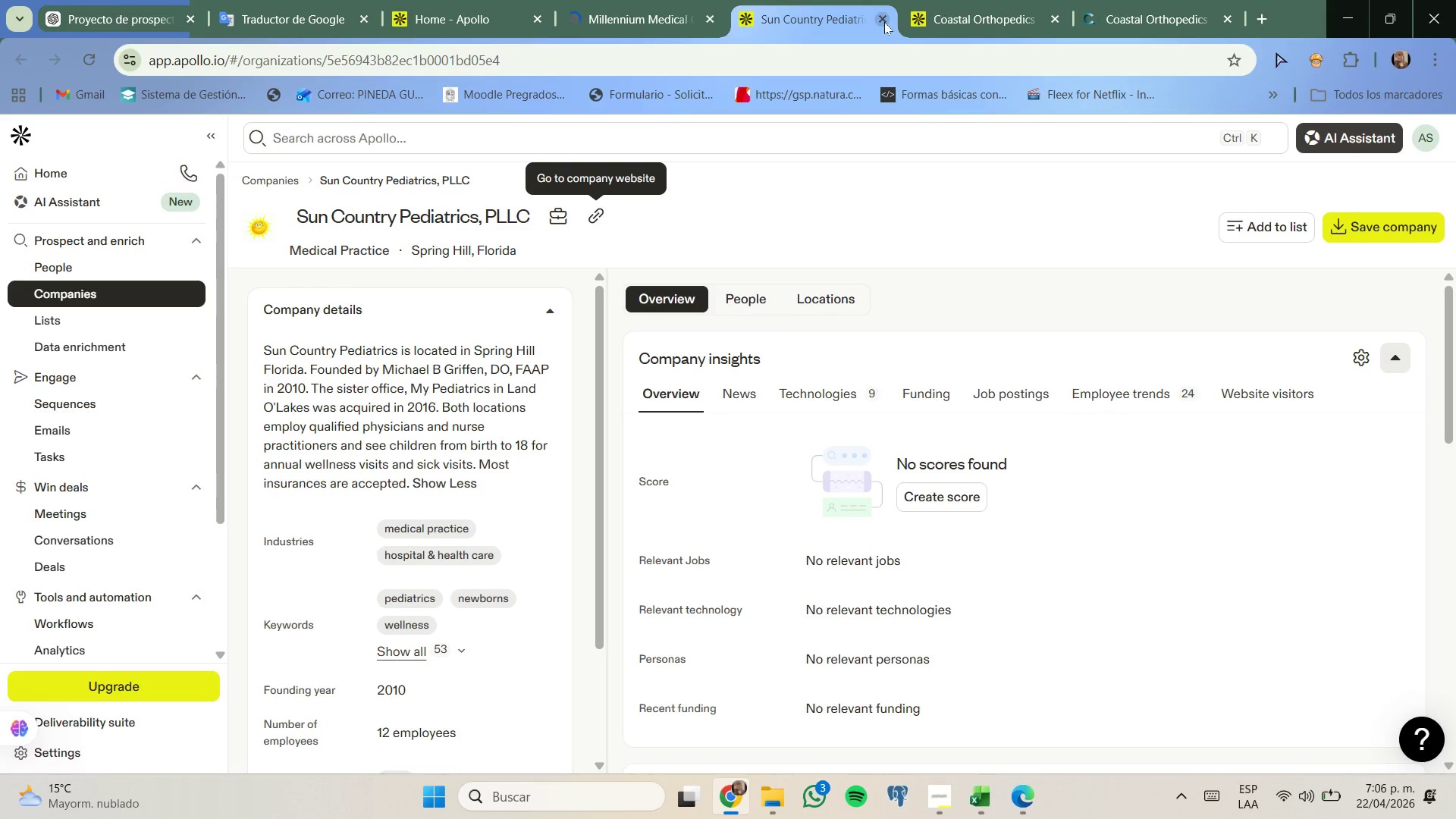 
left_click([657, 0])
 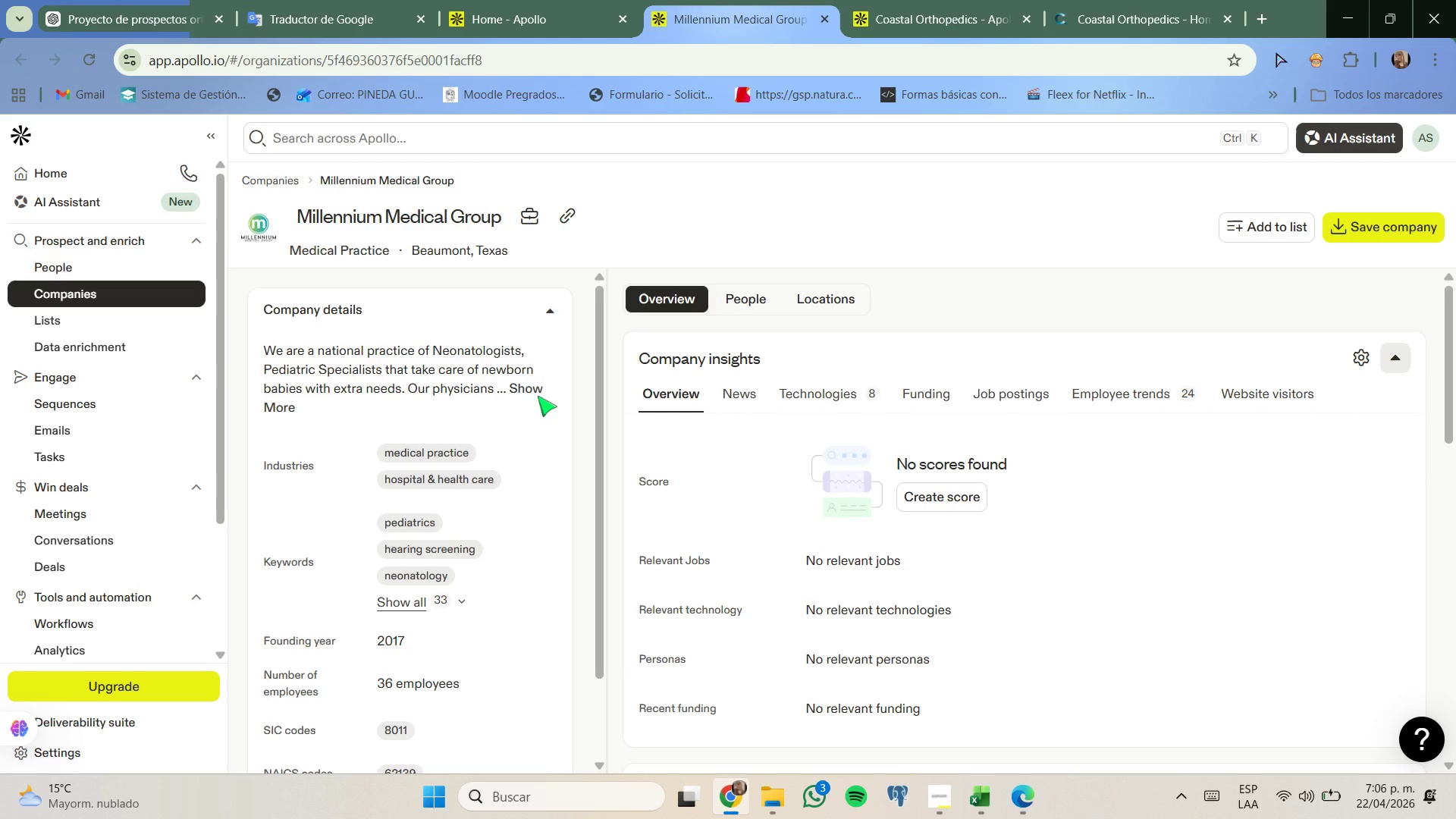 
wait(6.73)
 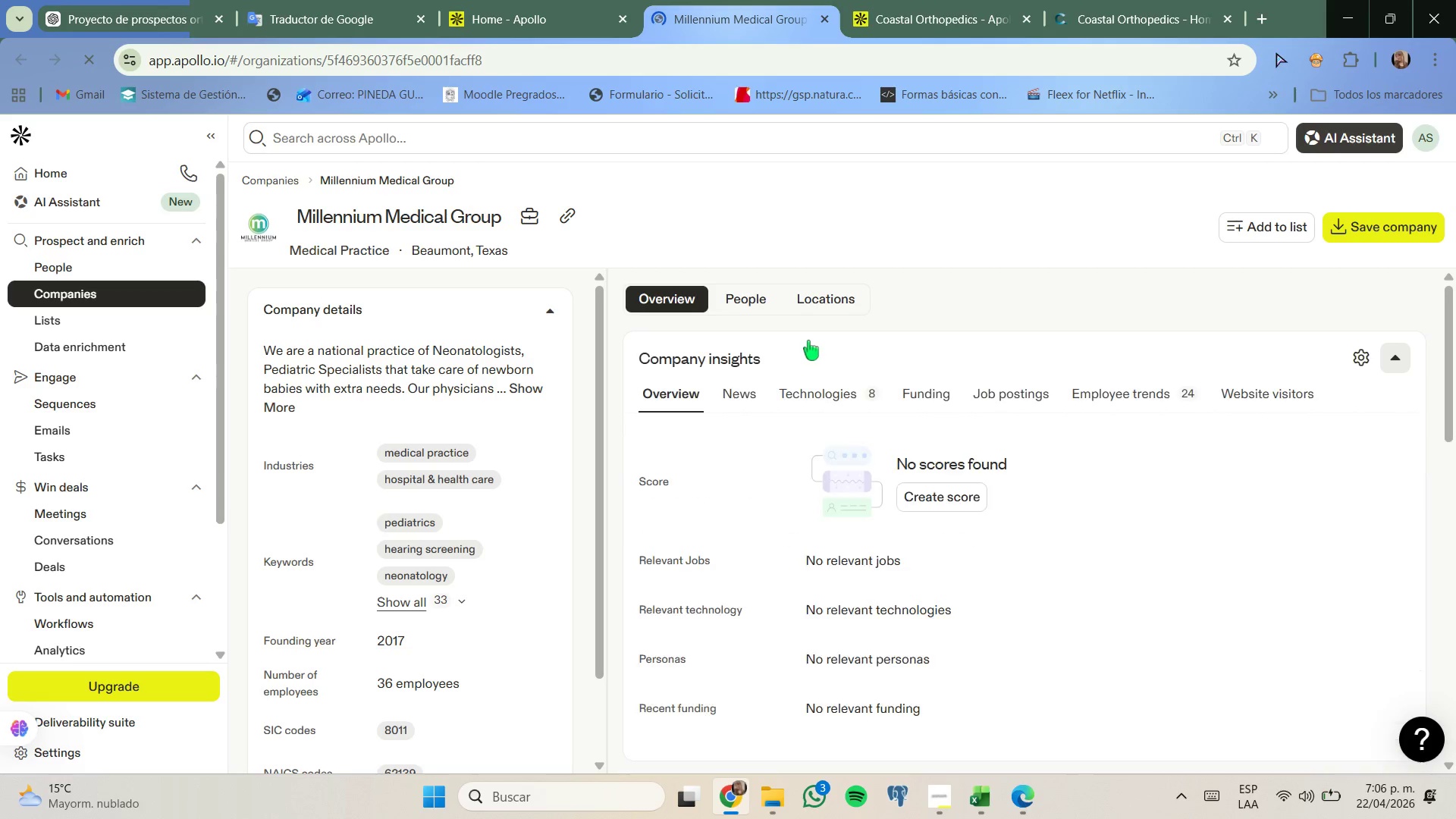 
left_click([538, 391])
 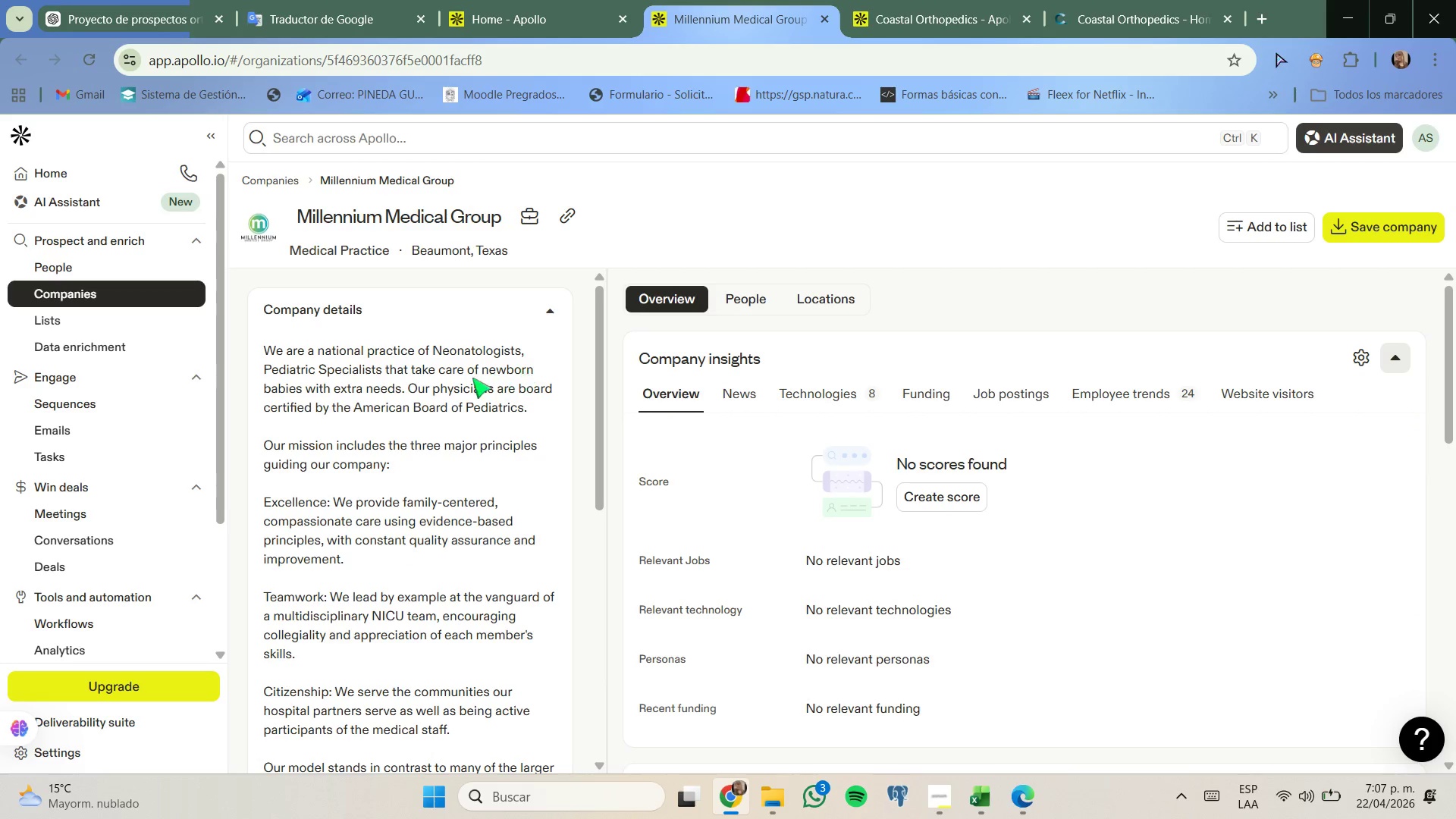 
left_click_drag(start_coordinate=[523, 246], to_coordinate=[494, 248])
 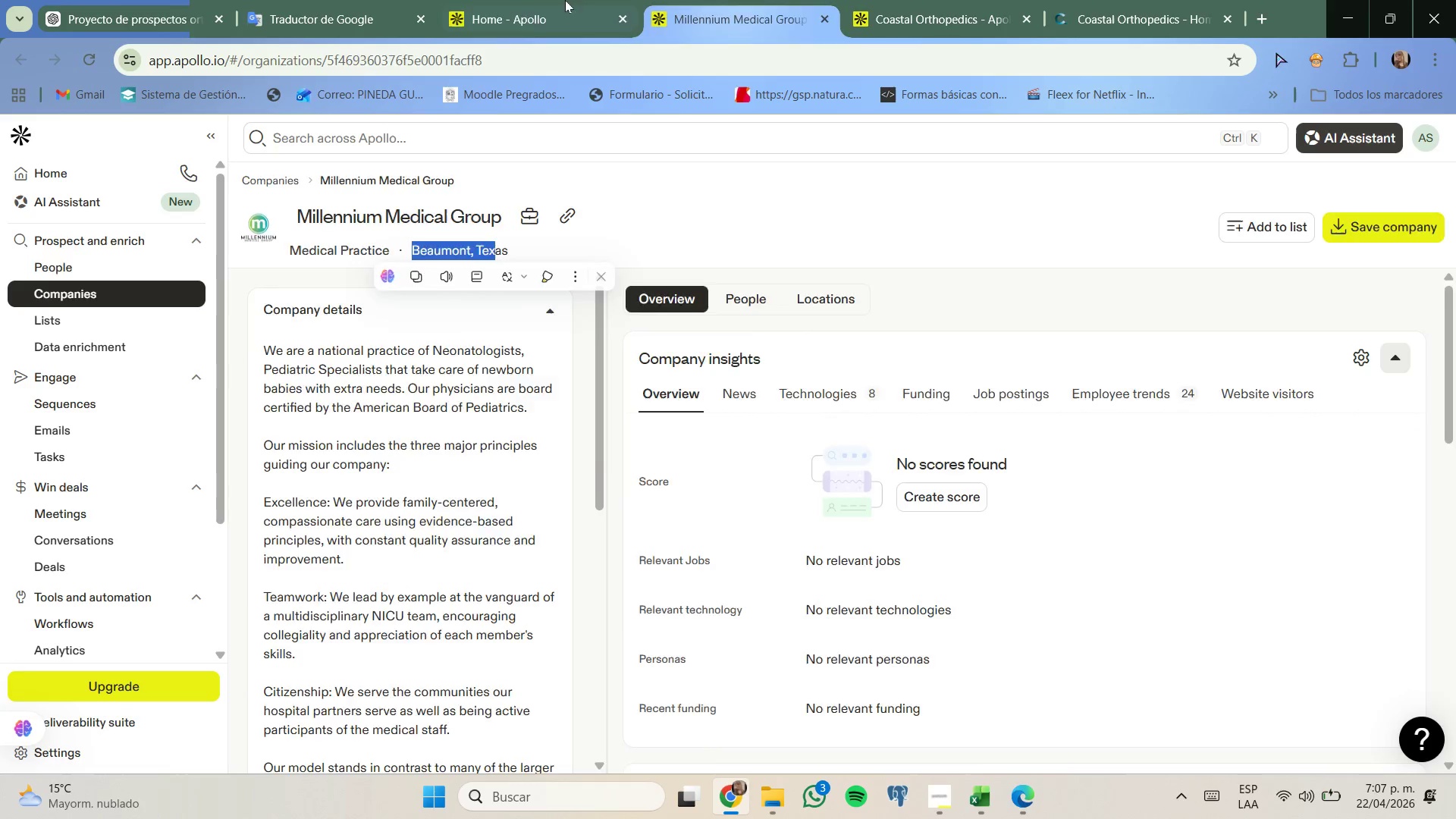 
left_click_drag(start_coordinate=[563, 0], to_coordinate=[570, 7])
 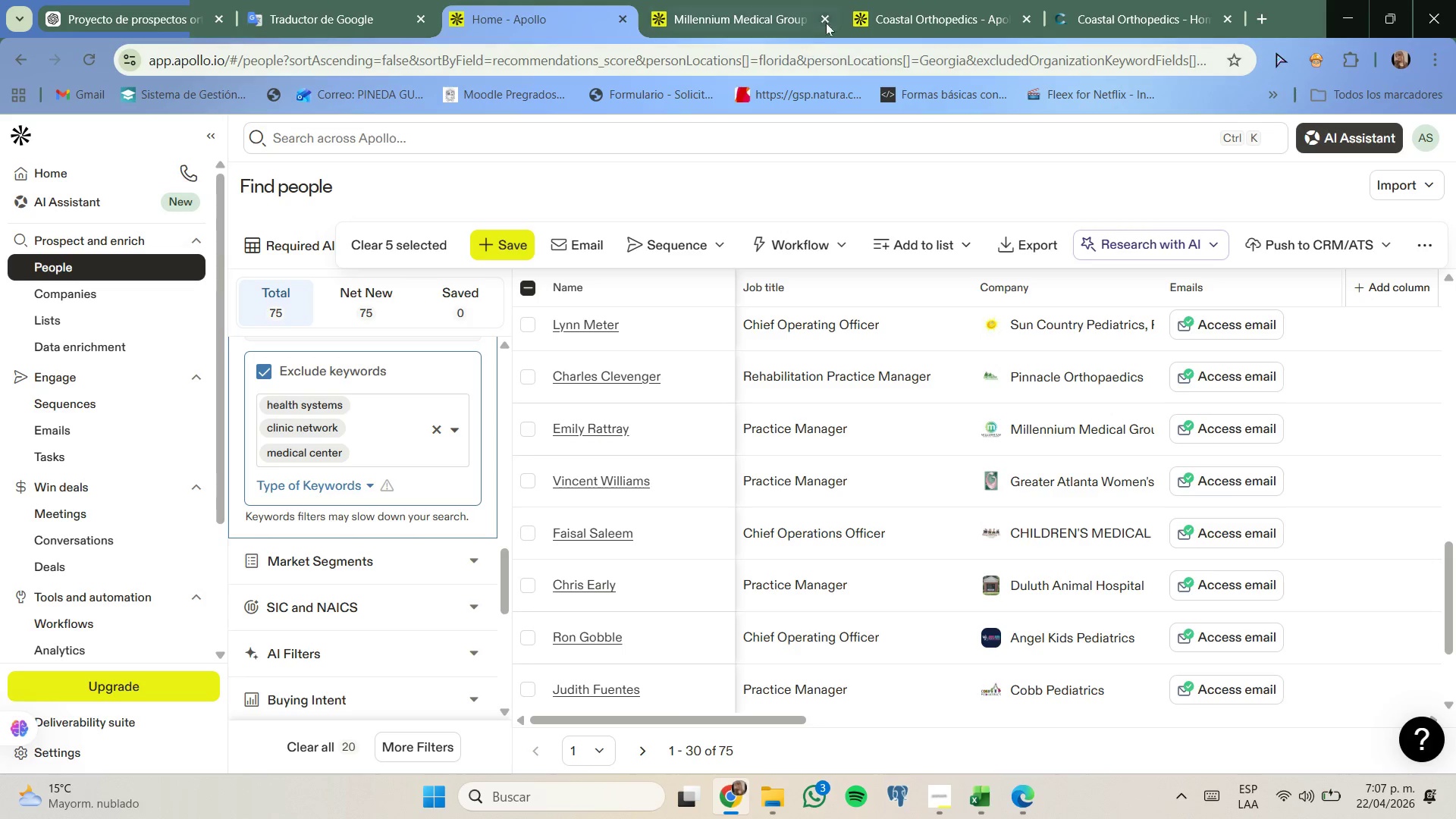 
left_click([828, 20])
 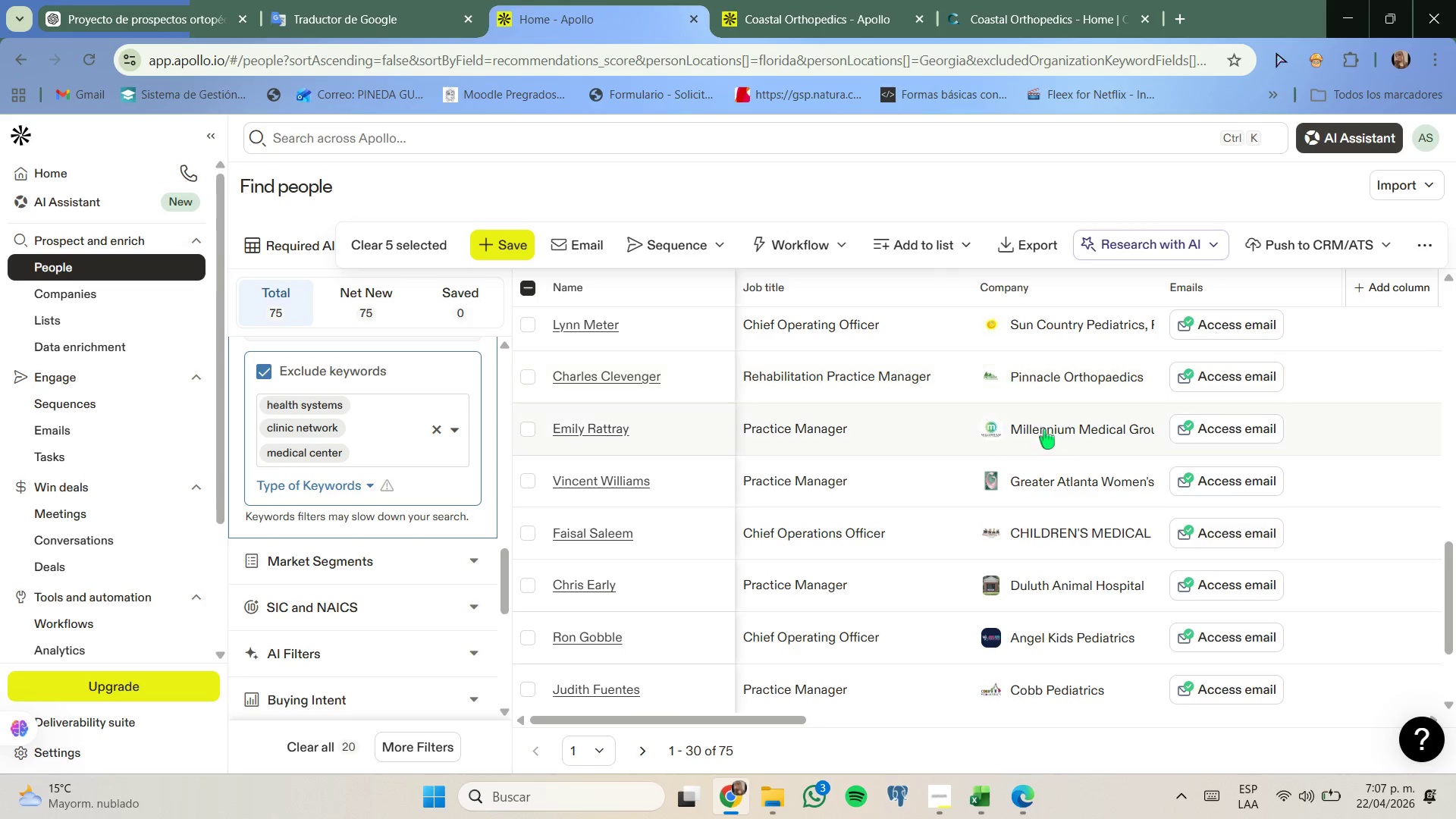 
scroll: coordinate [1056, 447], scroll_direction: down, amount: 1.0
 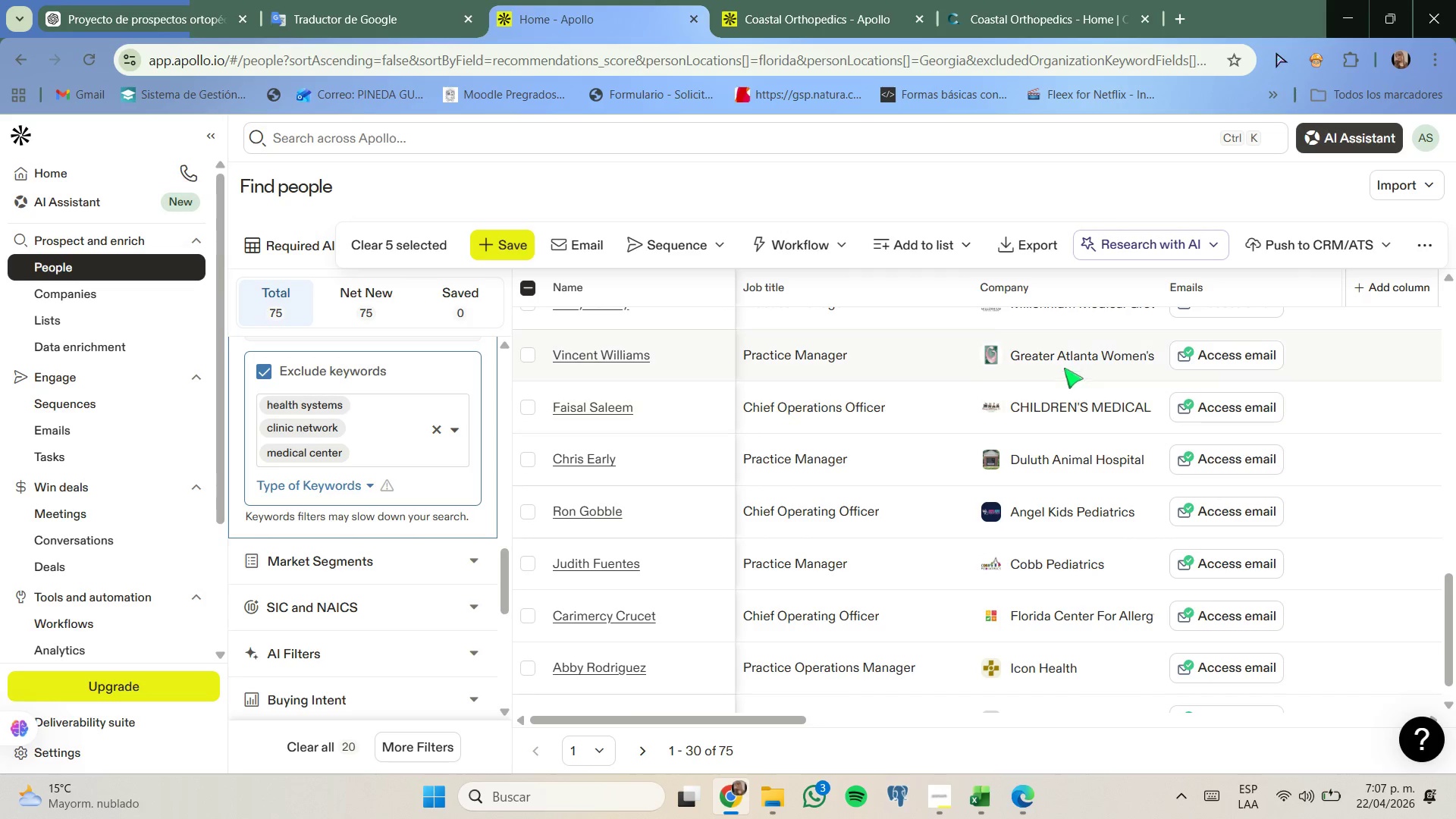 
right_click([1067, 361])
 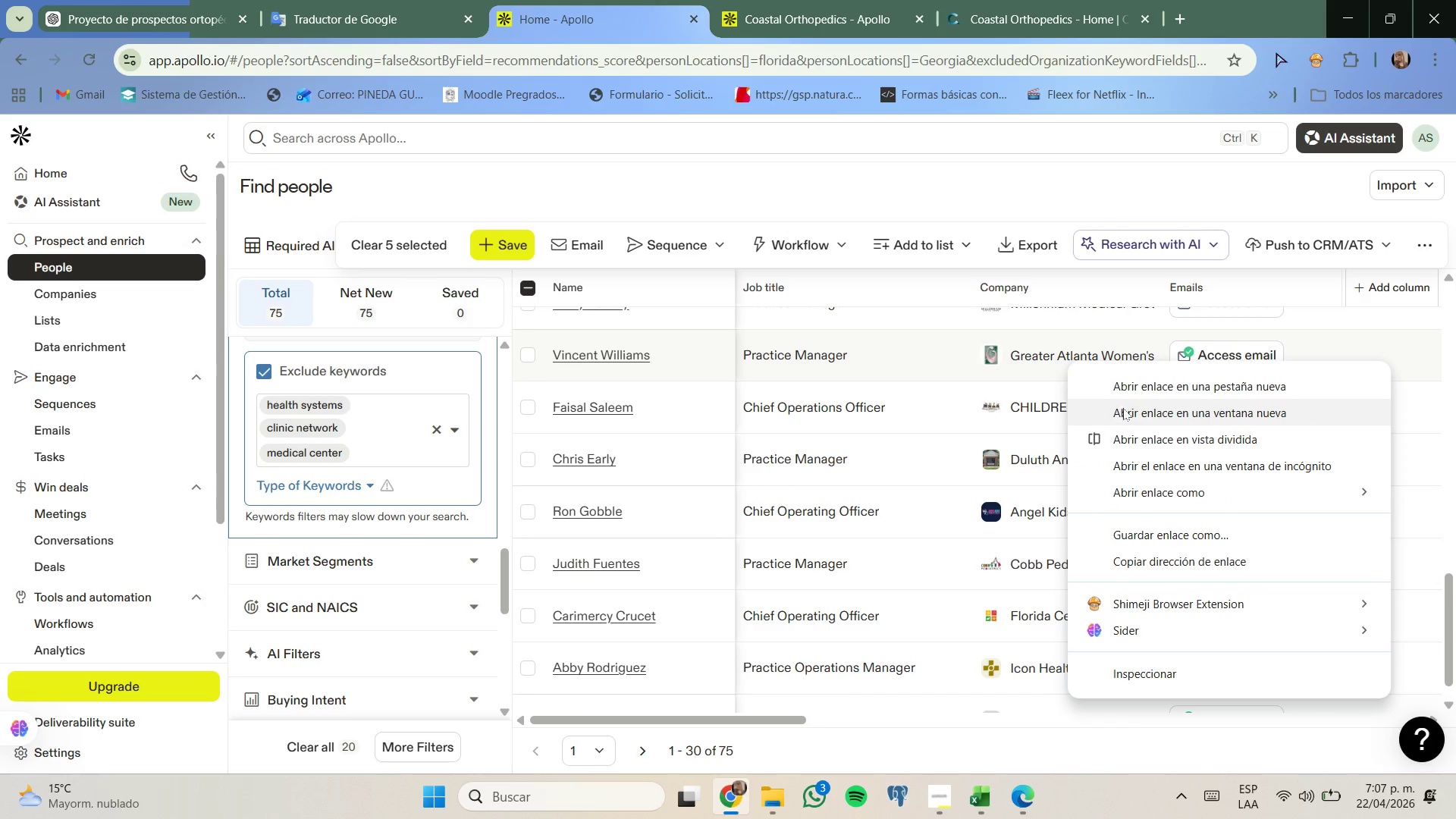 
left_click([1130, 391])
 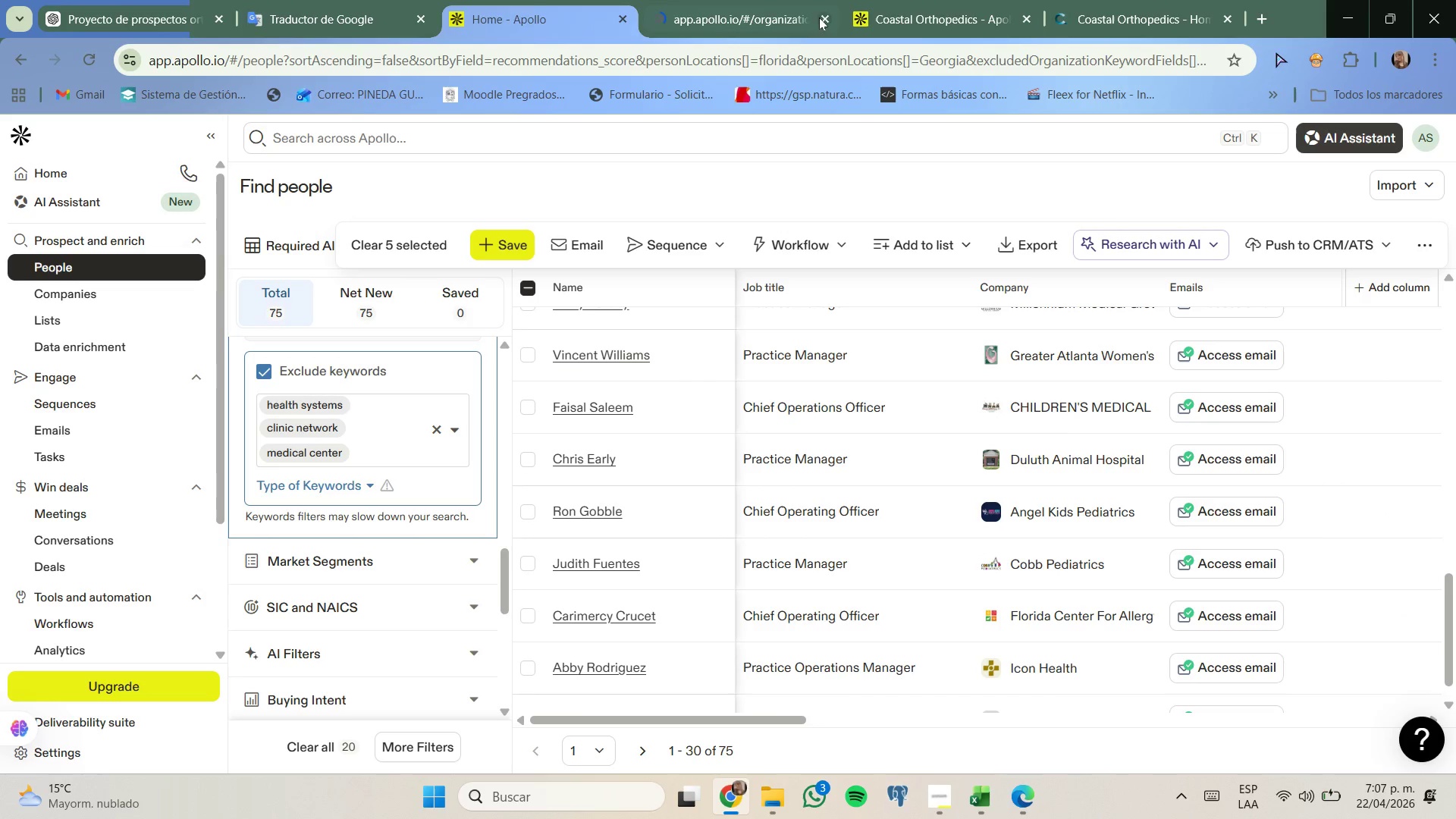 
left_click([784, 4])
 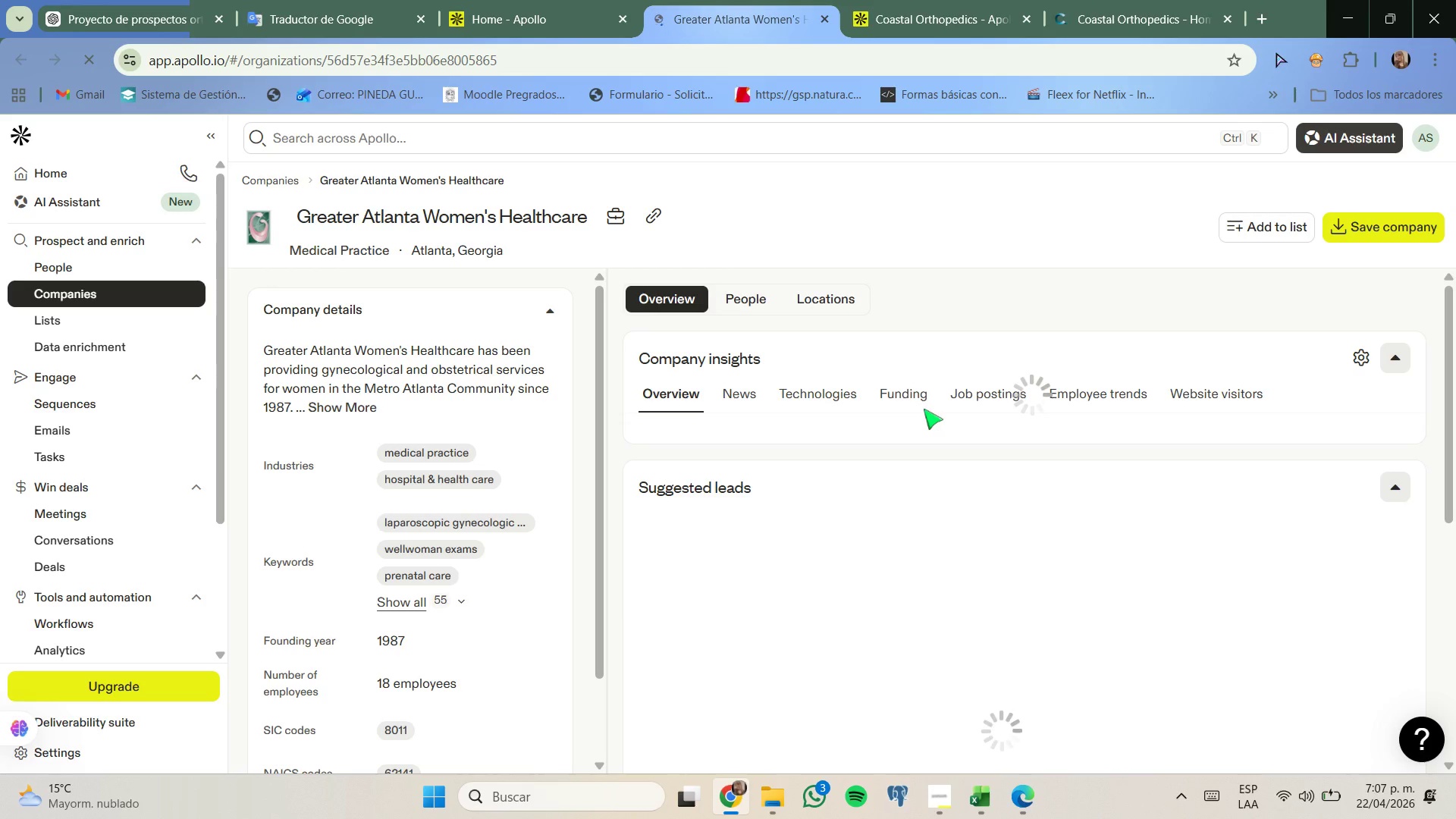 
wait(9.17)
 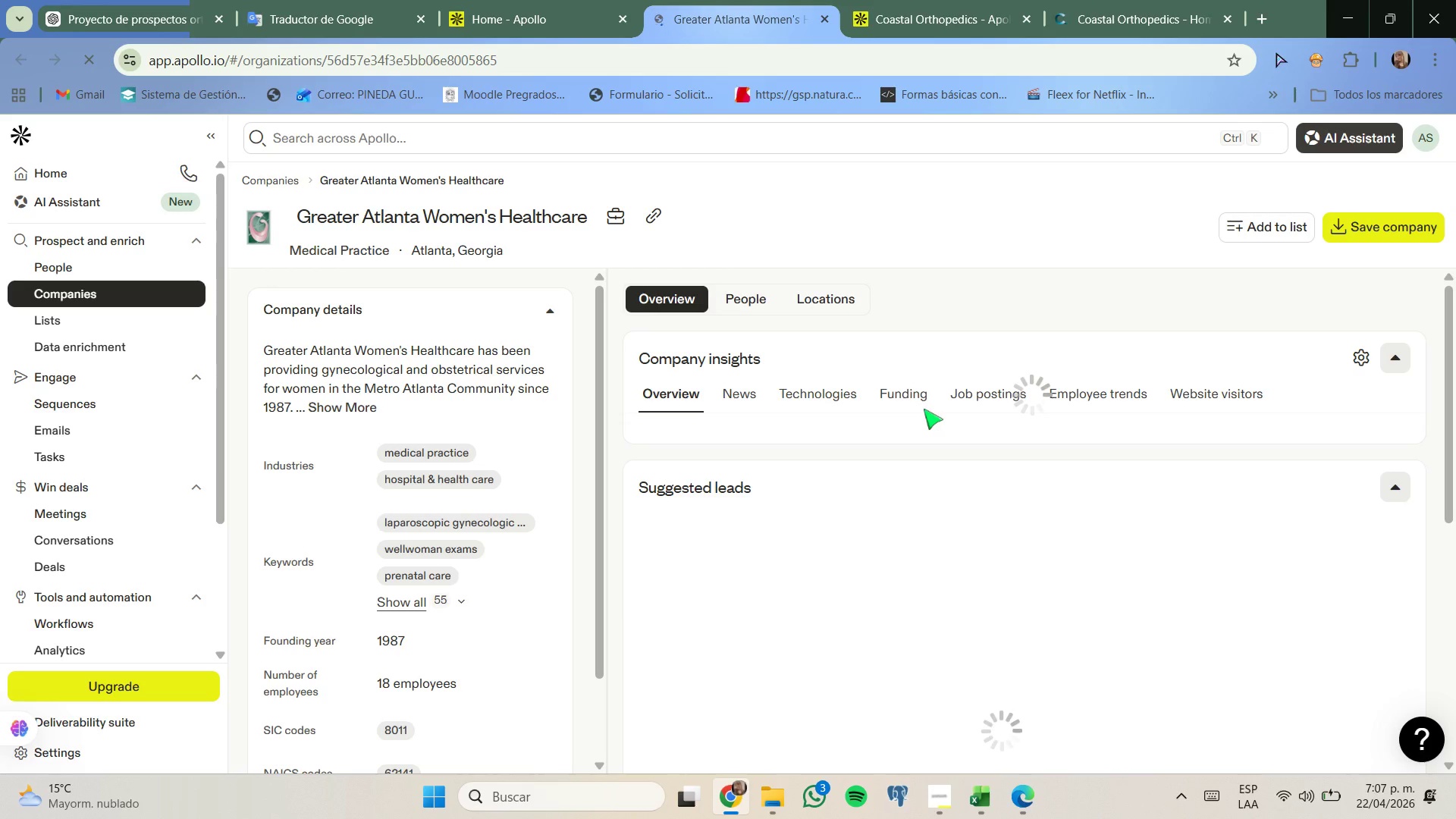 
left_click([335, 412])
 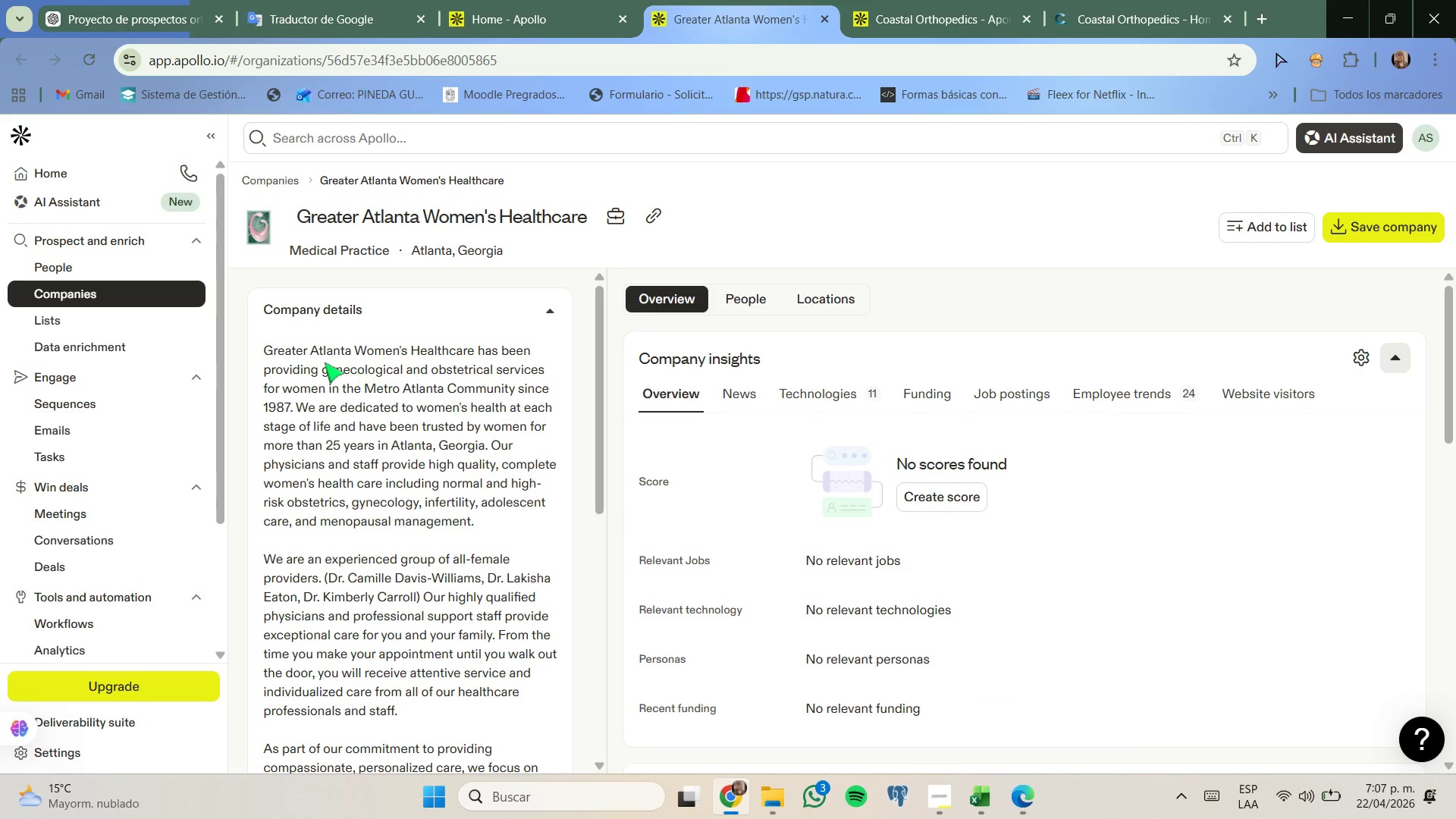 
left_click_drag(start_coordinate=[326, 363], to_coordinate=[340, 406])
 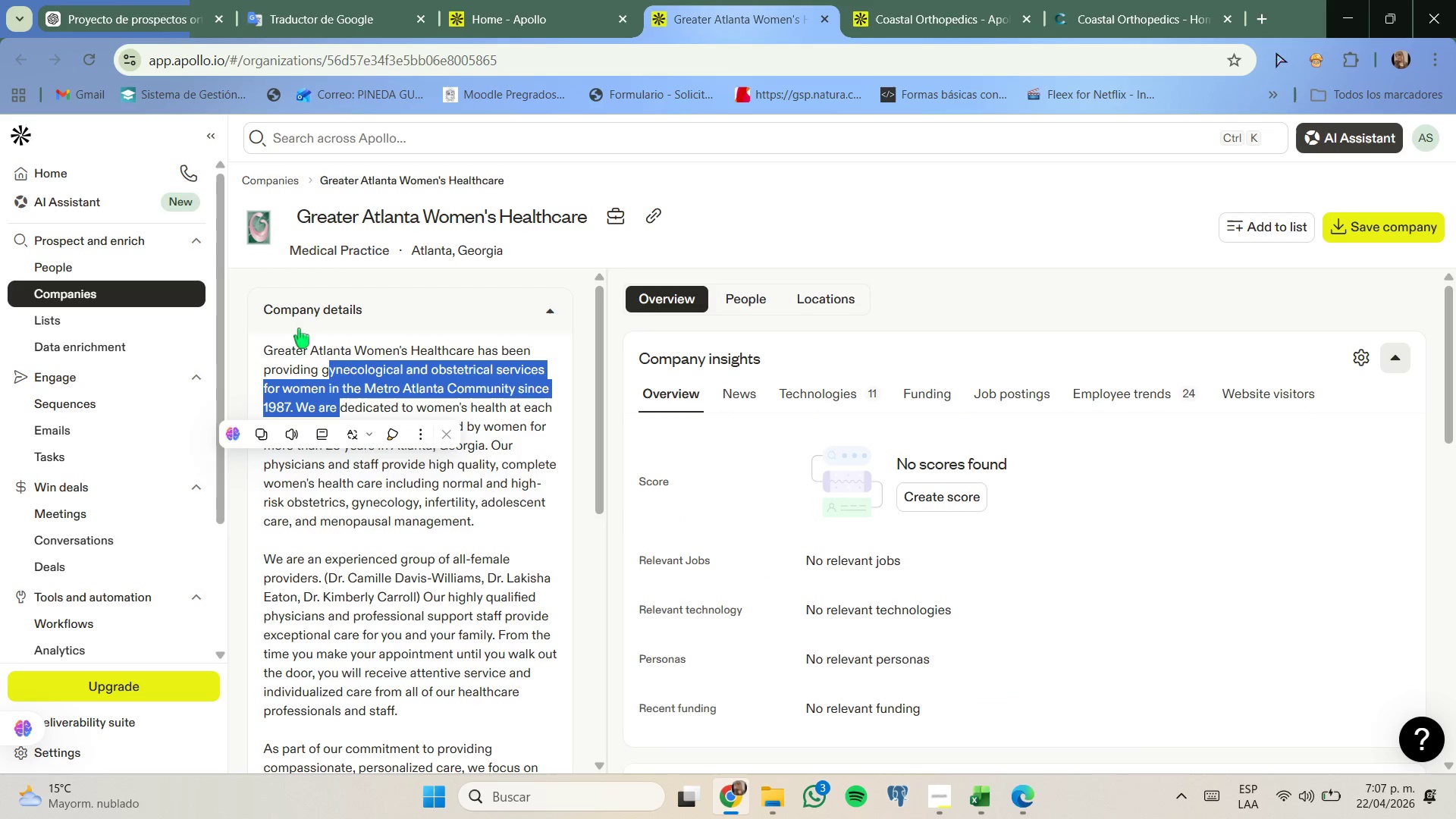 
scroll: coordinate [306, 330], scroll_direction: down, amount: 1.0
 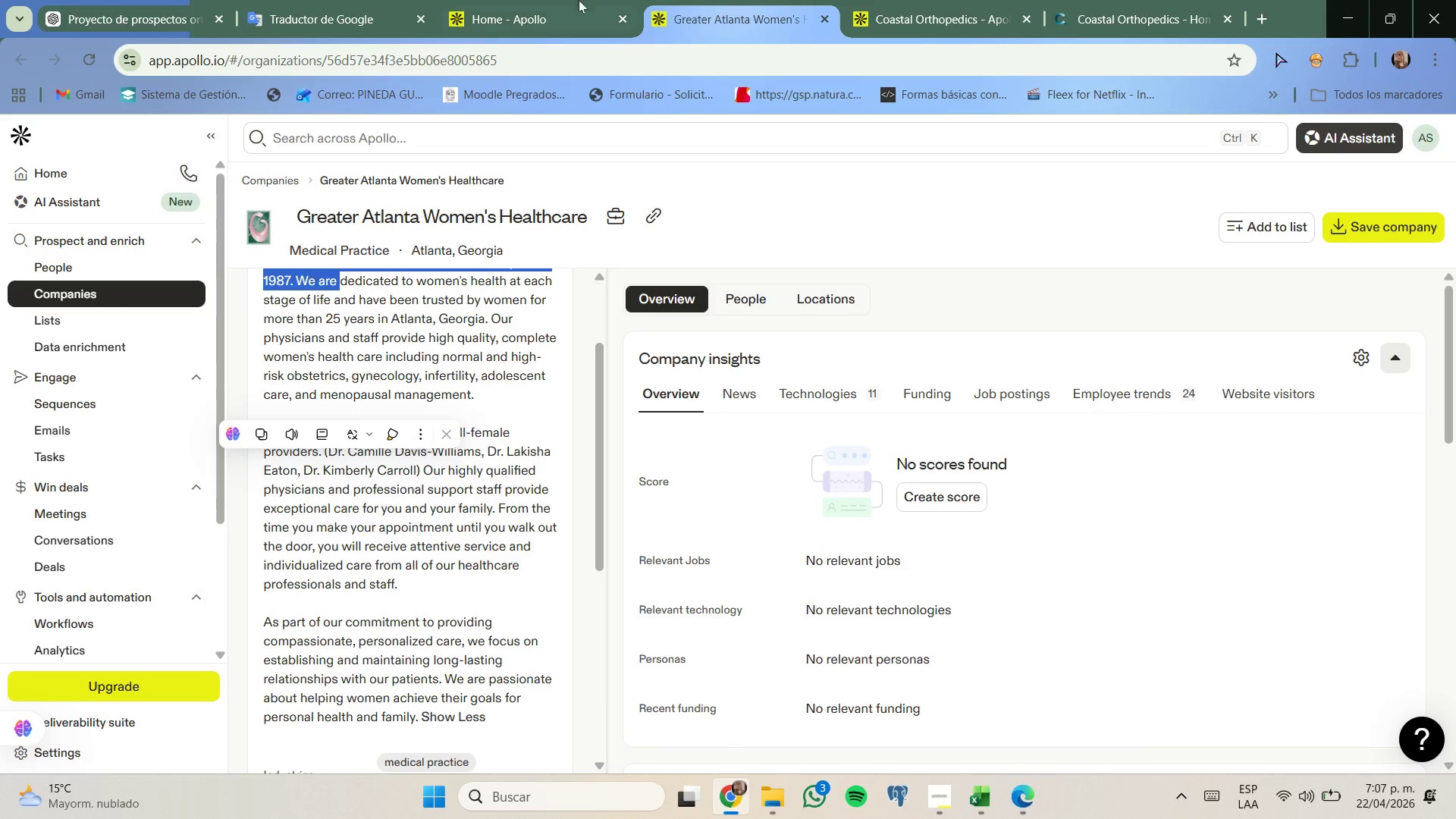 
left_click([591, 0])
 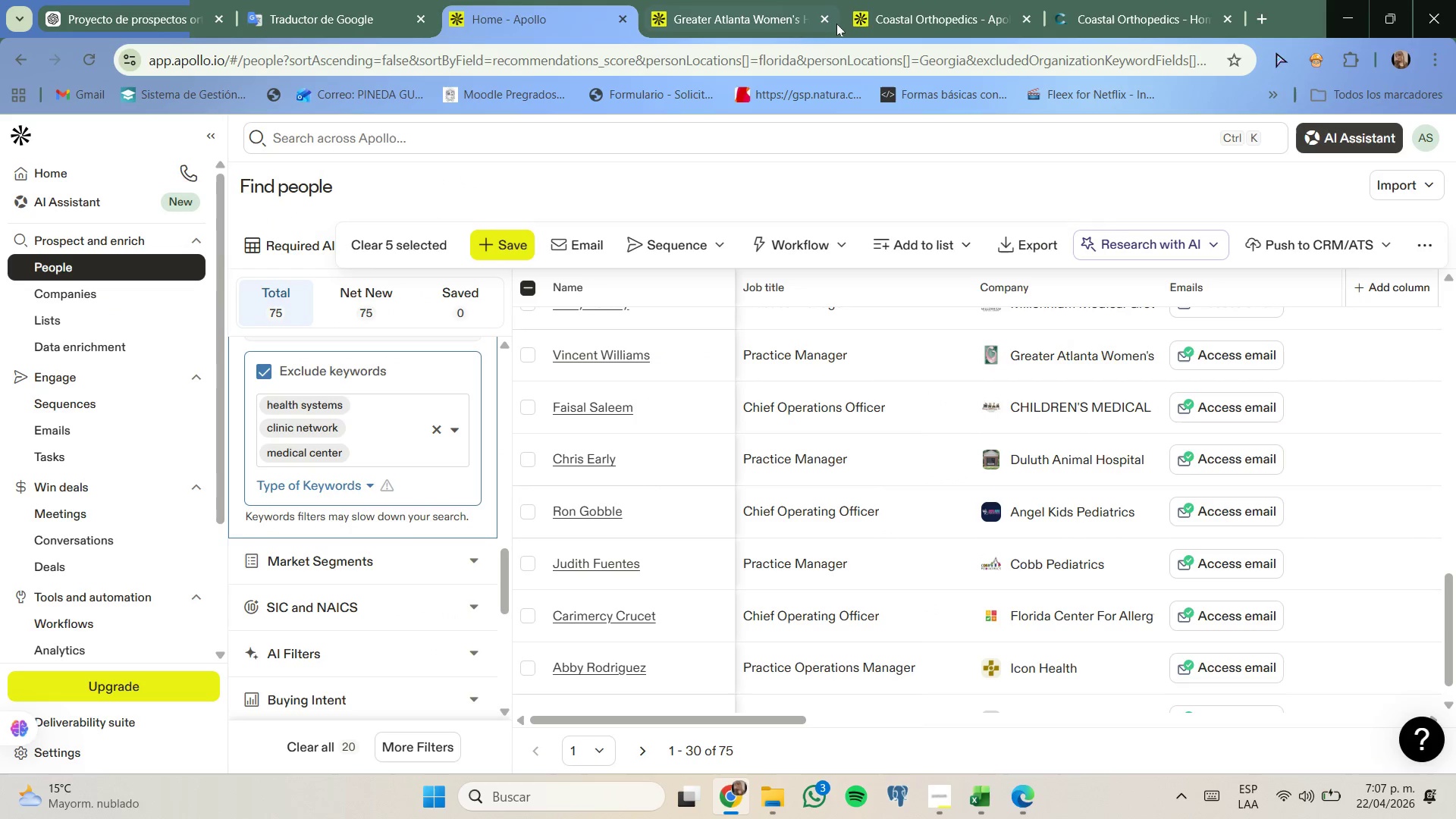 
left_click([830, 17])
 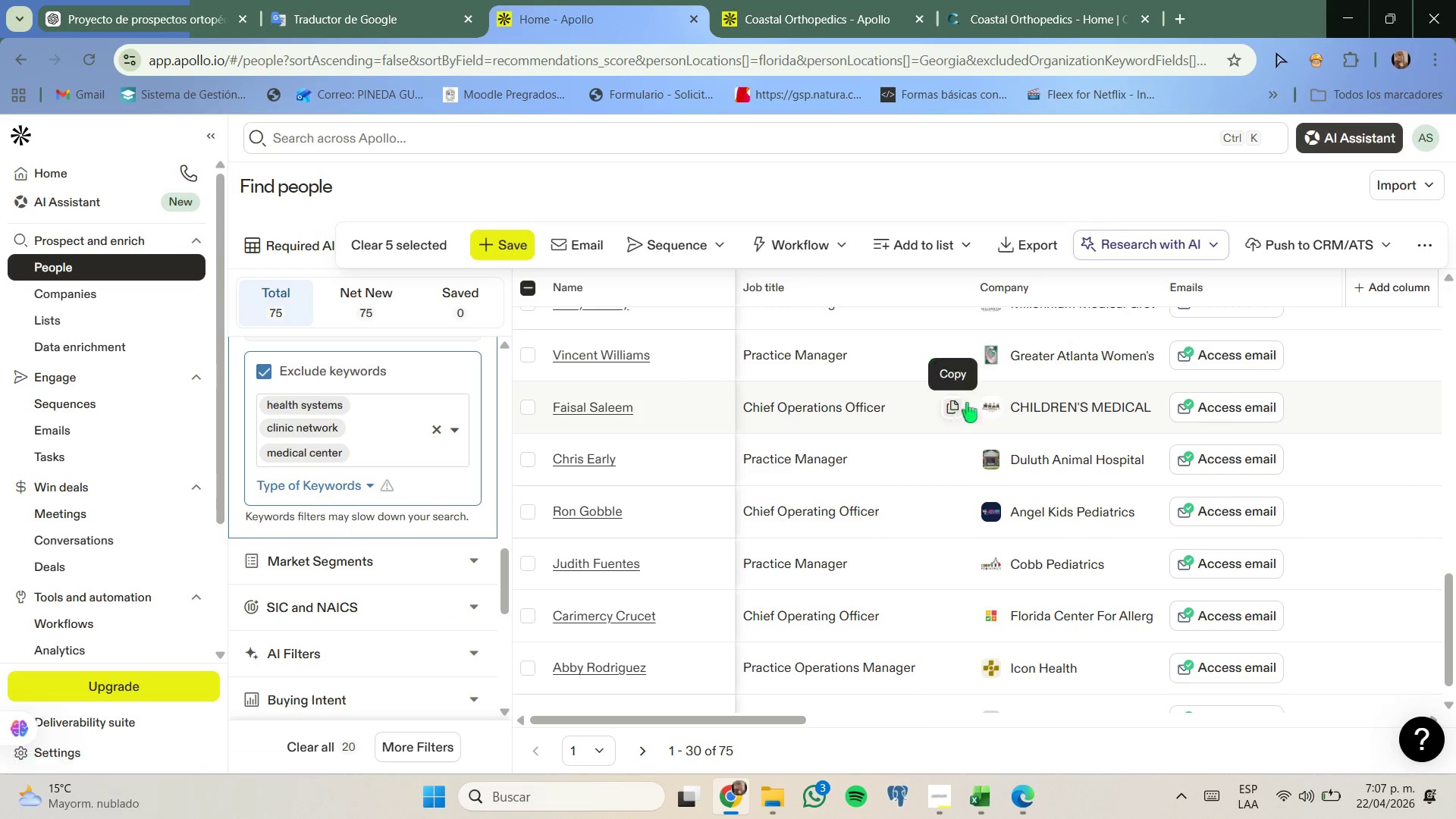 
right_click([1041, 413])
 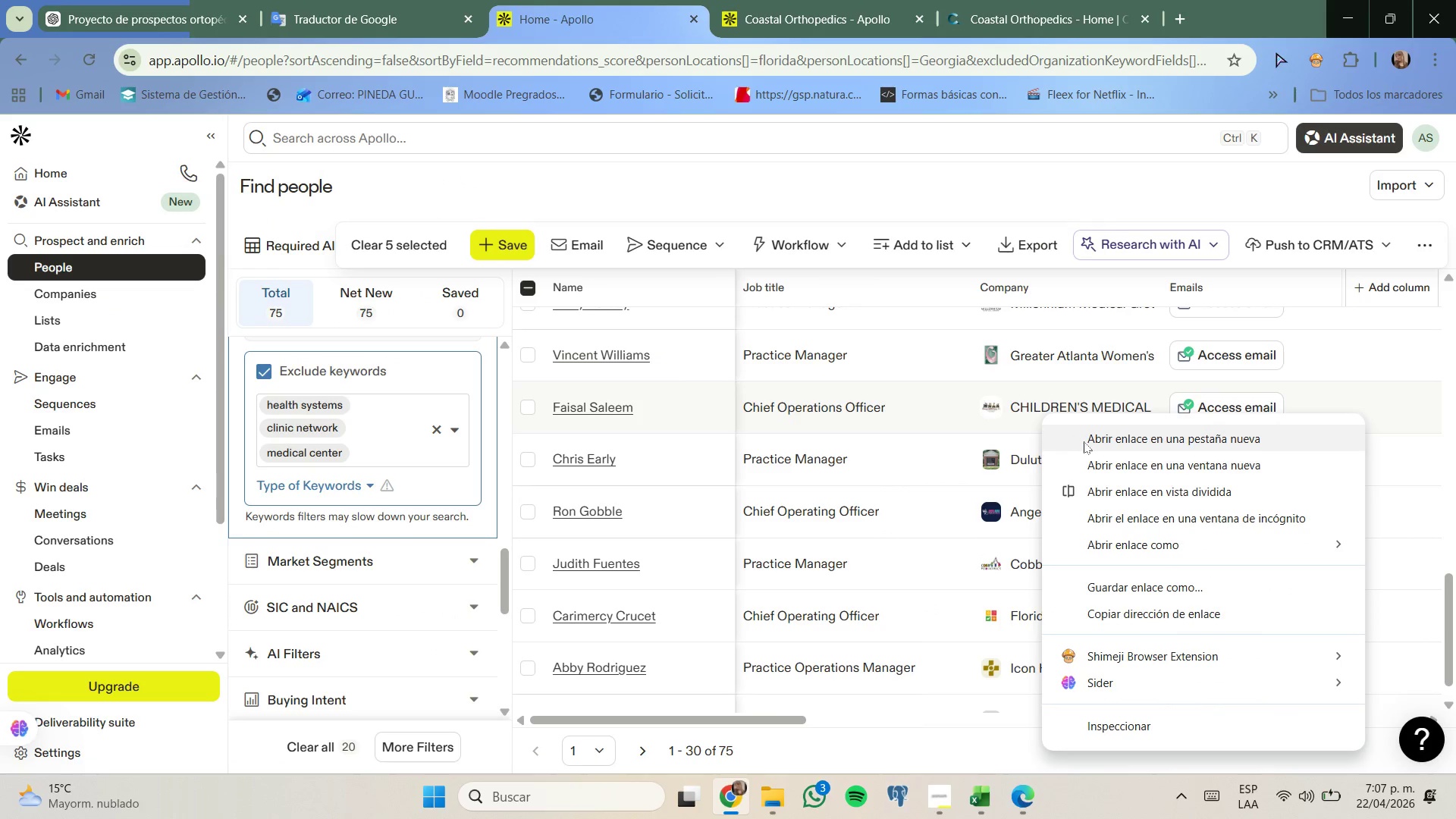 
left_click([1090, 441])
 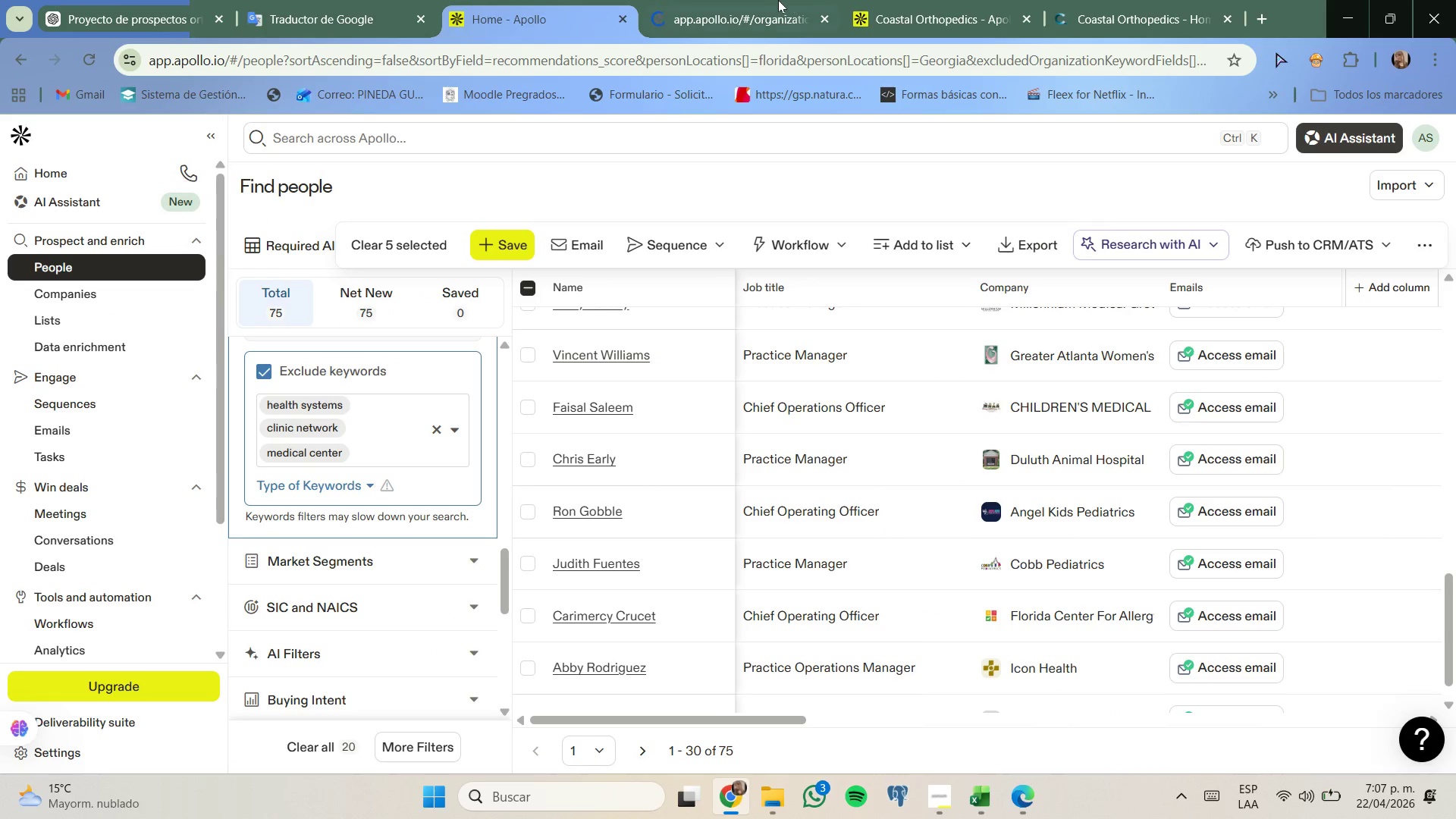 
left_click([776, 0])
 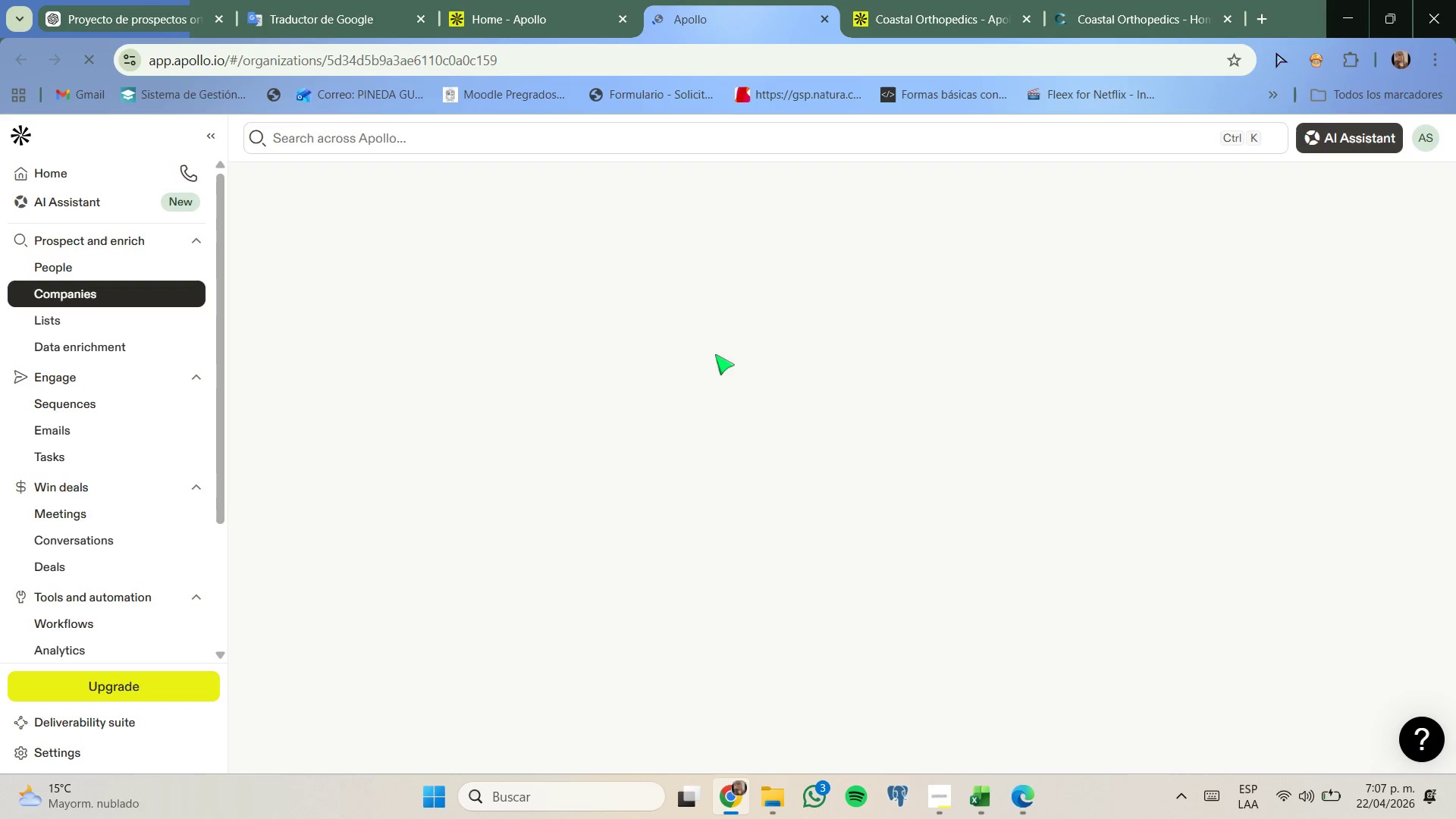 
wait(8.14)
 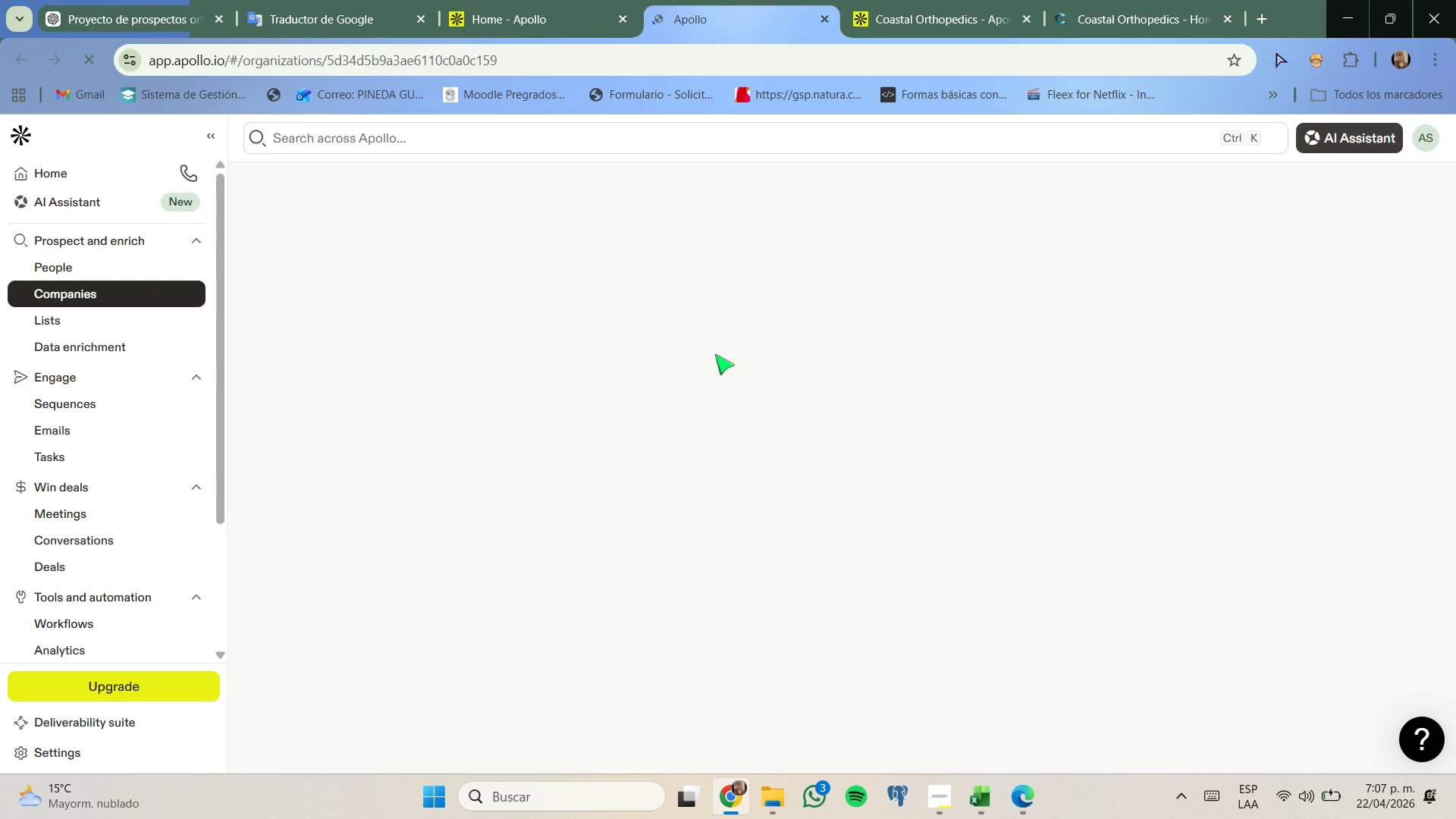 
left_click([375, 405])
 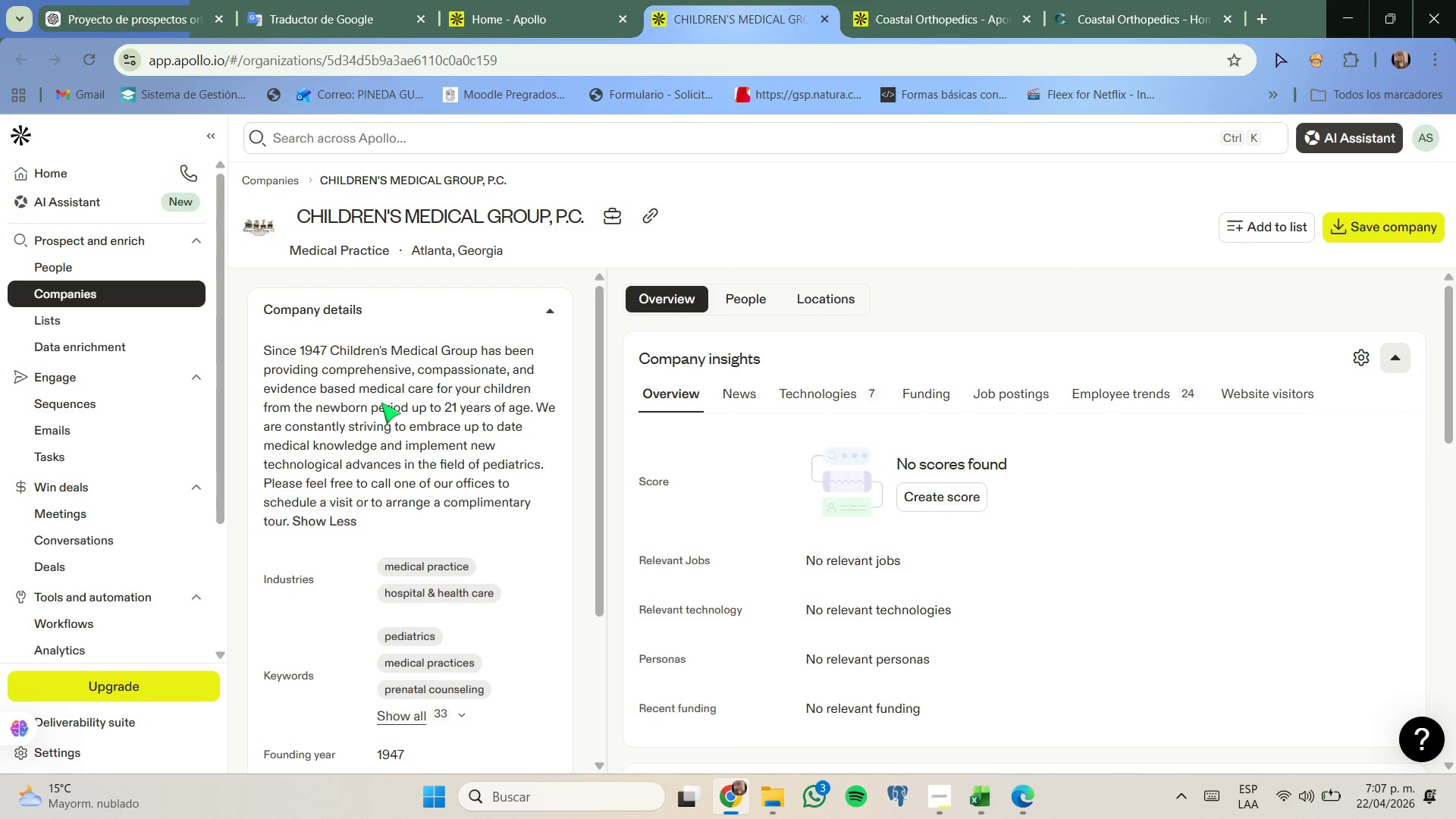 
wait(9.94)
 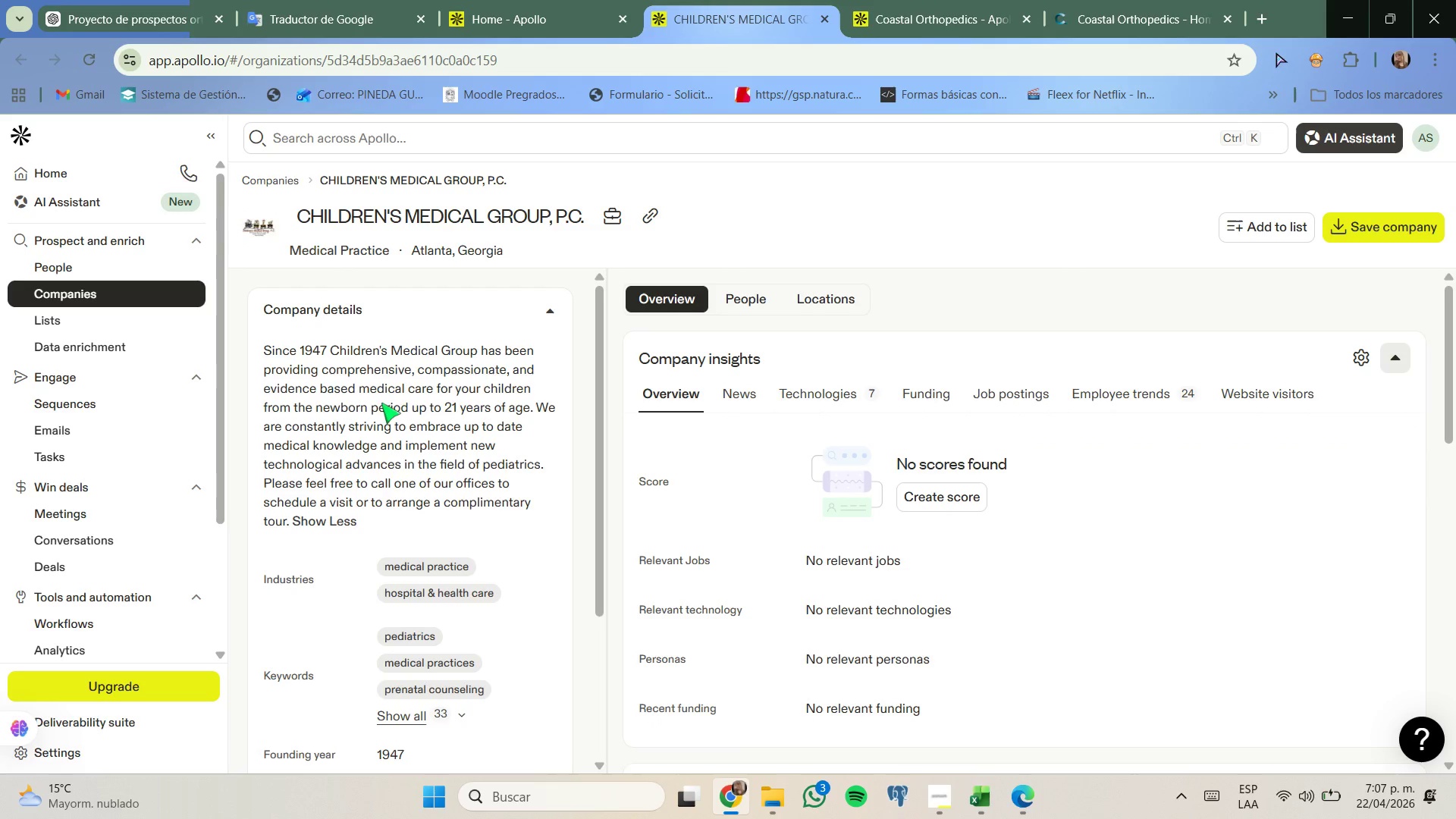 
left_click_drag(start_coordinate=[519, 0], to_coordinate=[516, 7])
 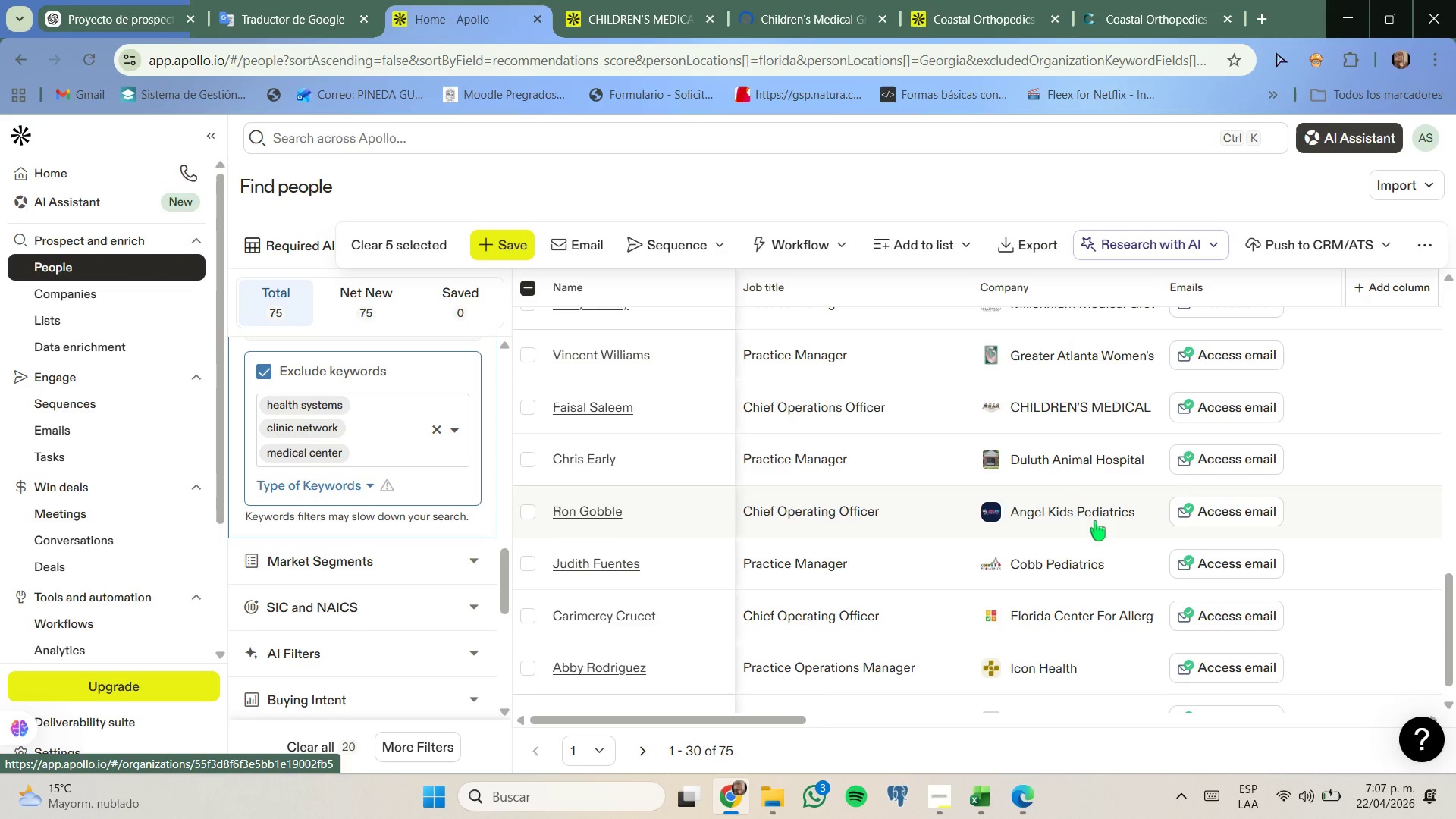 
wait(6.53)
 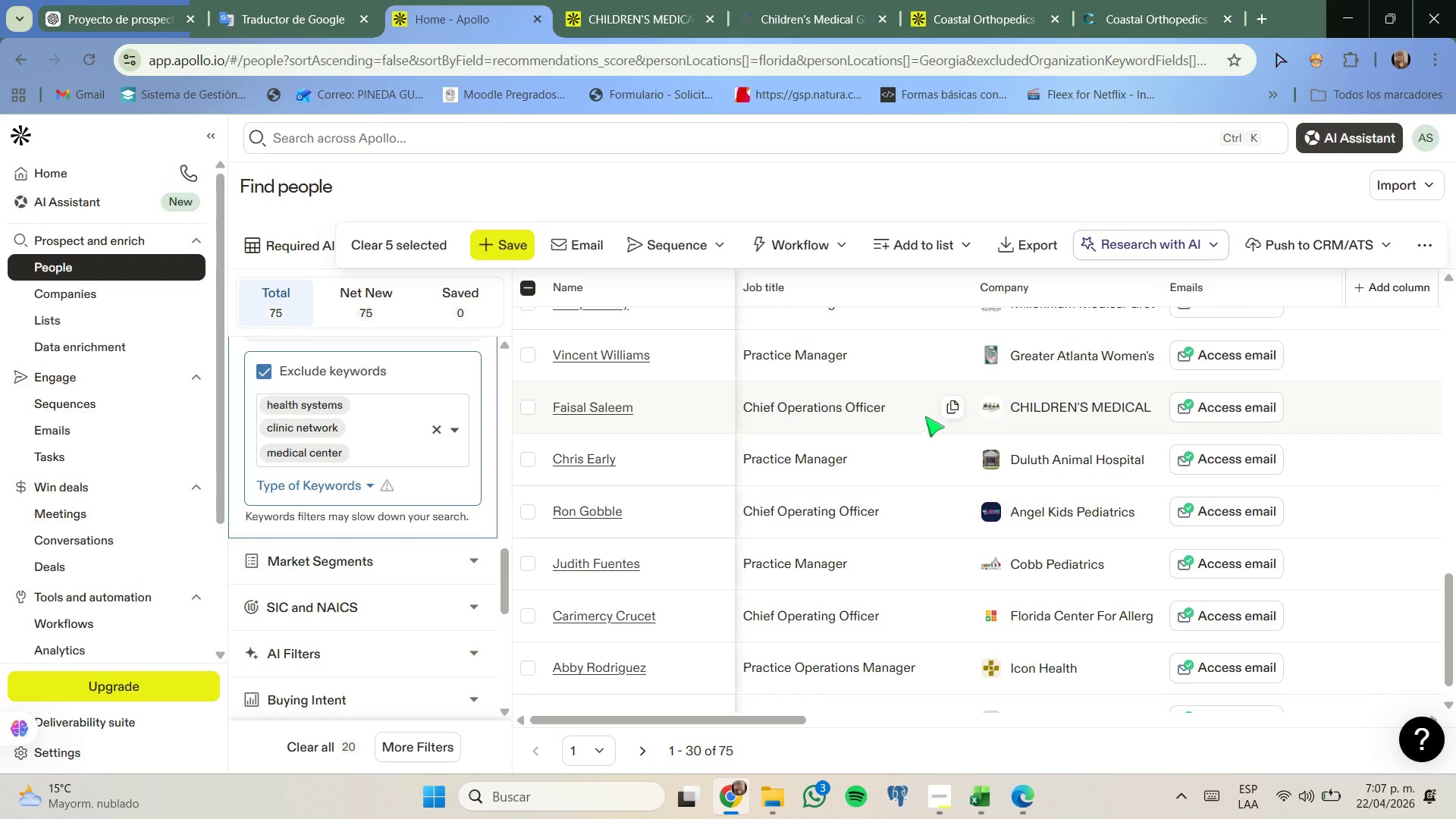 
scroll: coordinate [883, 491], scroll_direction: down, amount: 2.0
 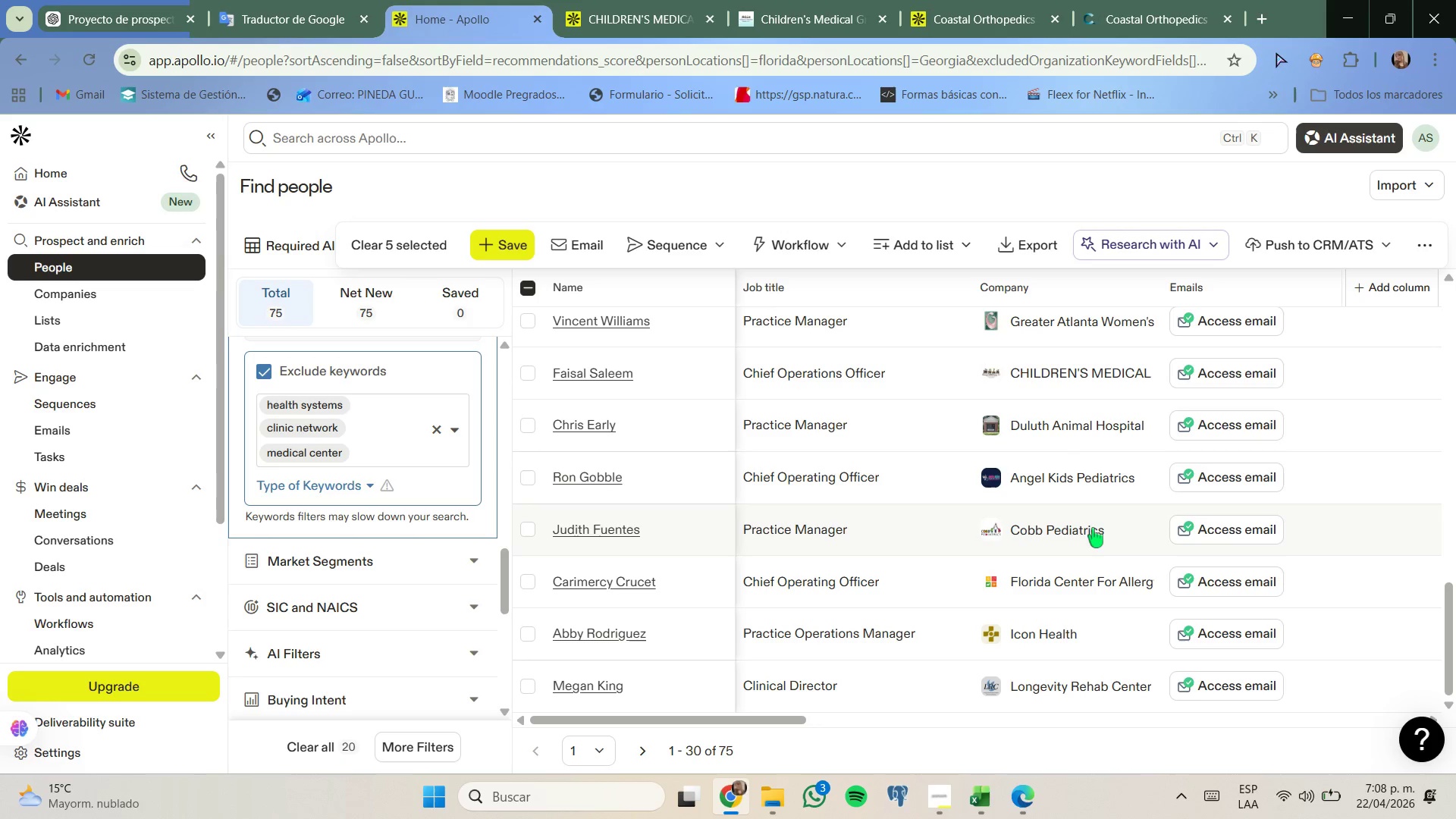 
right_click([1084, 529])
 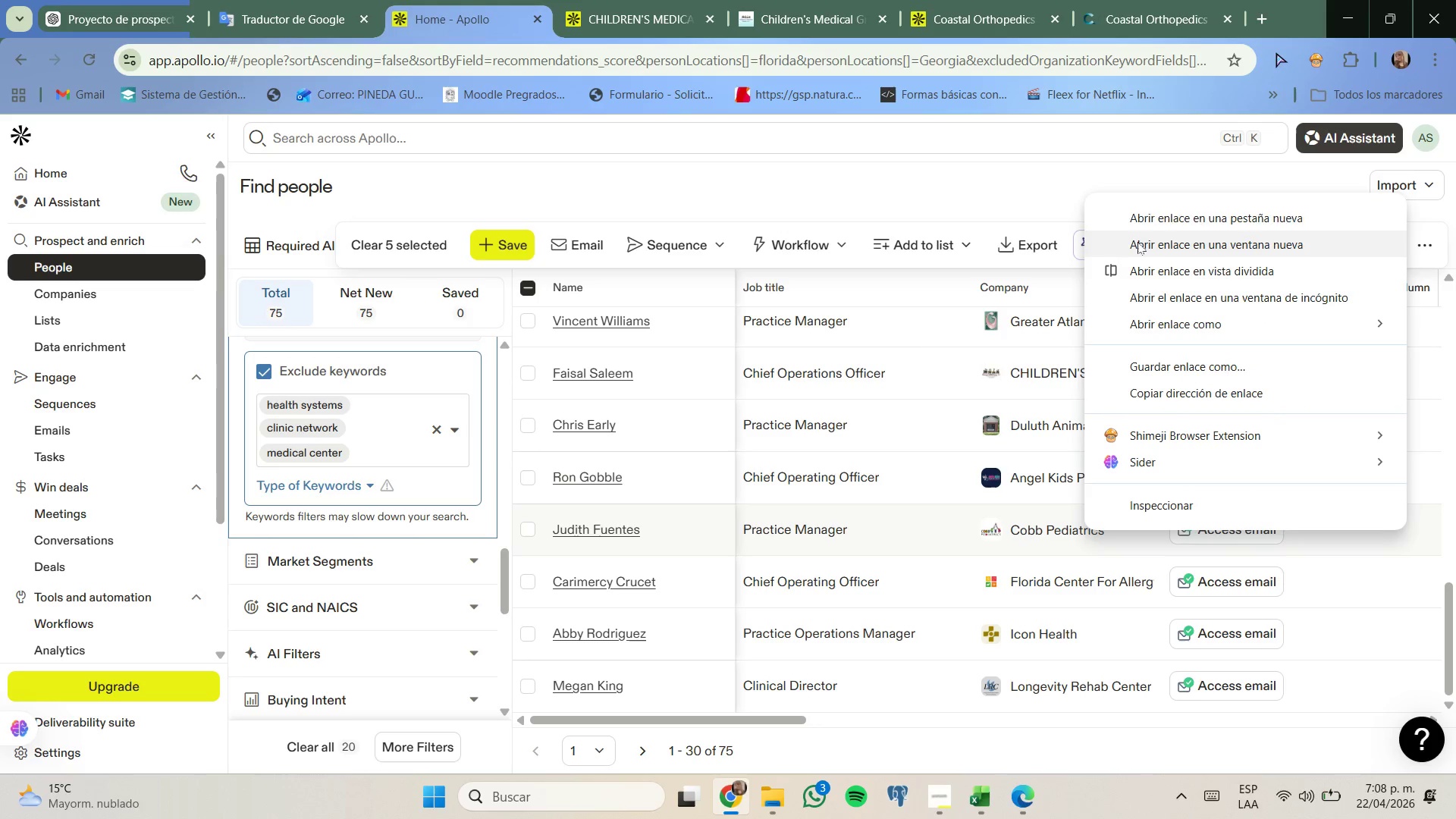 
left_click([1141, 214])
 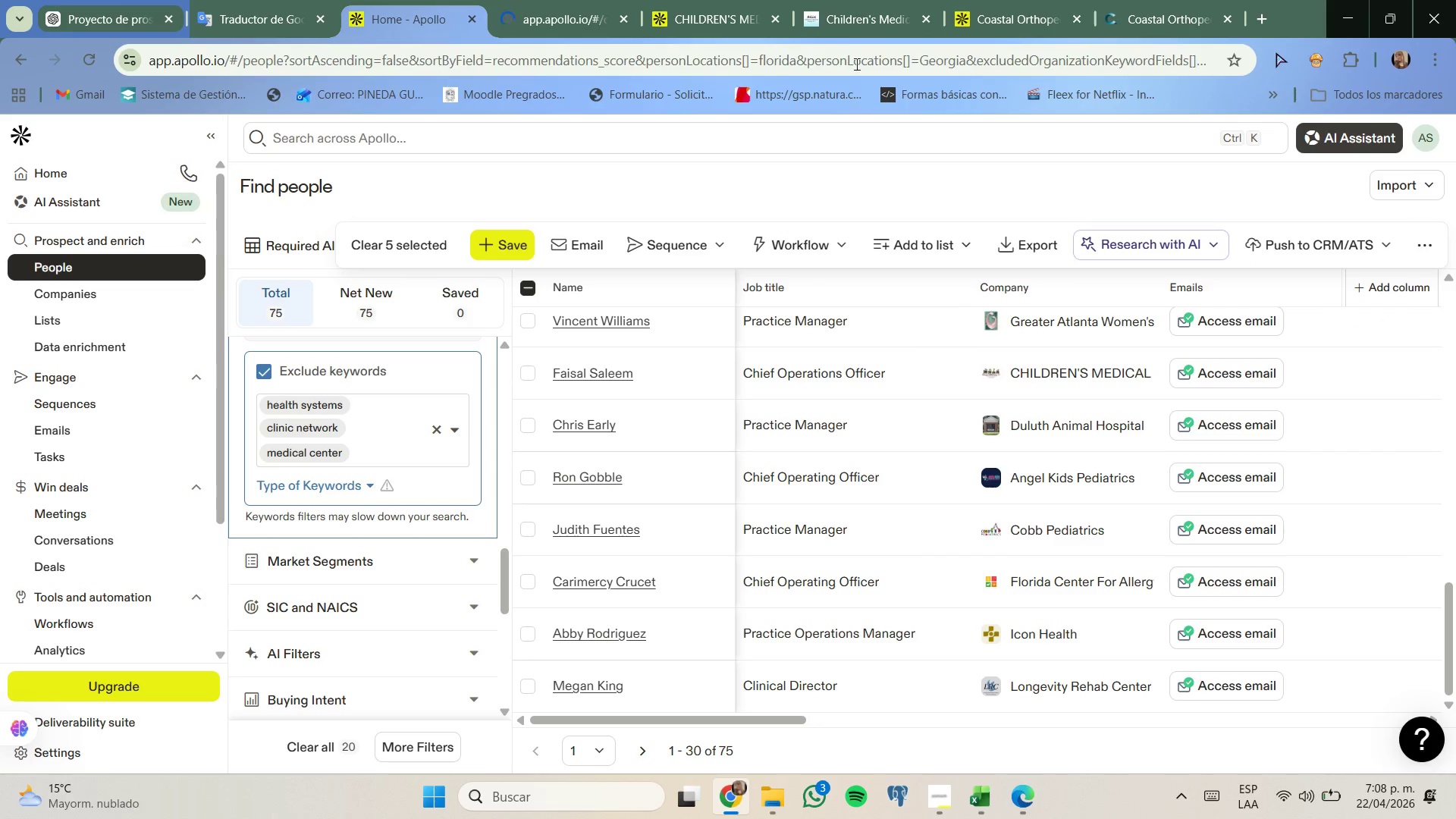 
left_click_drag(start_coordinate=[845, 38], to_coordinate=[842, 30])
 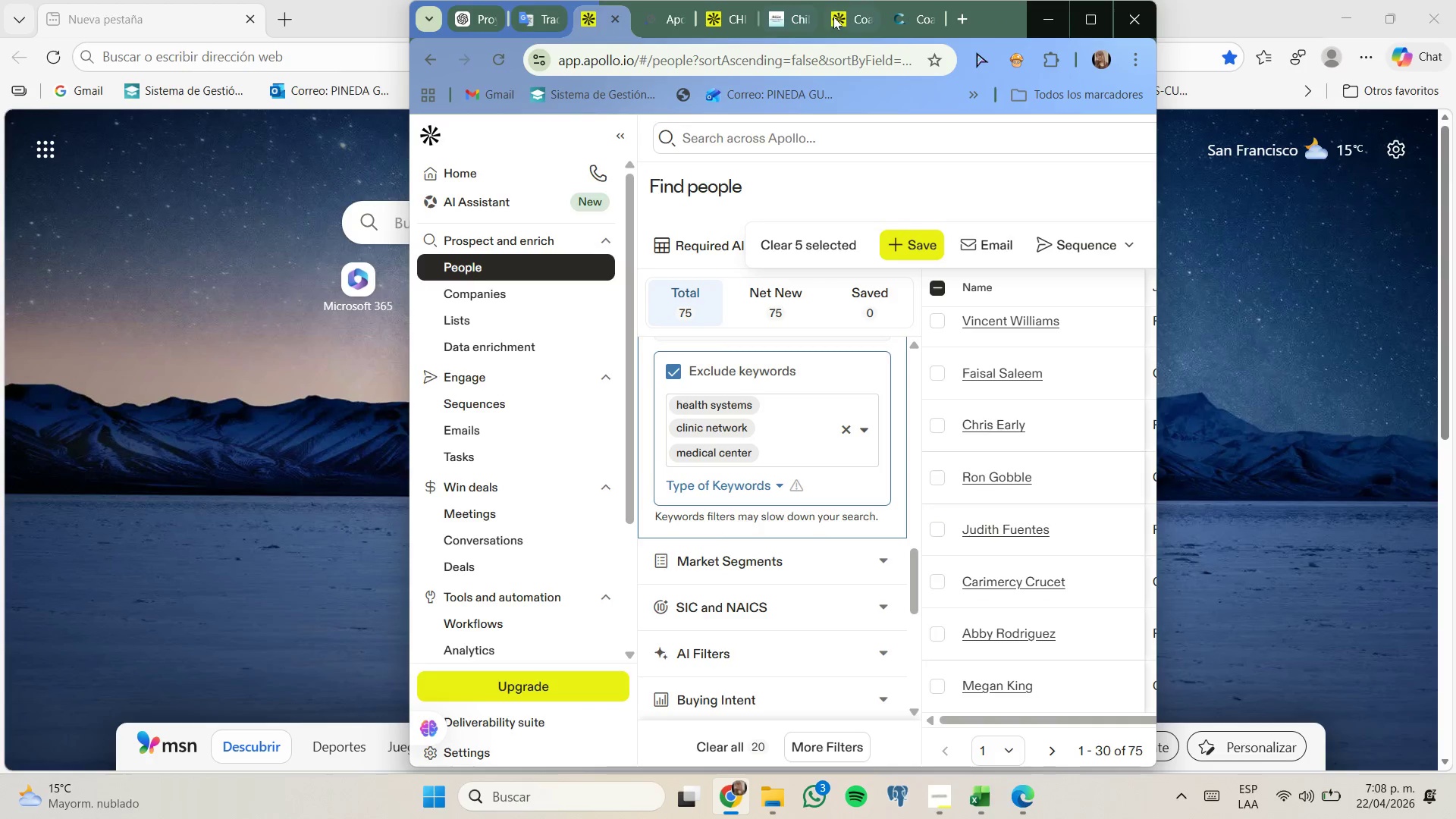 
double_click([833, 17])
 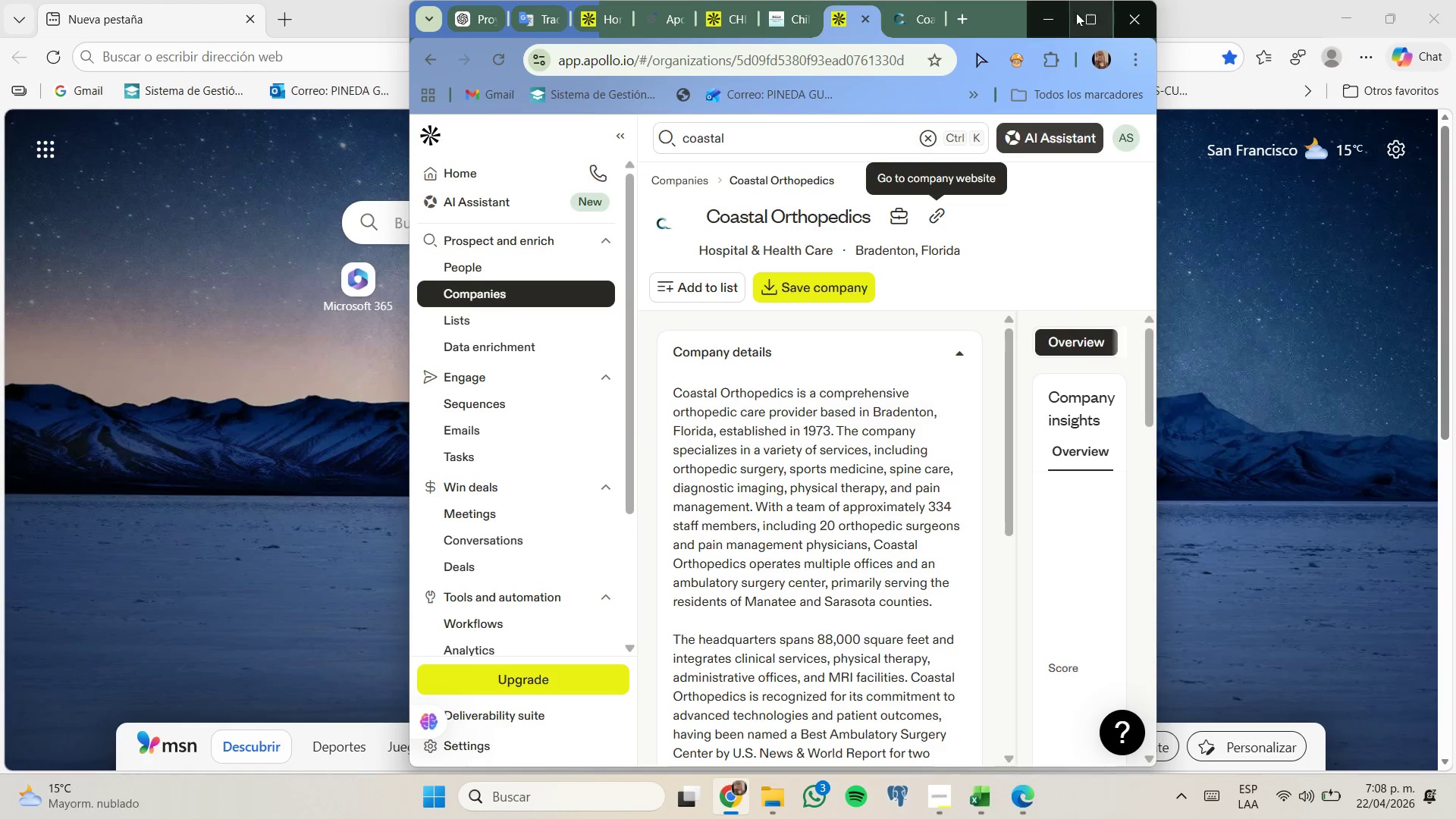 
left_click([1082, 15])
 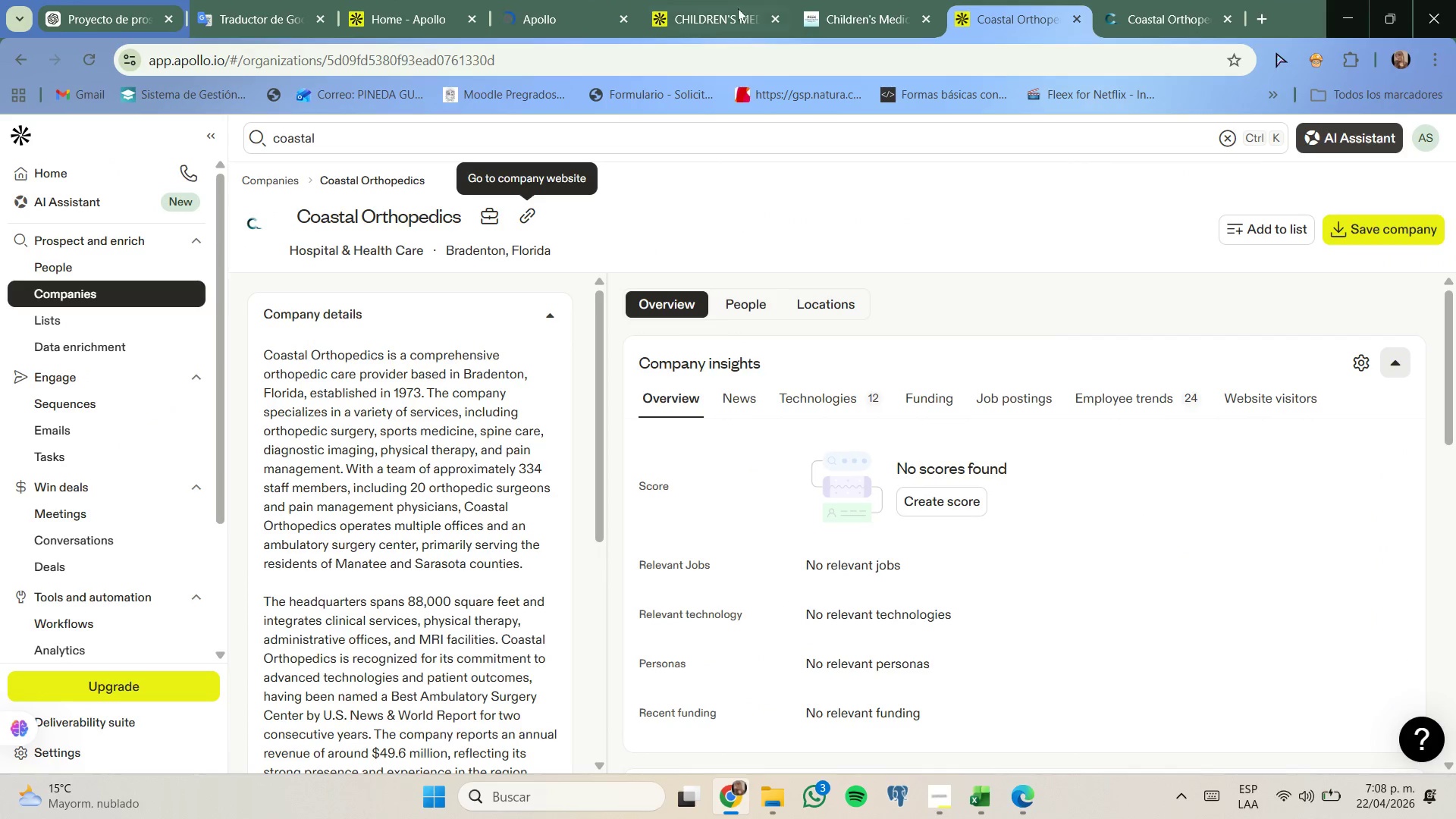 
left_click([723, 0])
 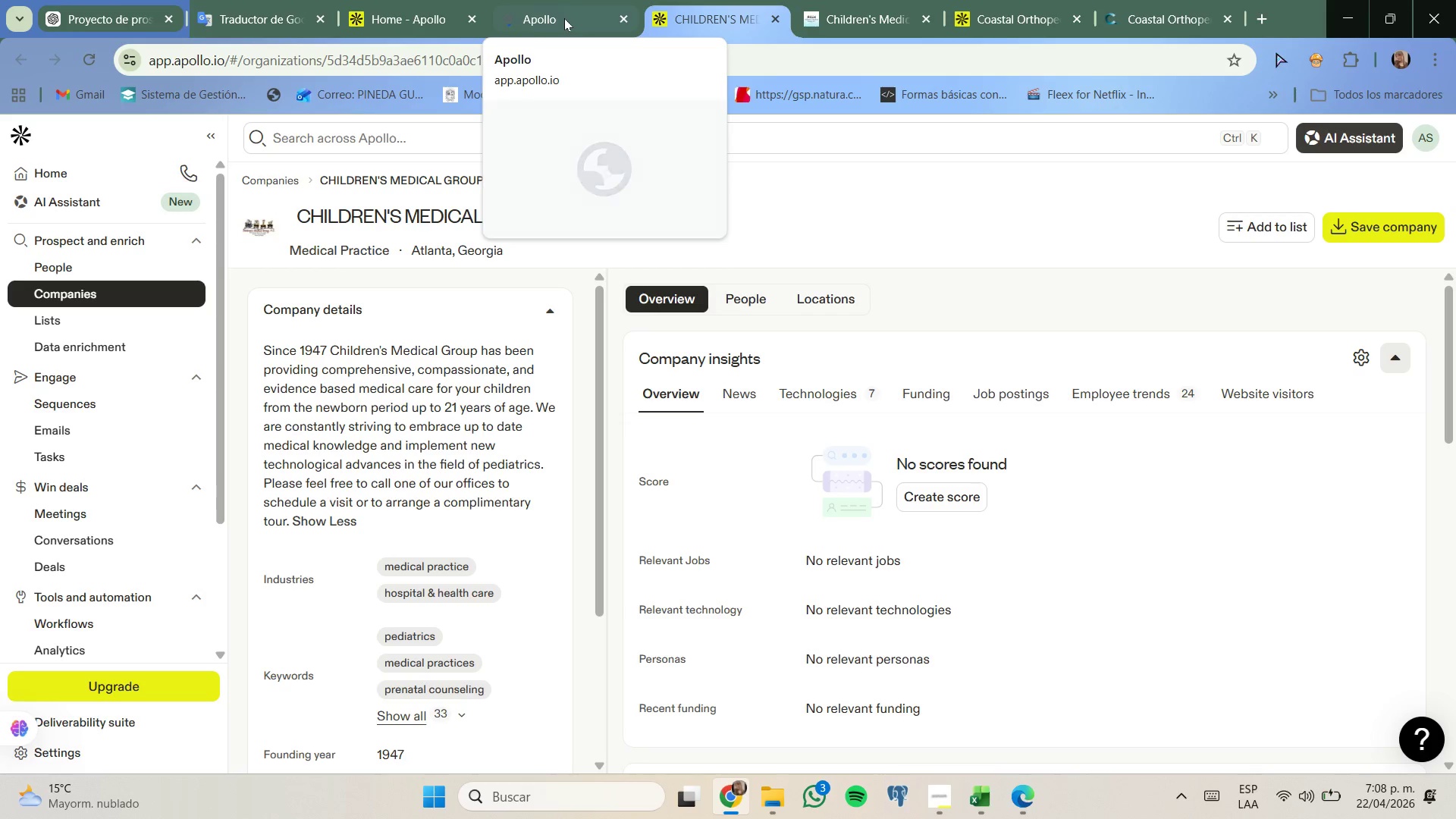 
left_click([861, 0])
 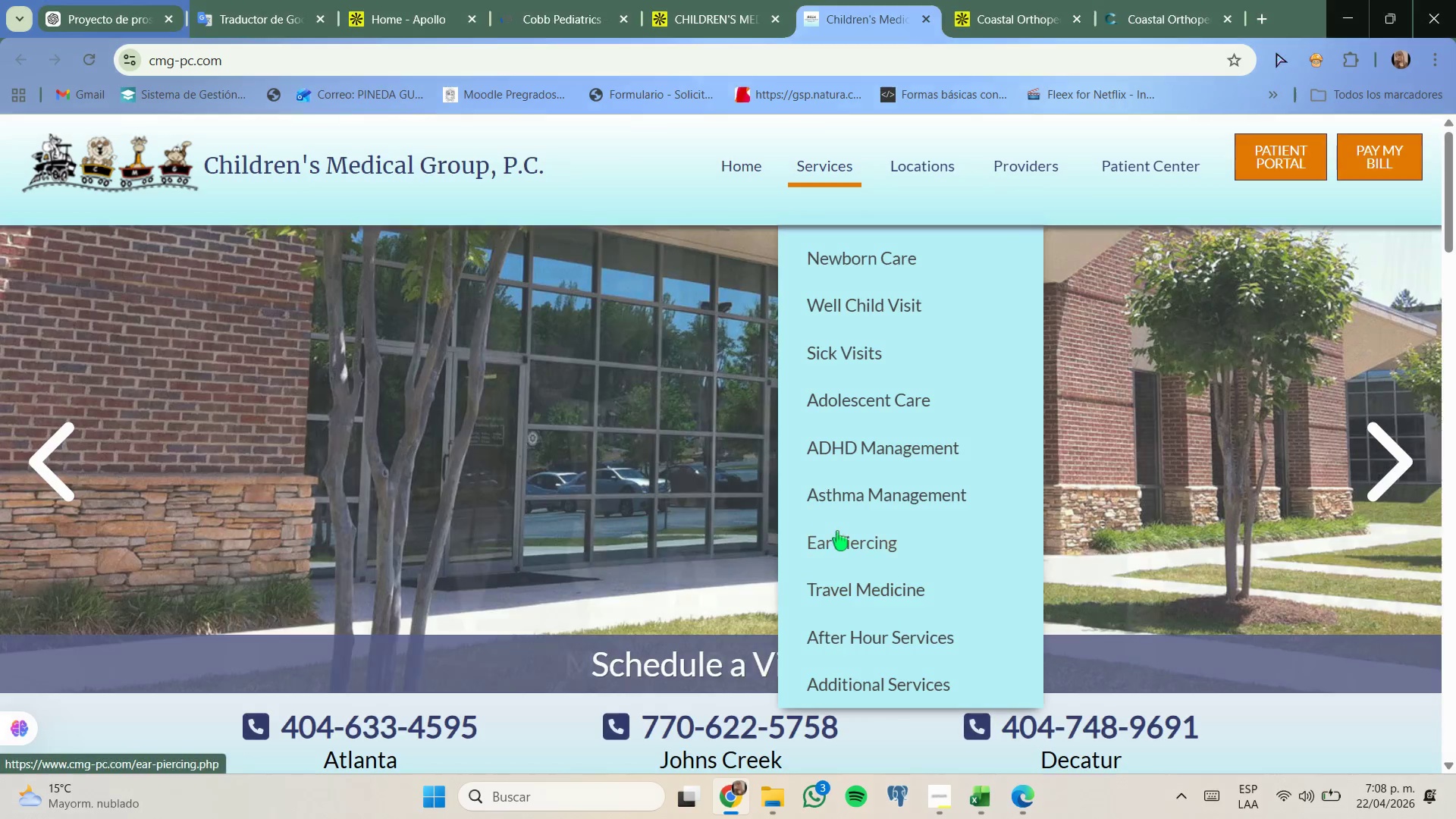 
wait(7.86)
 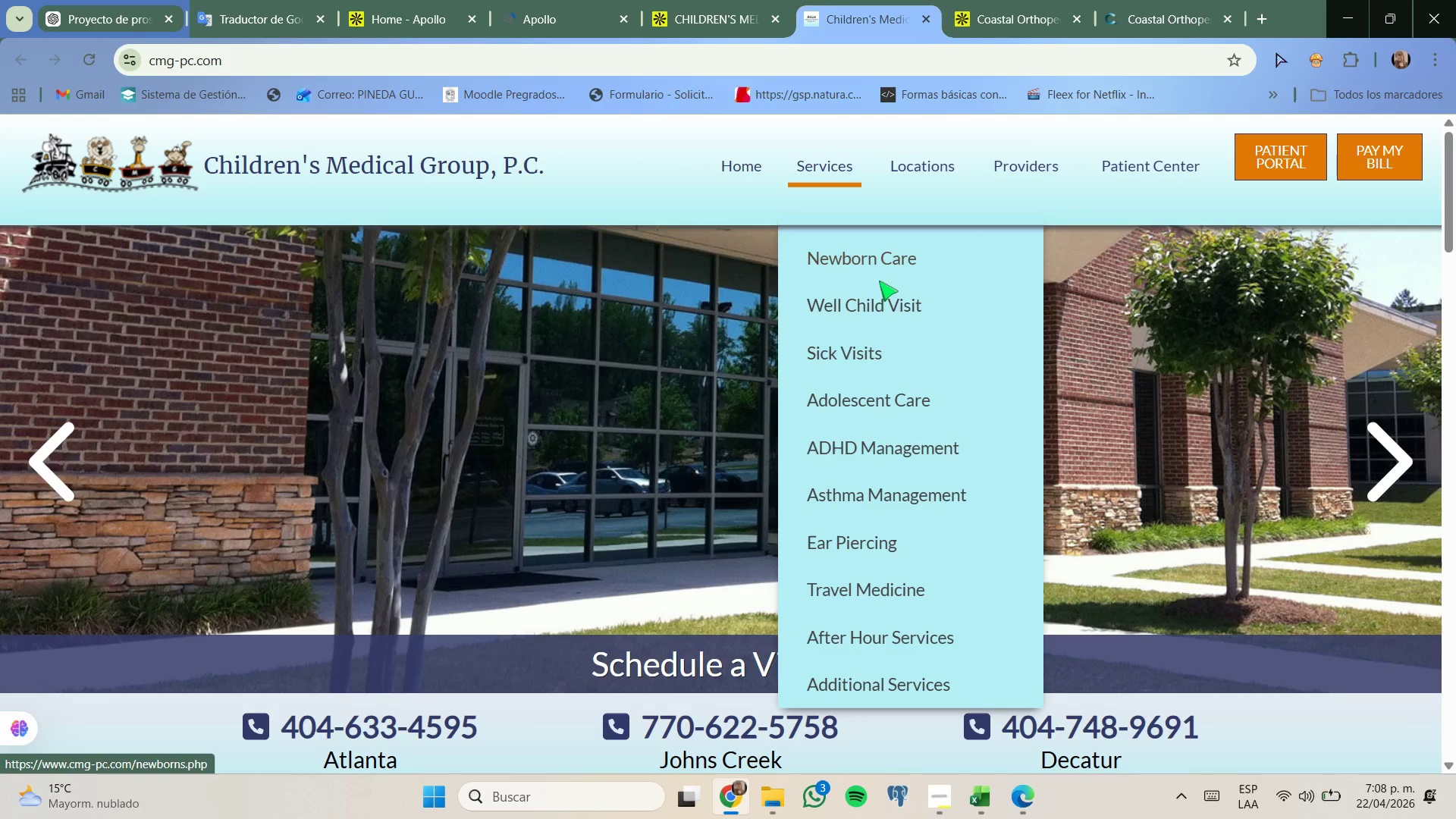 
scroll: coordinate [848, 634], scroll_direction: down, amount: 1.0
 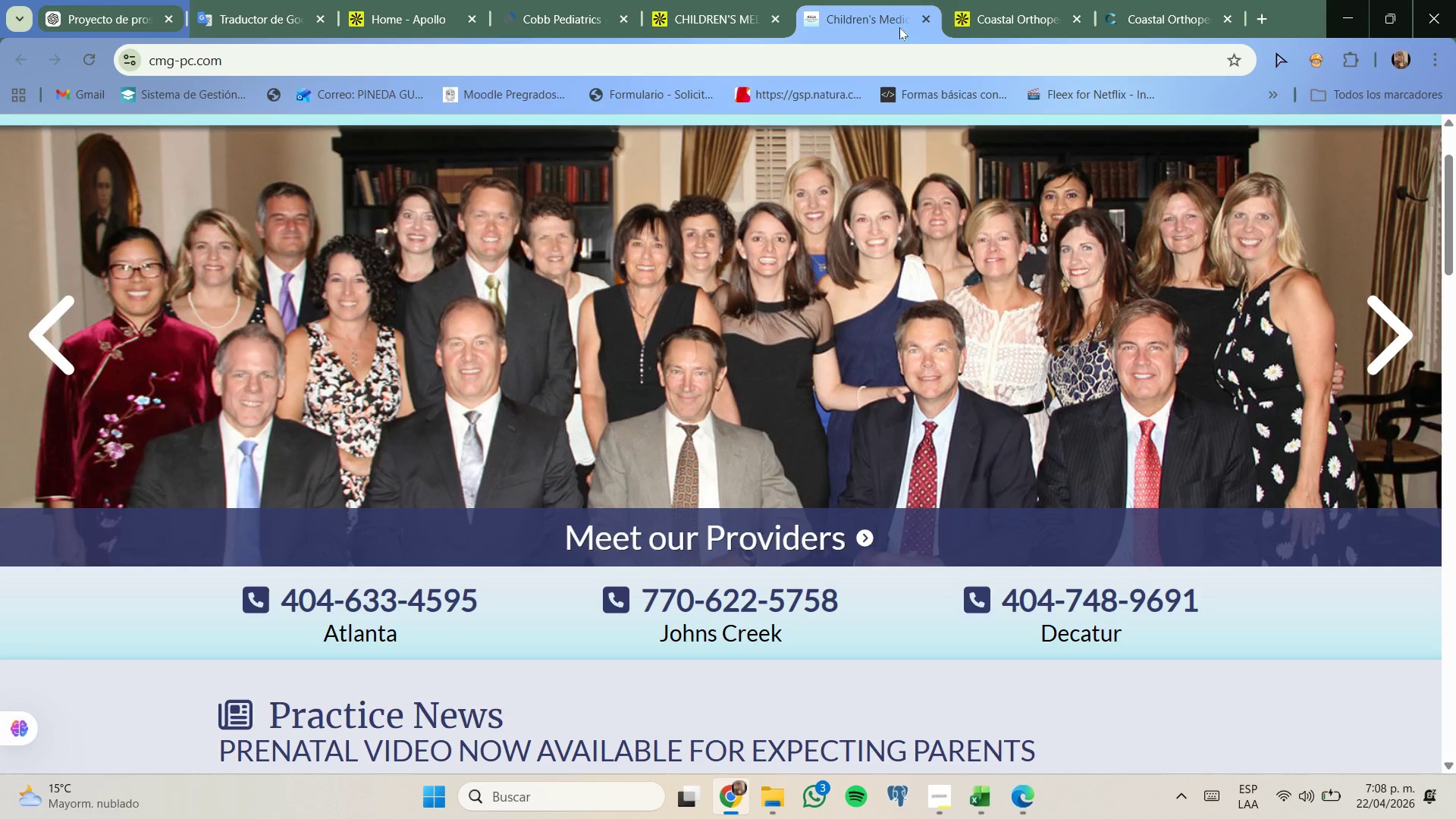 
left_click([926, 24])
 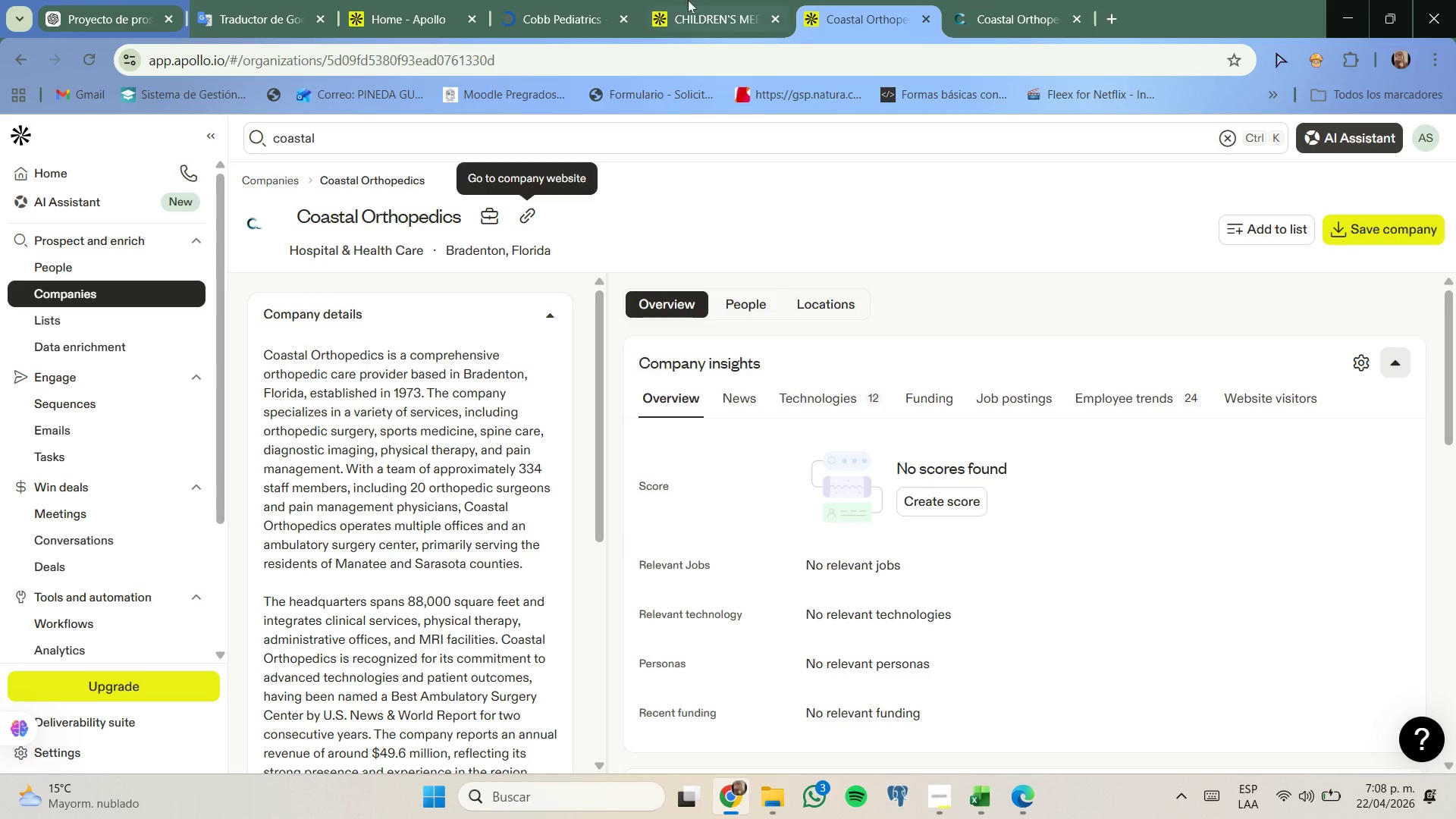 
left_click_drag(start_coordinate=[688, 0], to_coordinate=[702, 1])
 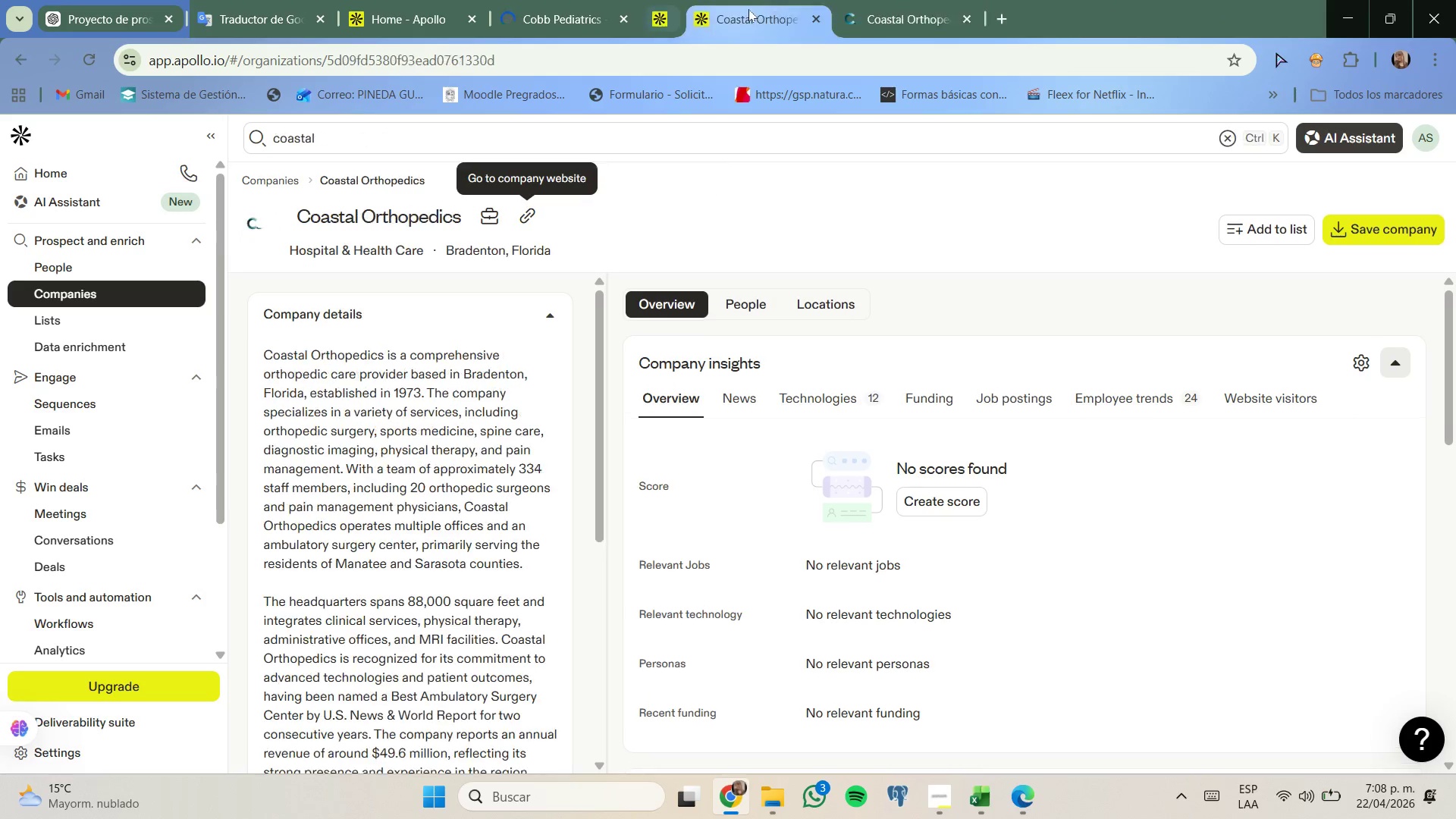 
left_click([574, 0])
 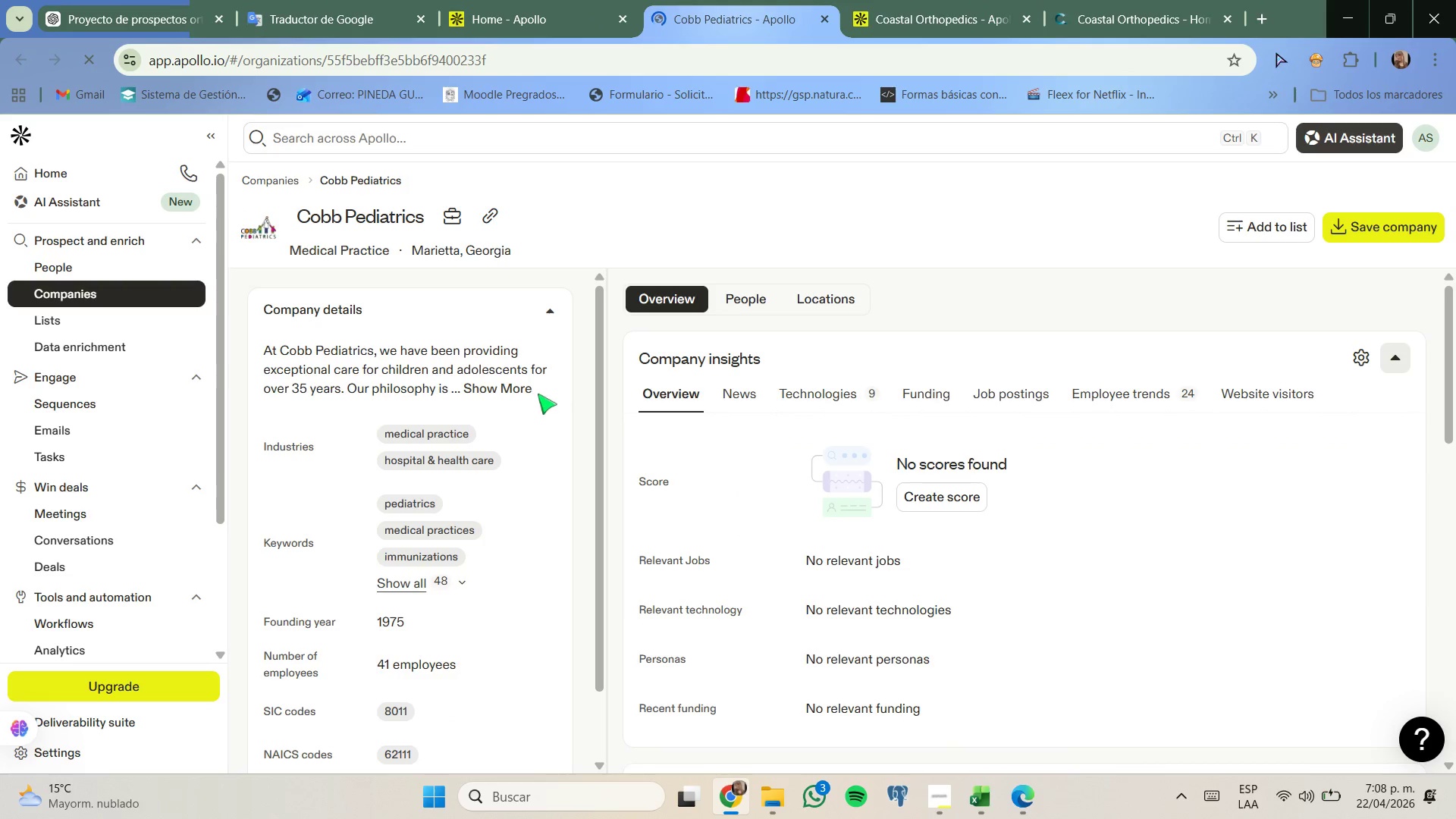 
left_click([526, 392])
 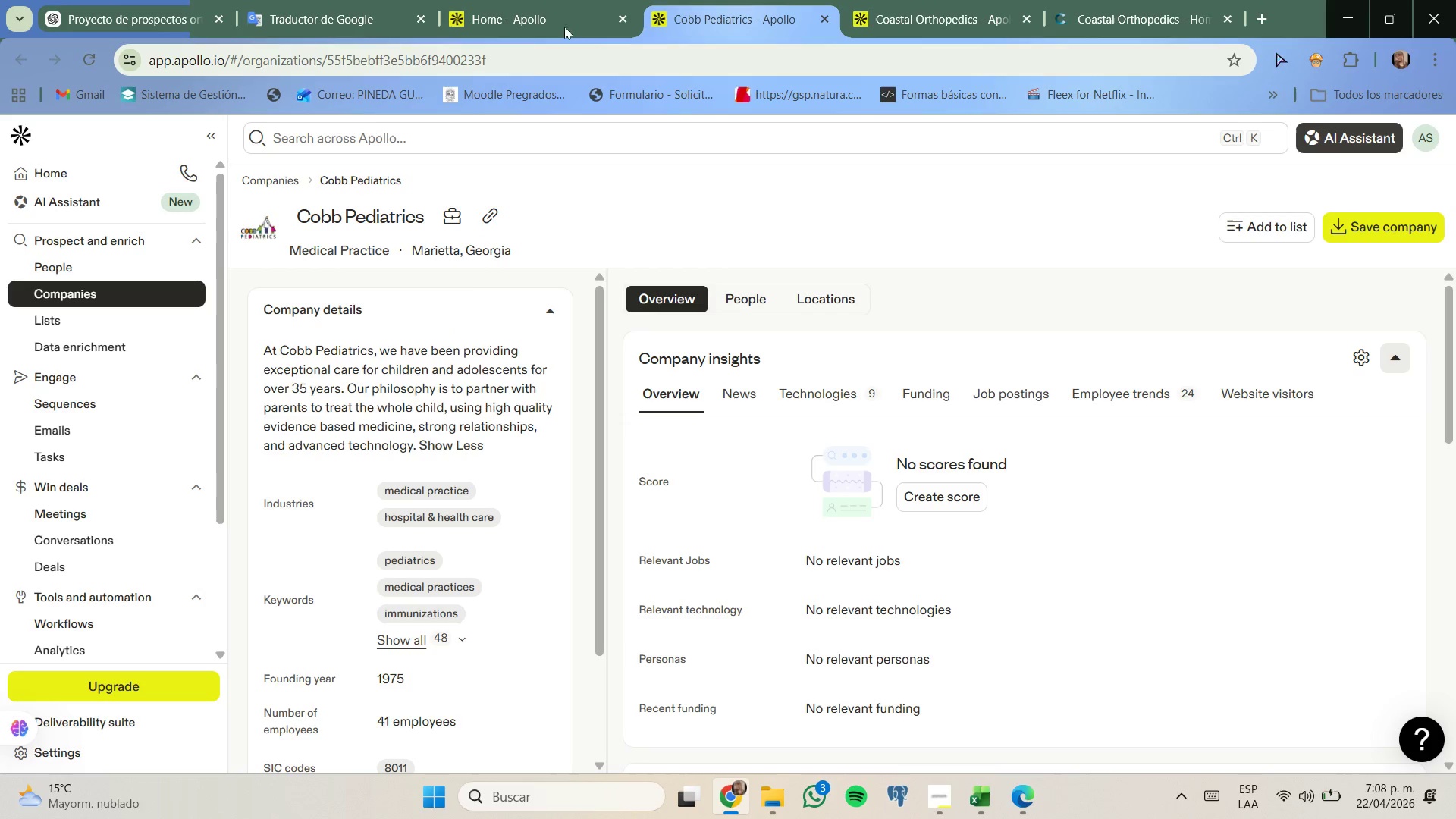 
wait(14.62)
 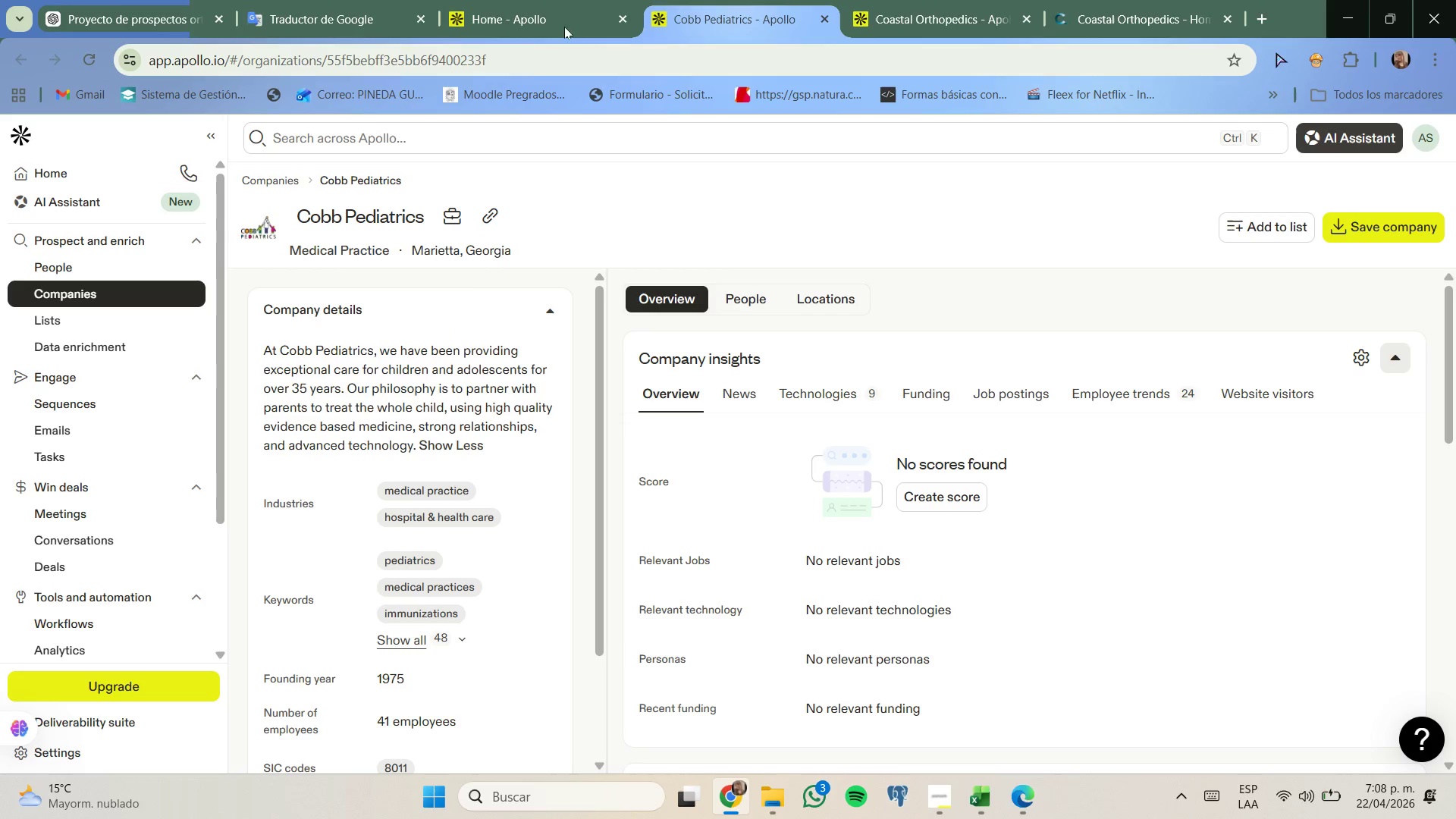 
right_click([1053, 582])
 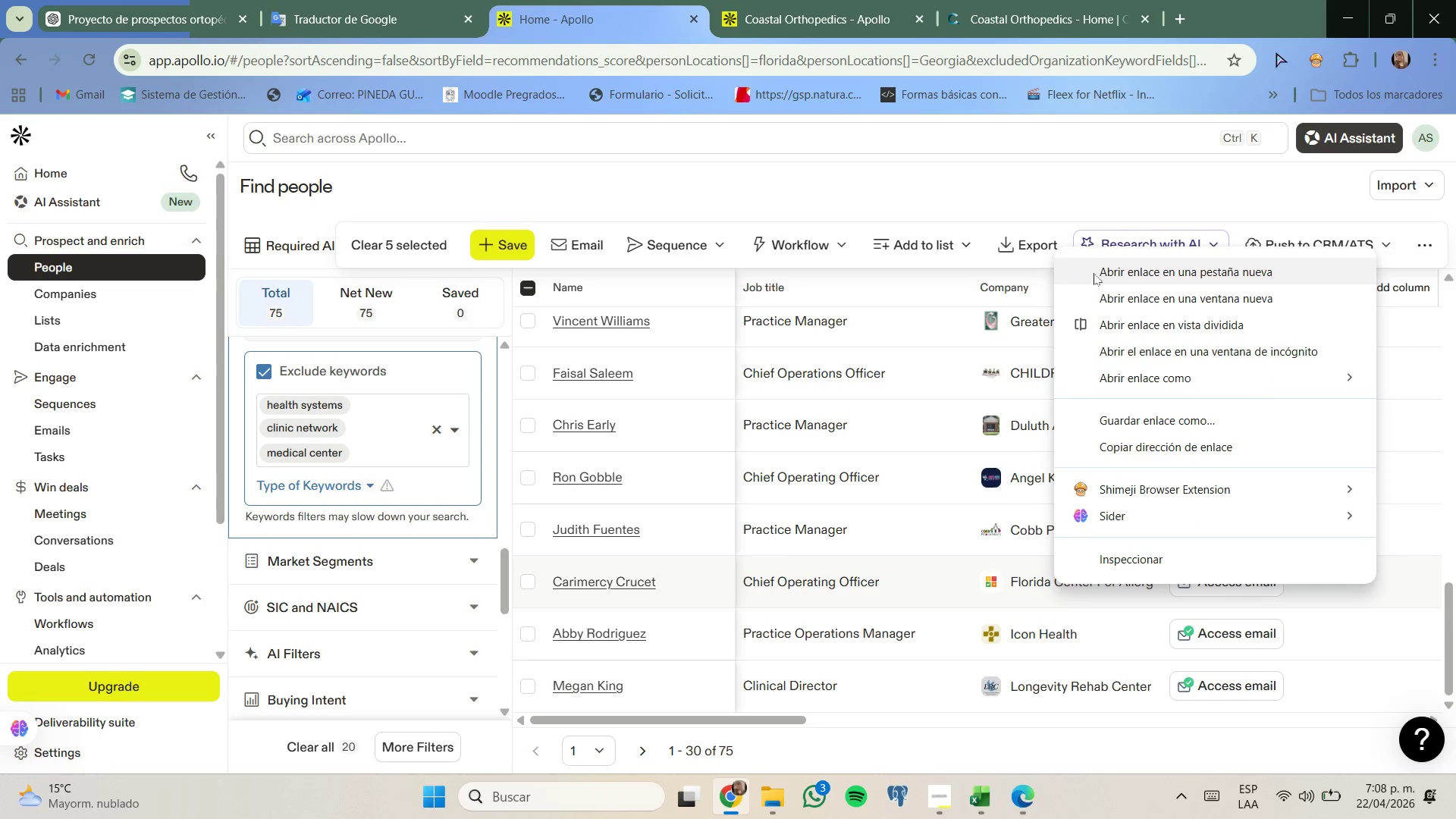 
left_click([1097, 271])
 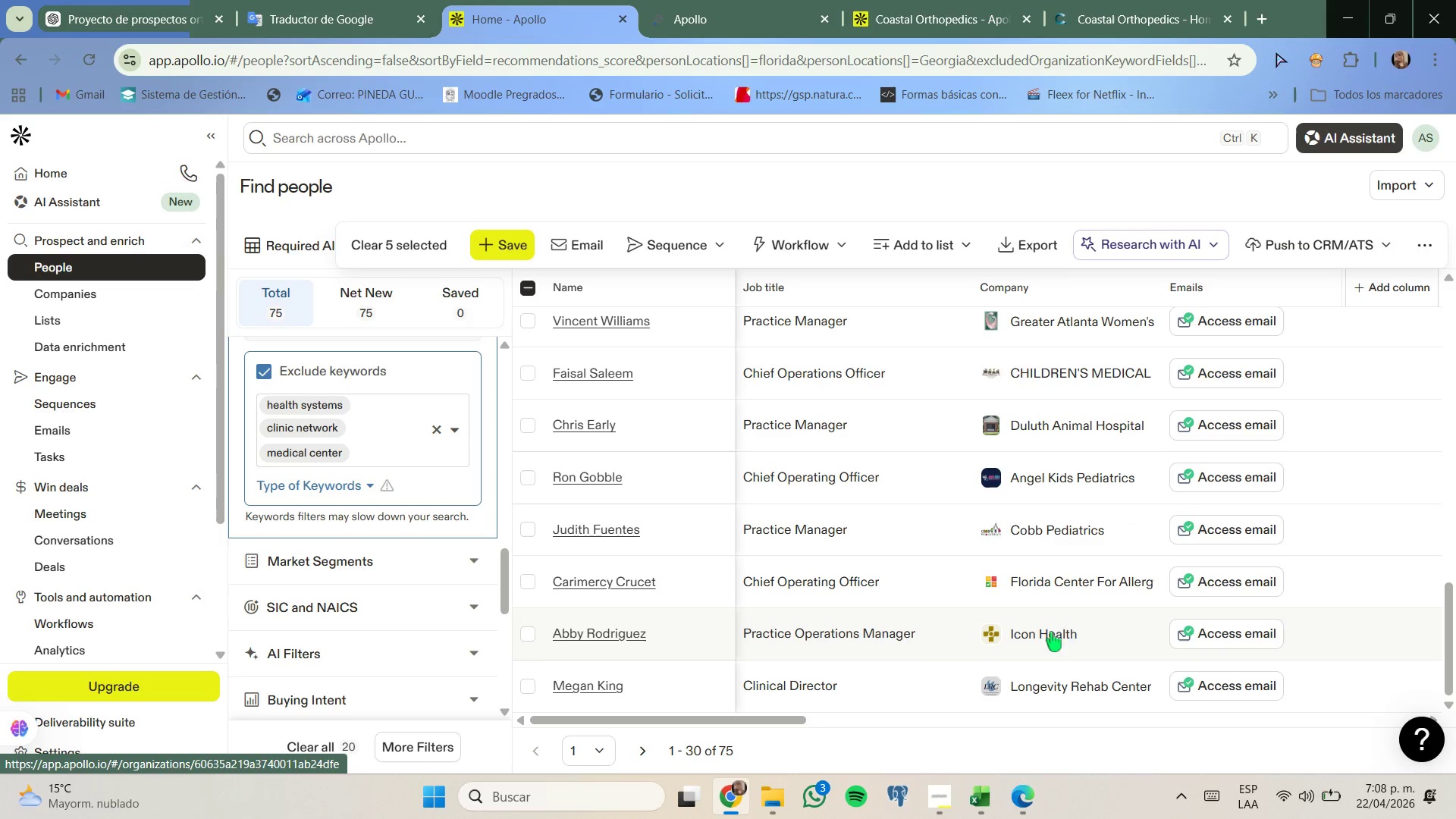 
right_click([1051, 635])
 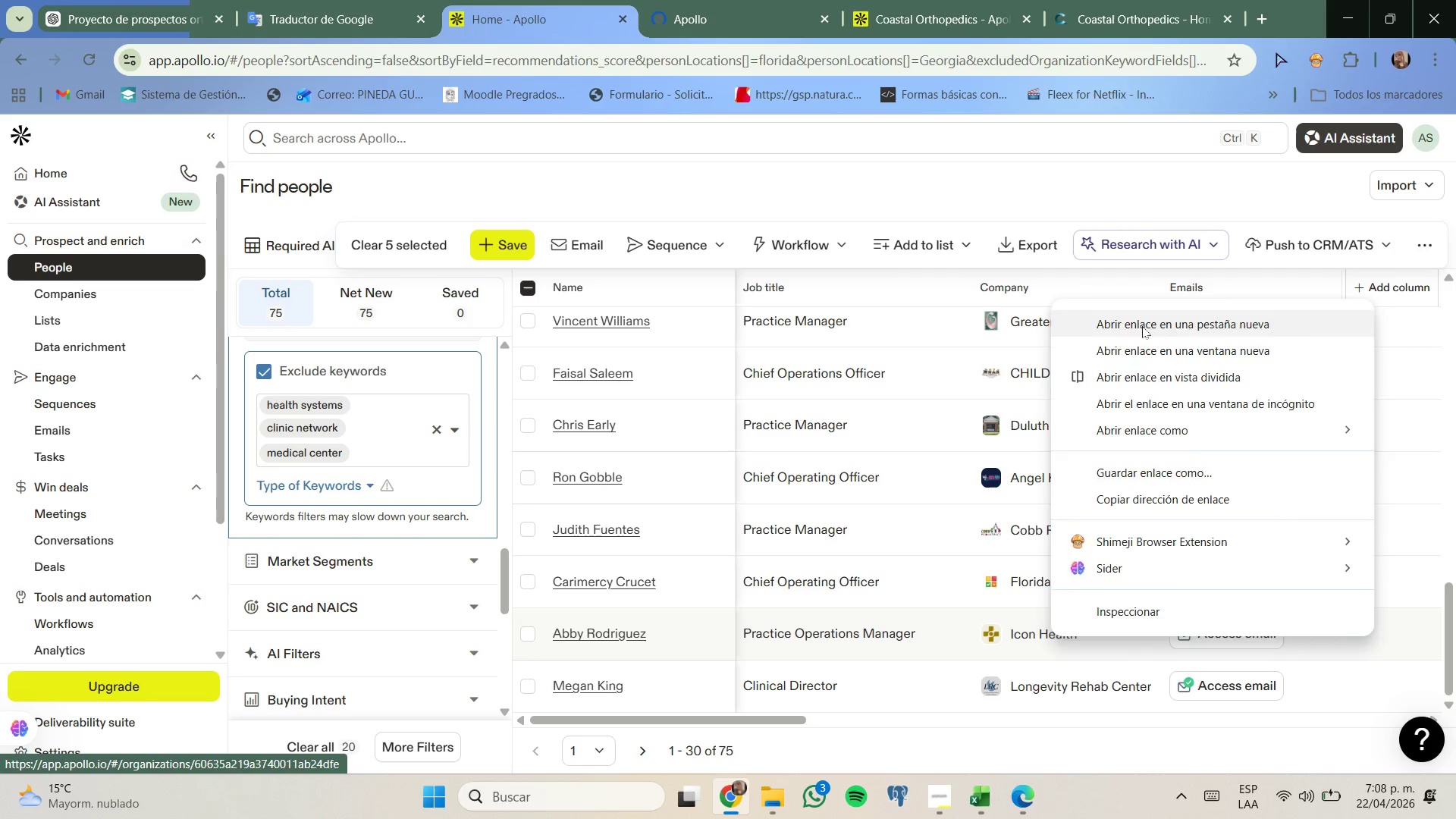 
scroll: coordinate [1040, 477], scroll_direction: down, amount: 1.0
 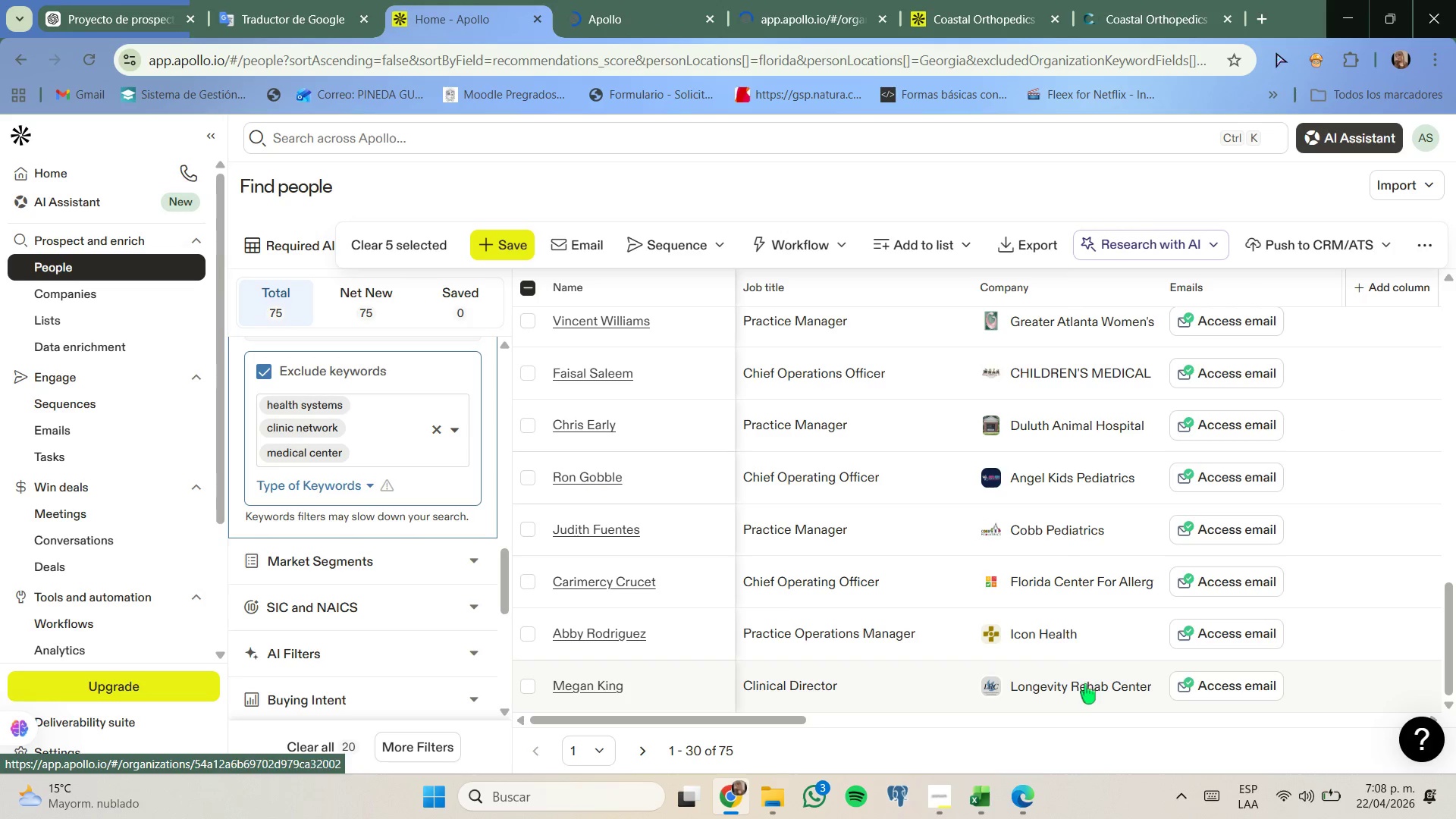 
right_click([1085, 686])
 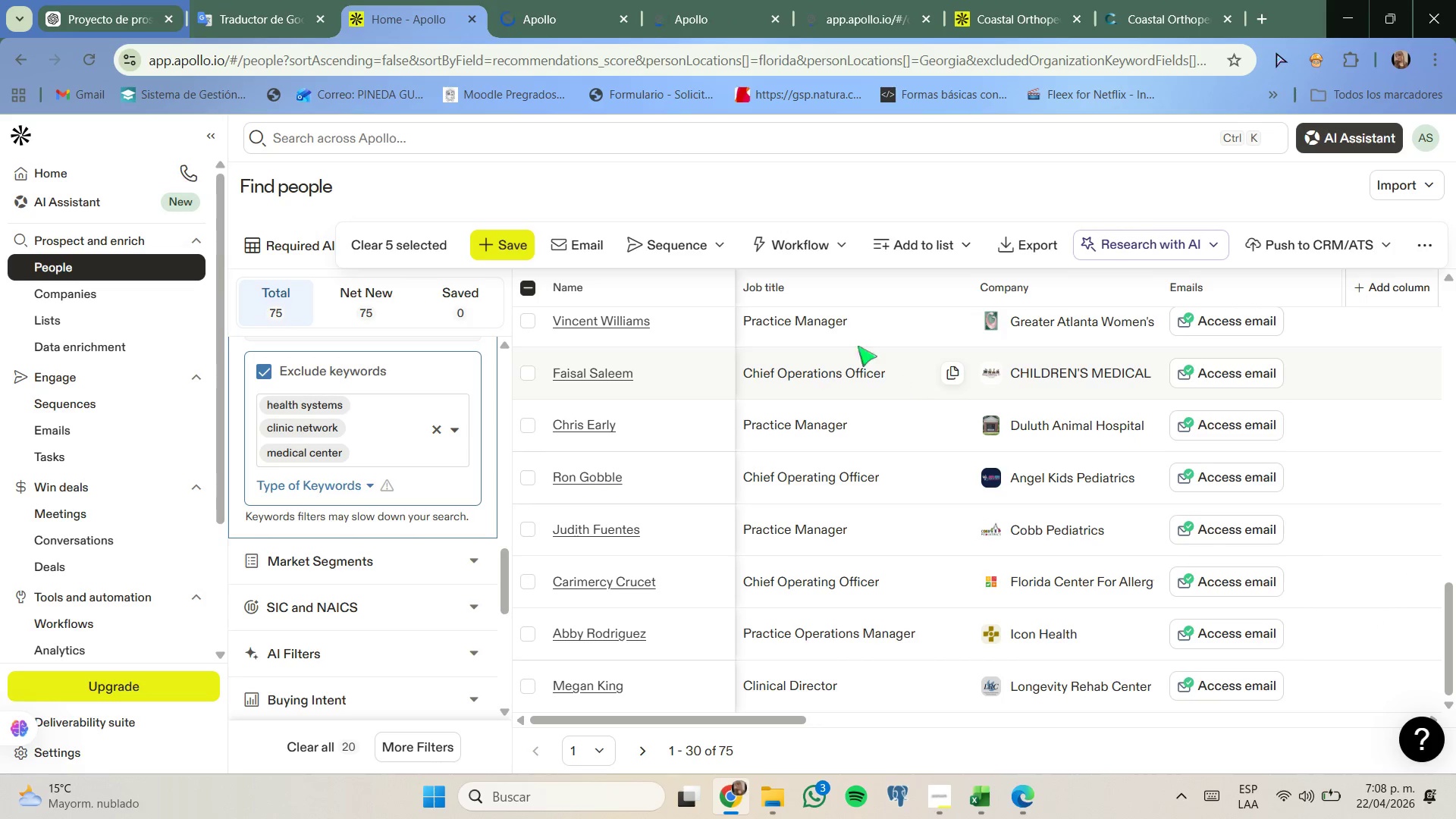 
left_click([602, 4])
 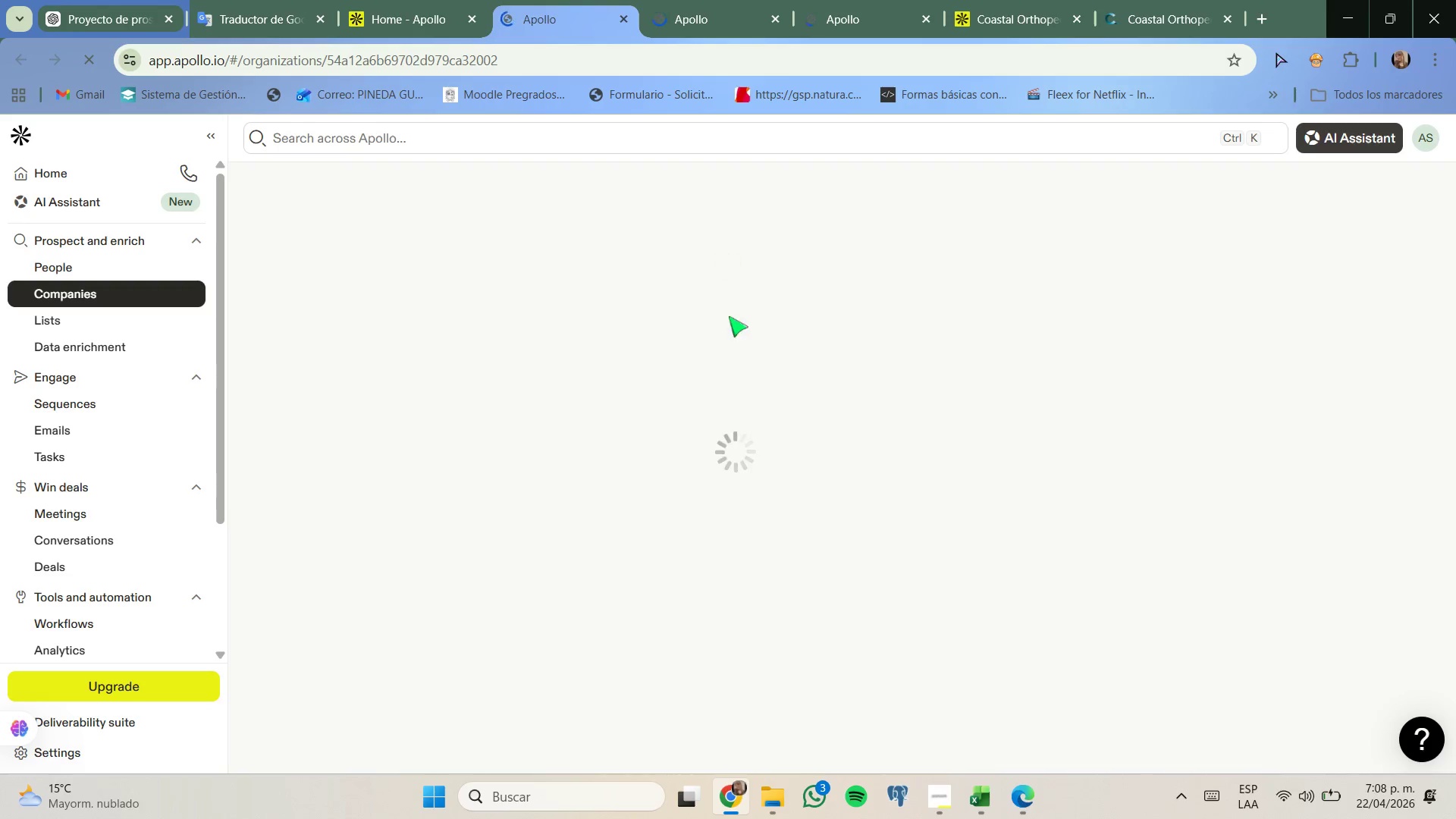 
mouse_move([754, 426])
 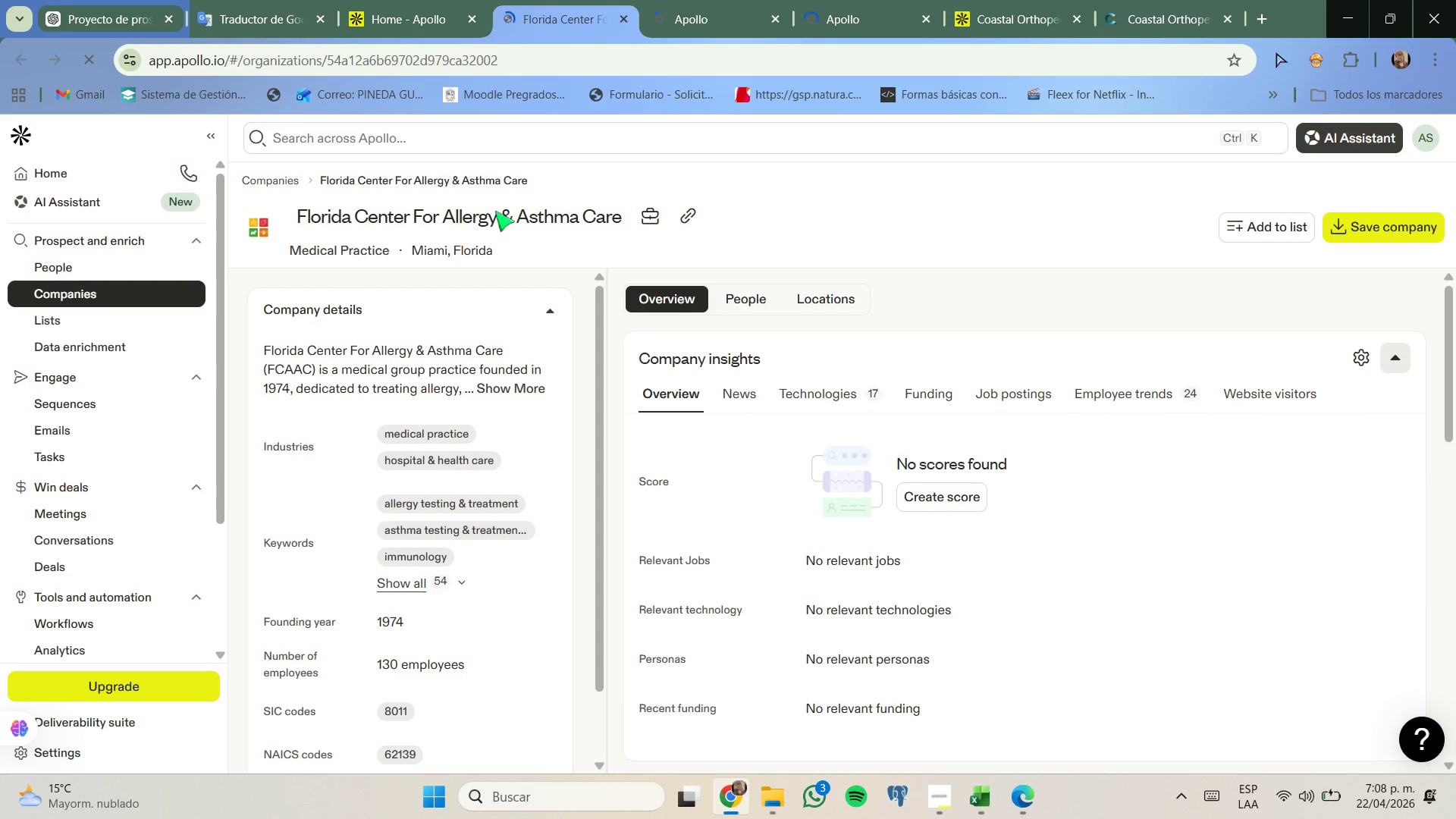 
left_click([623, 20])
 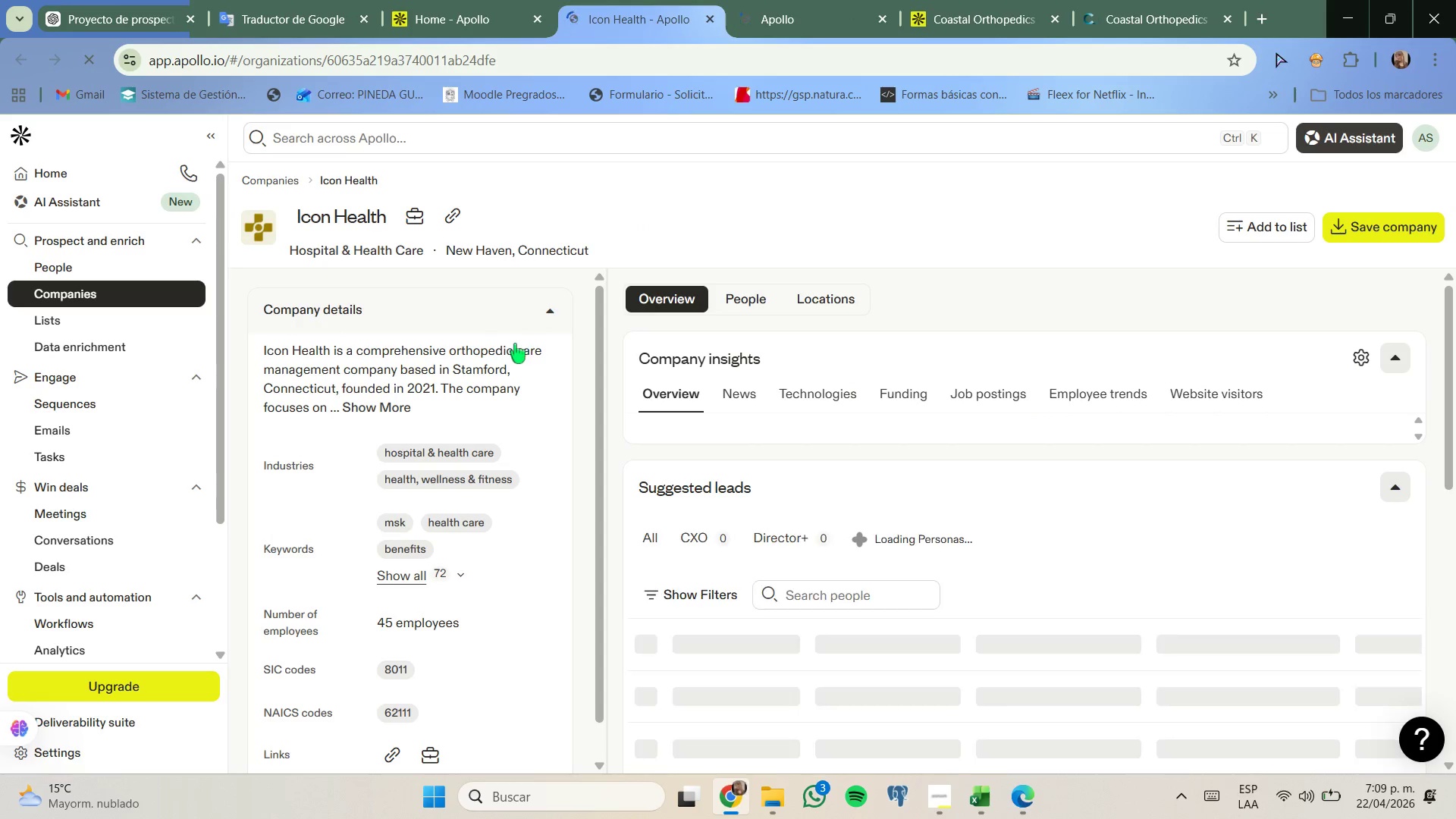 
wait(5.05)
 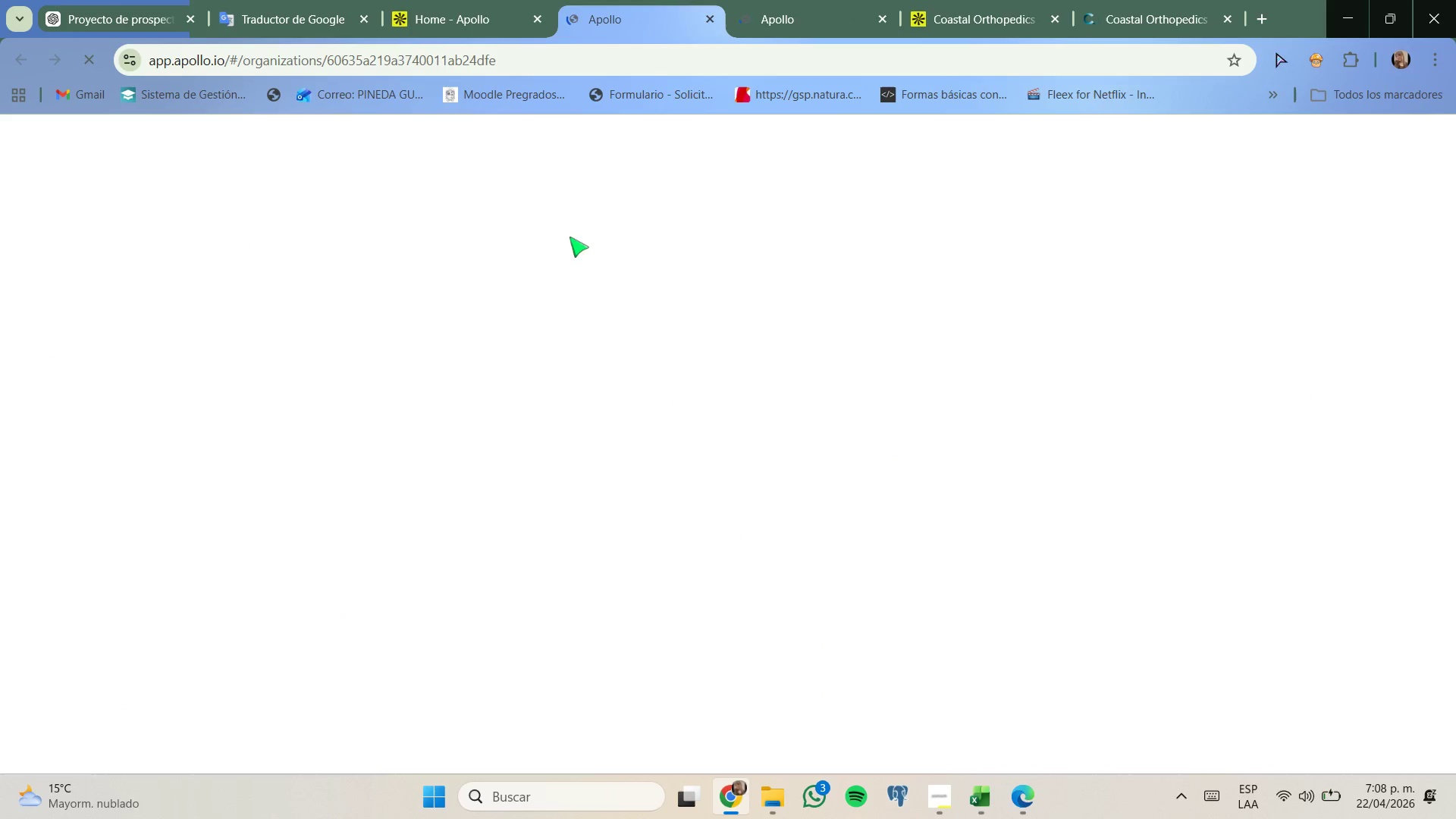 
left_click_drag(start_coordinate=[586, 253], to_coordinate=[529, 250])
 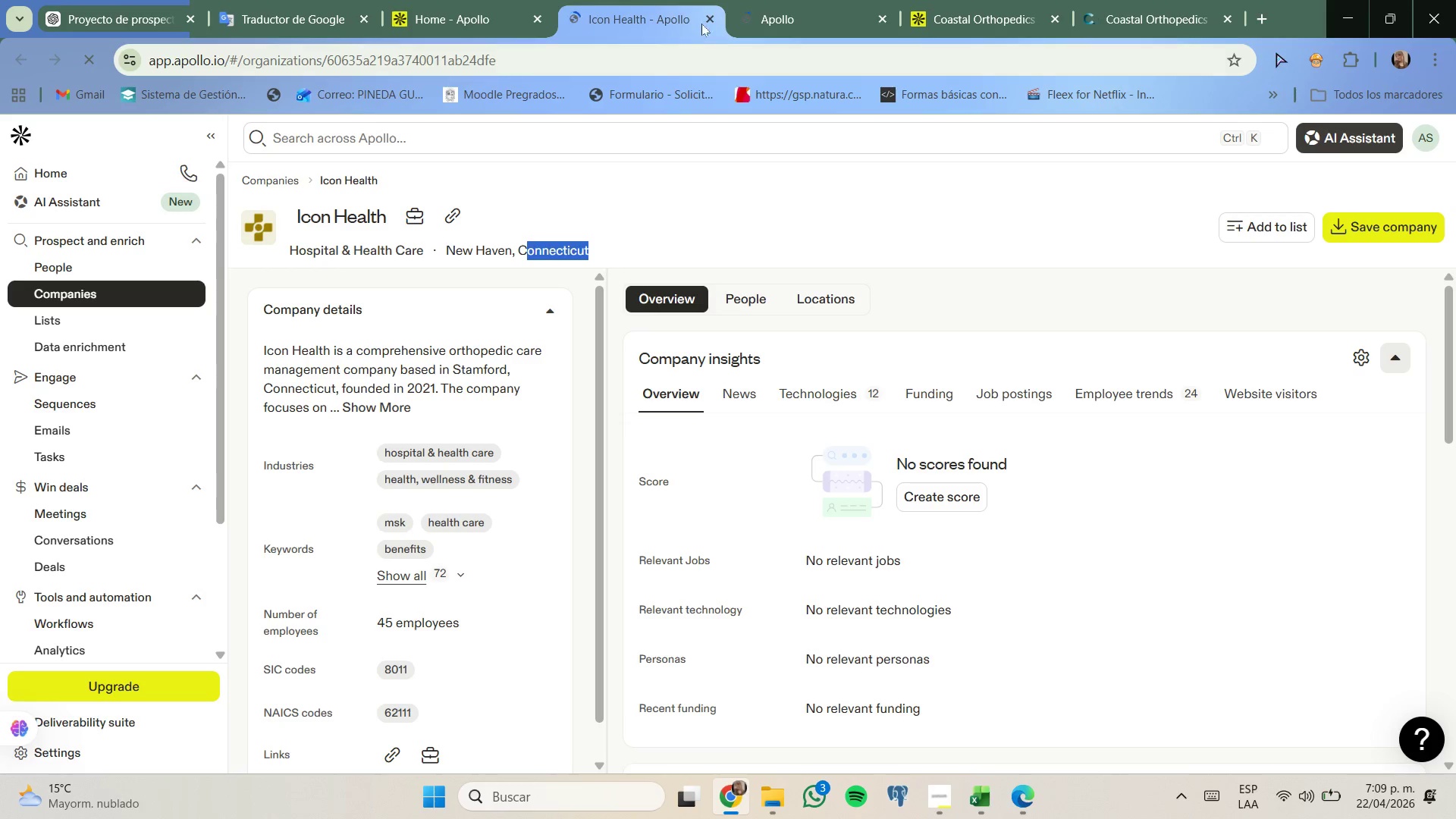 
left_click([708, 18])
 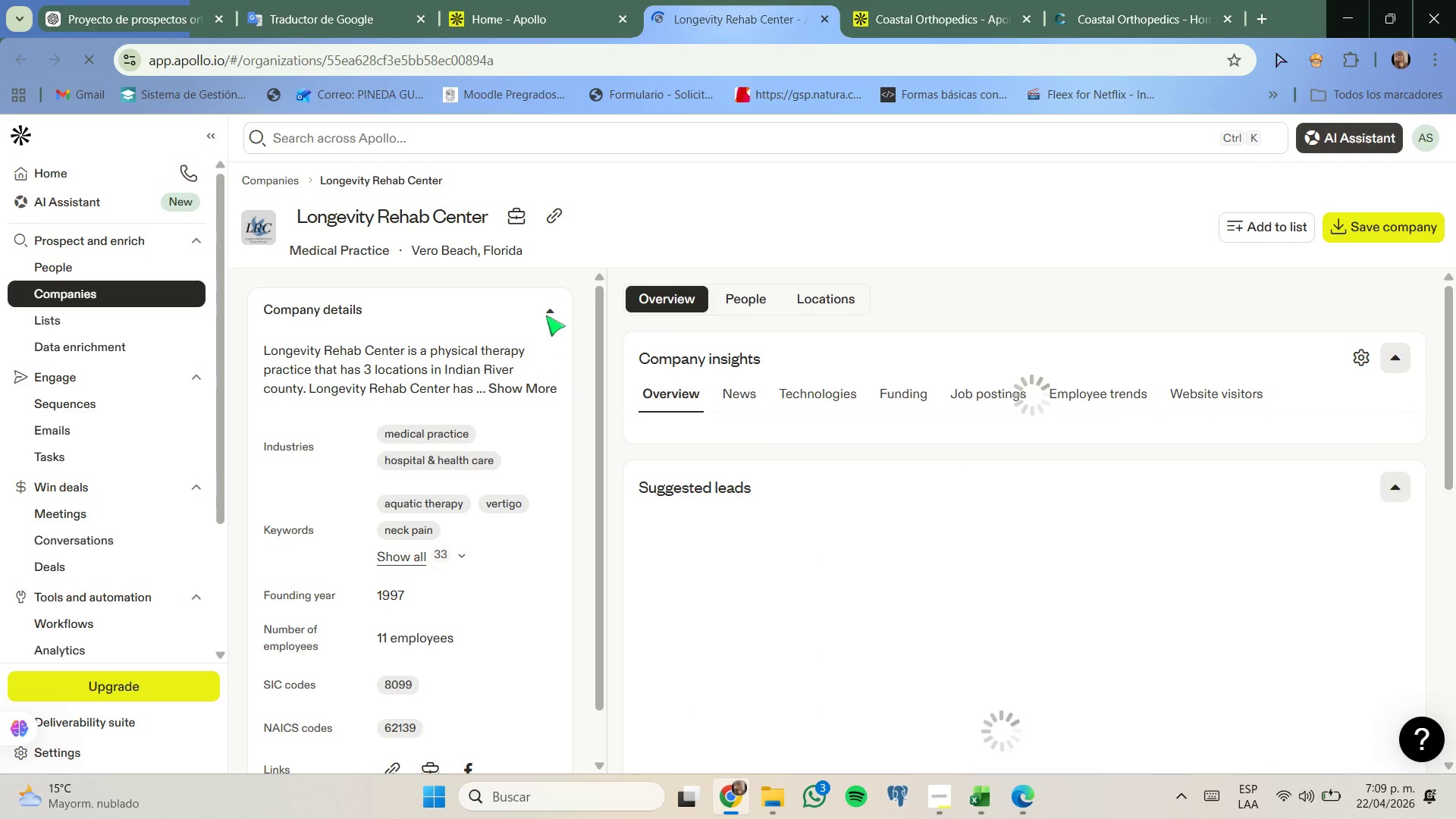 
left_click_drag(start_coordinate=[546, 246], to_coordinate=[472, 251])
 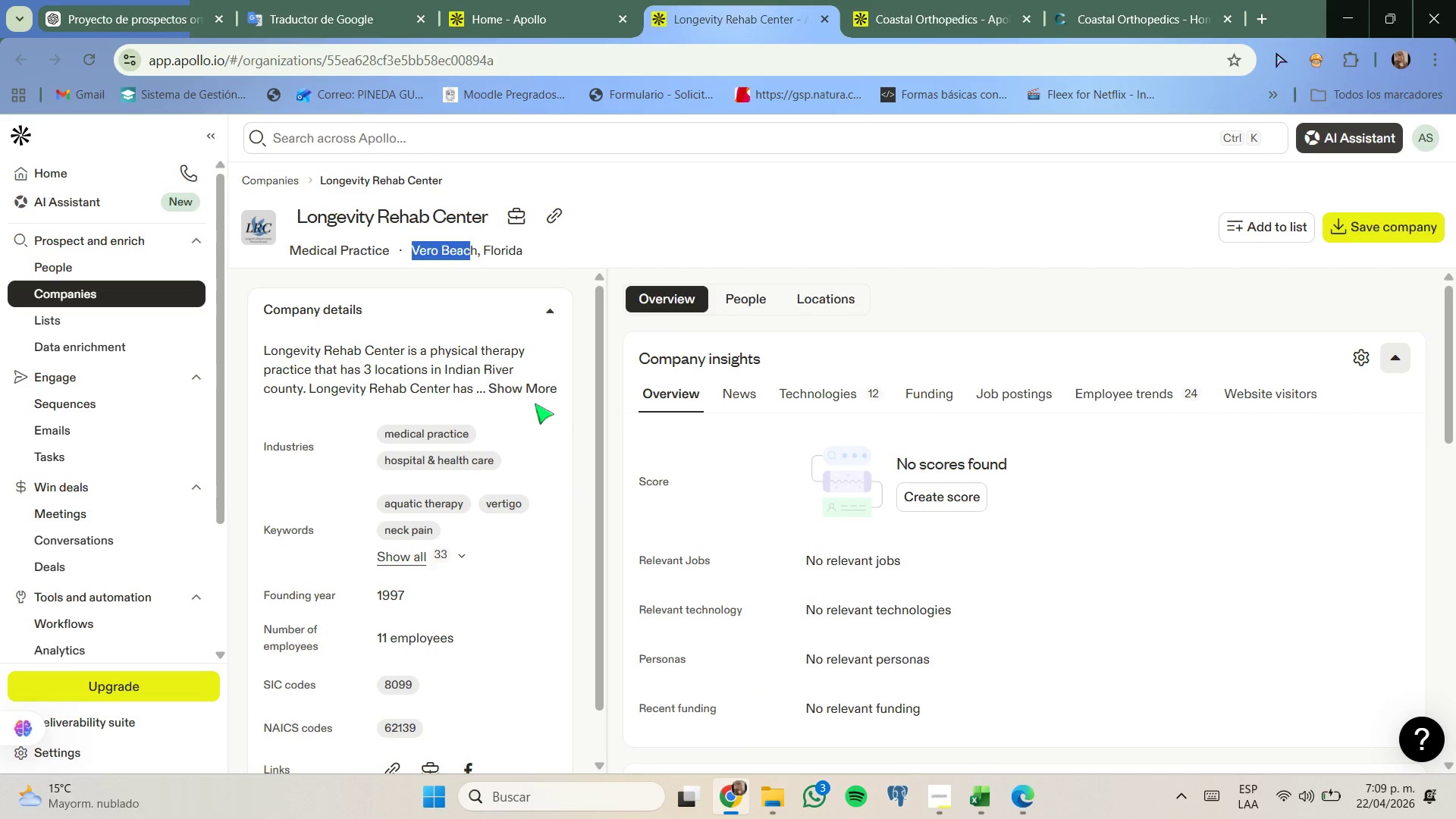 
left_click([528, 383])
 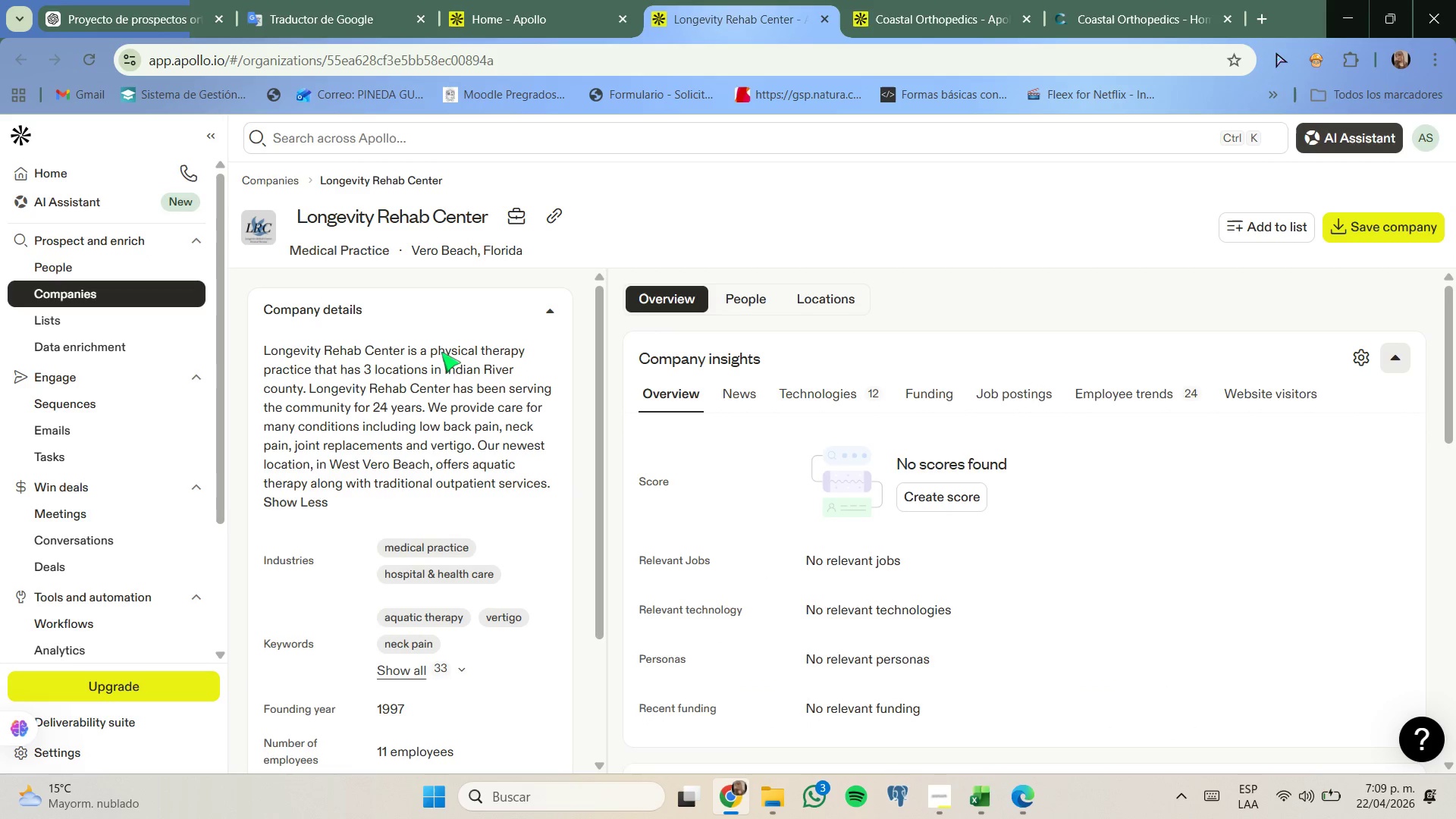 
left_click_drag(start_coordinate=[438, 350], to_coordinate=[528, 363])
 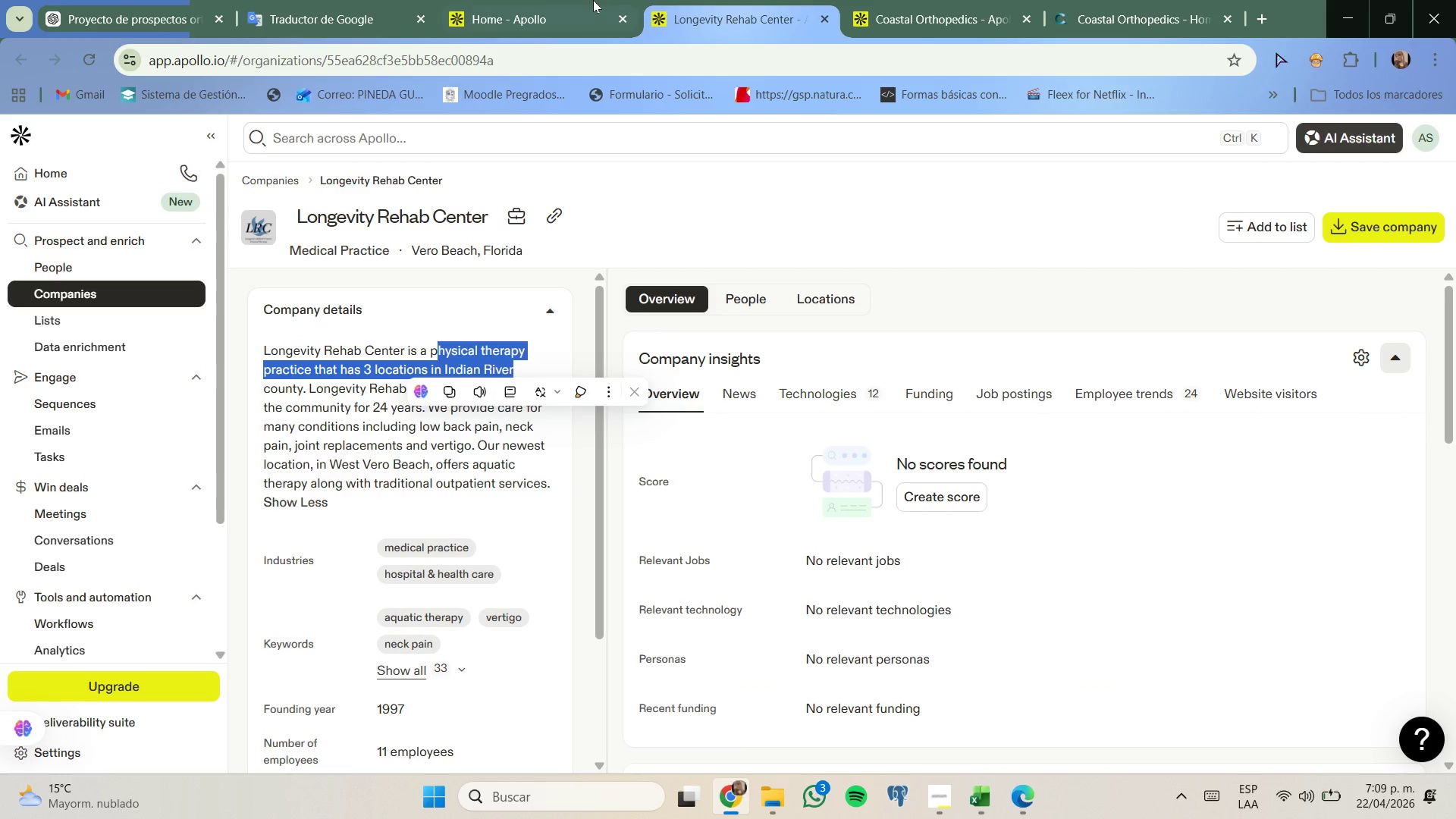 
left_click_drag(start_coordinate=[593, 0], to_coordinate=[594, 4])
 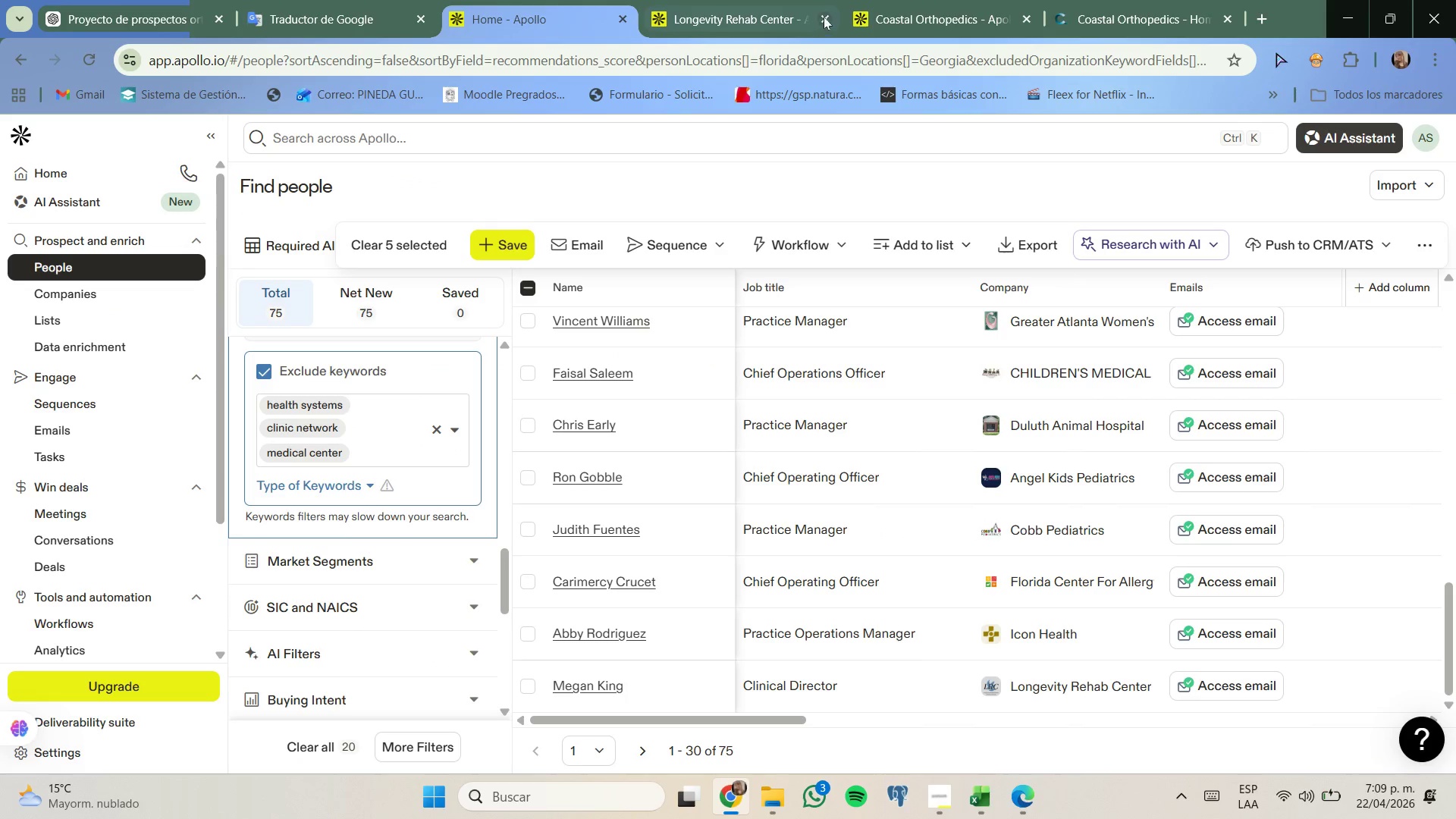 
left_click([825, 17])
 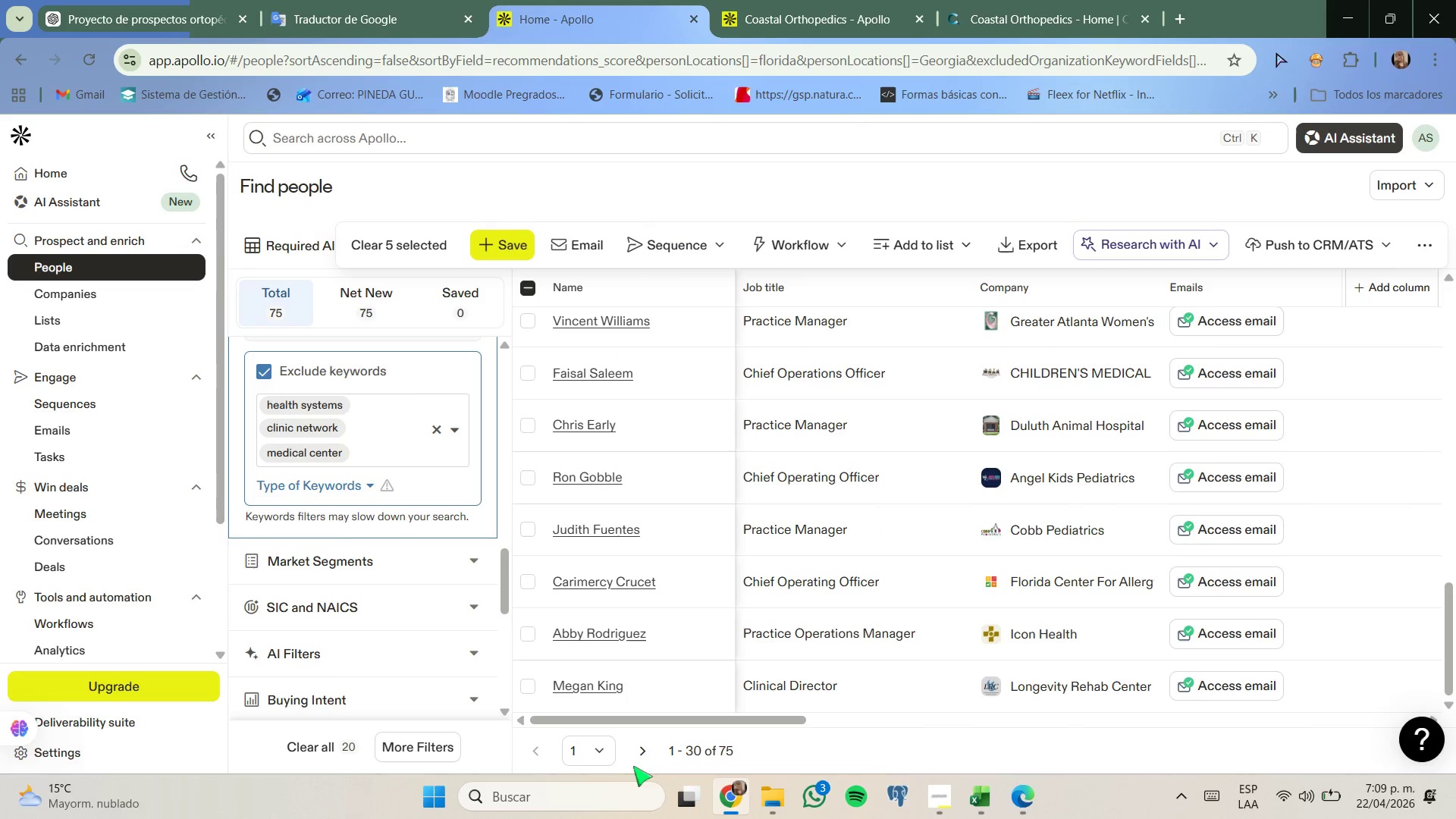 
left_click([629, 749])
 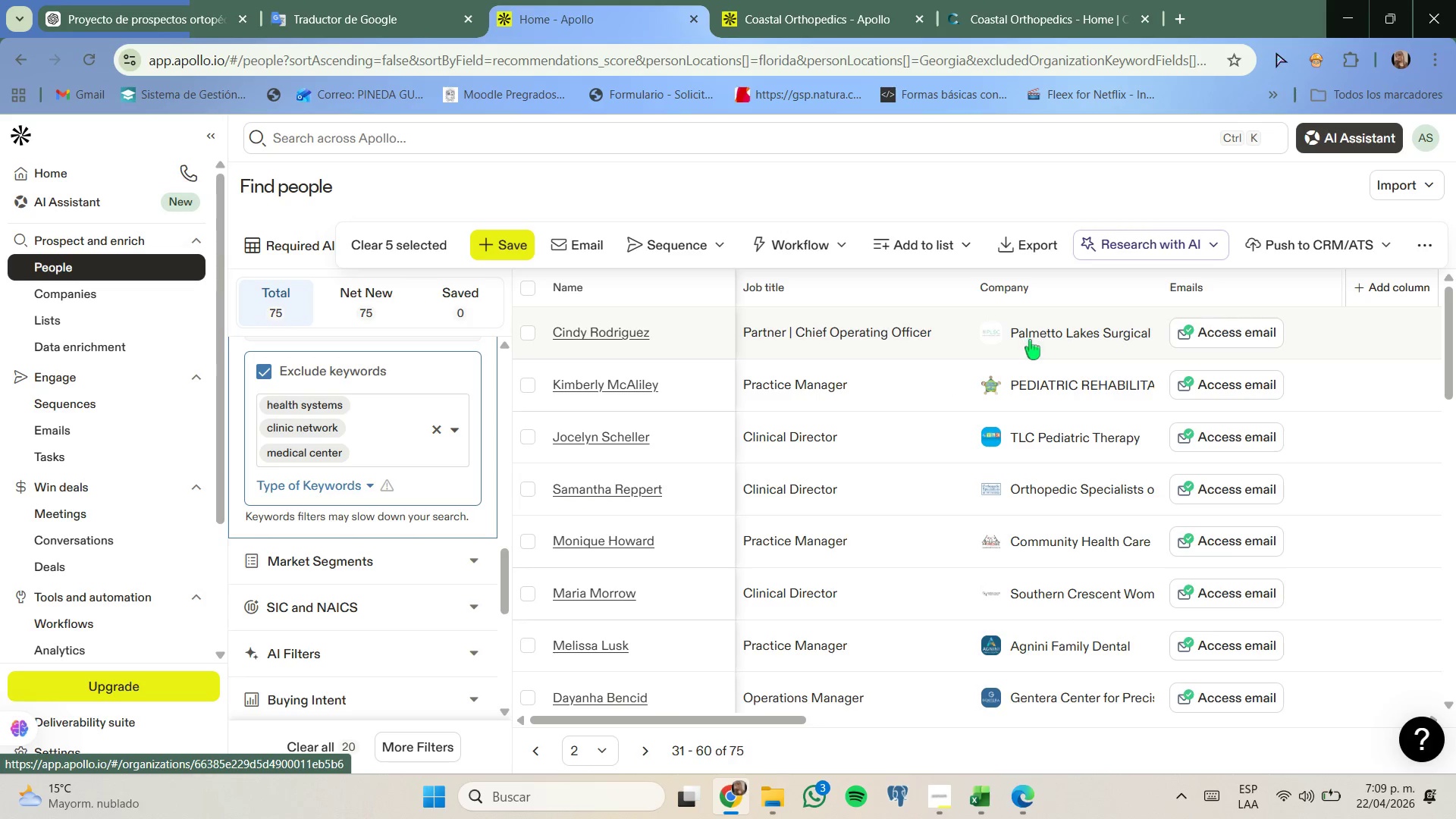 
wait(16.48)
 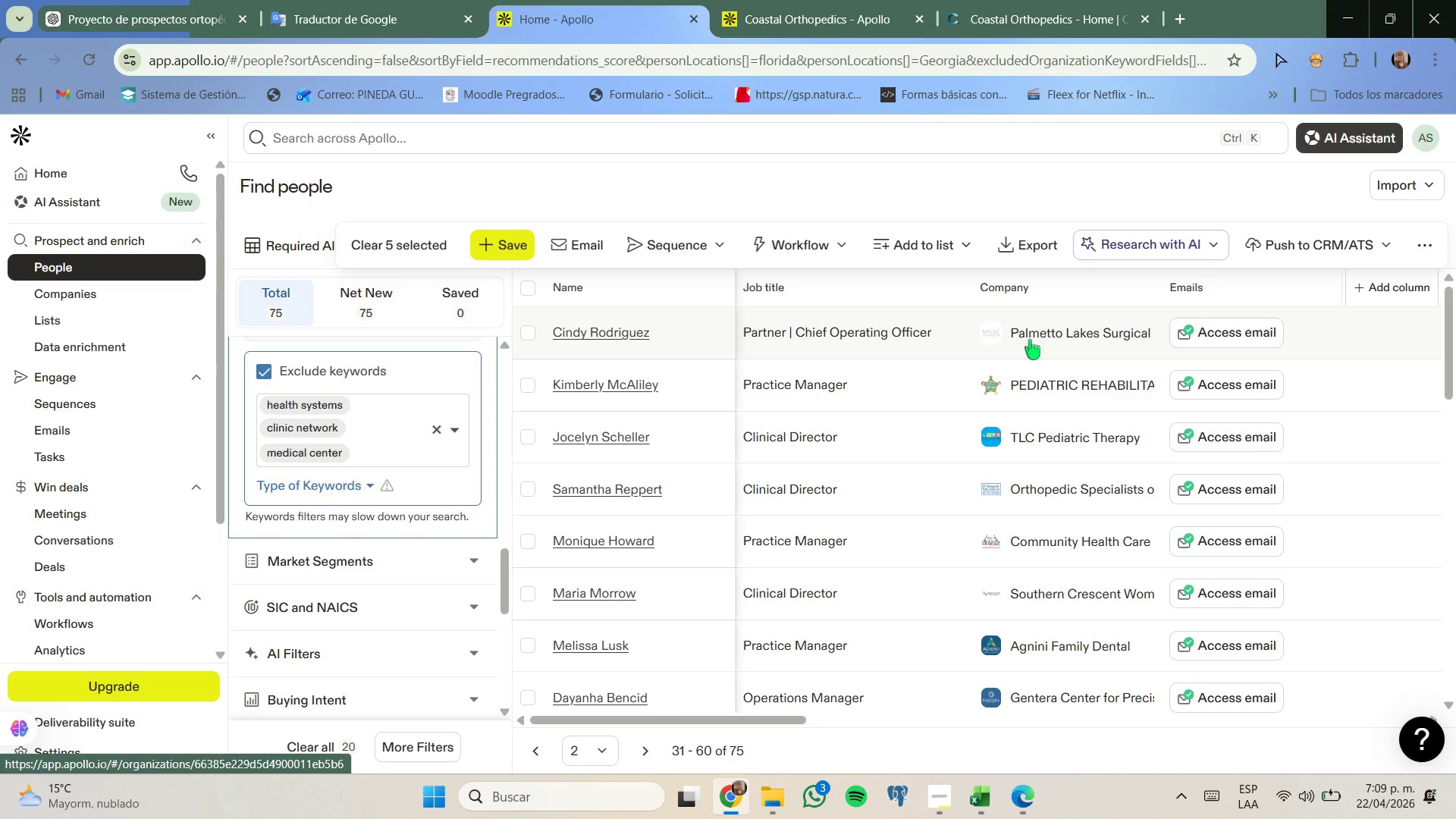 
right_click([1086, 334])
 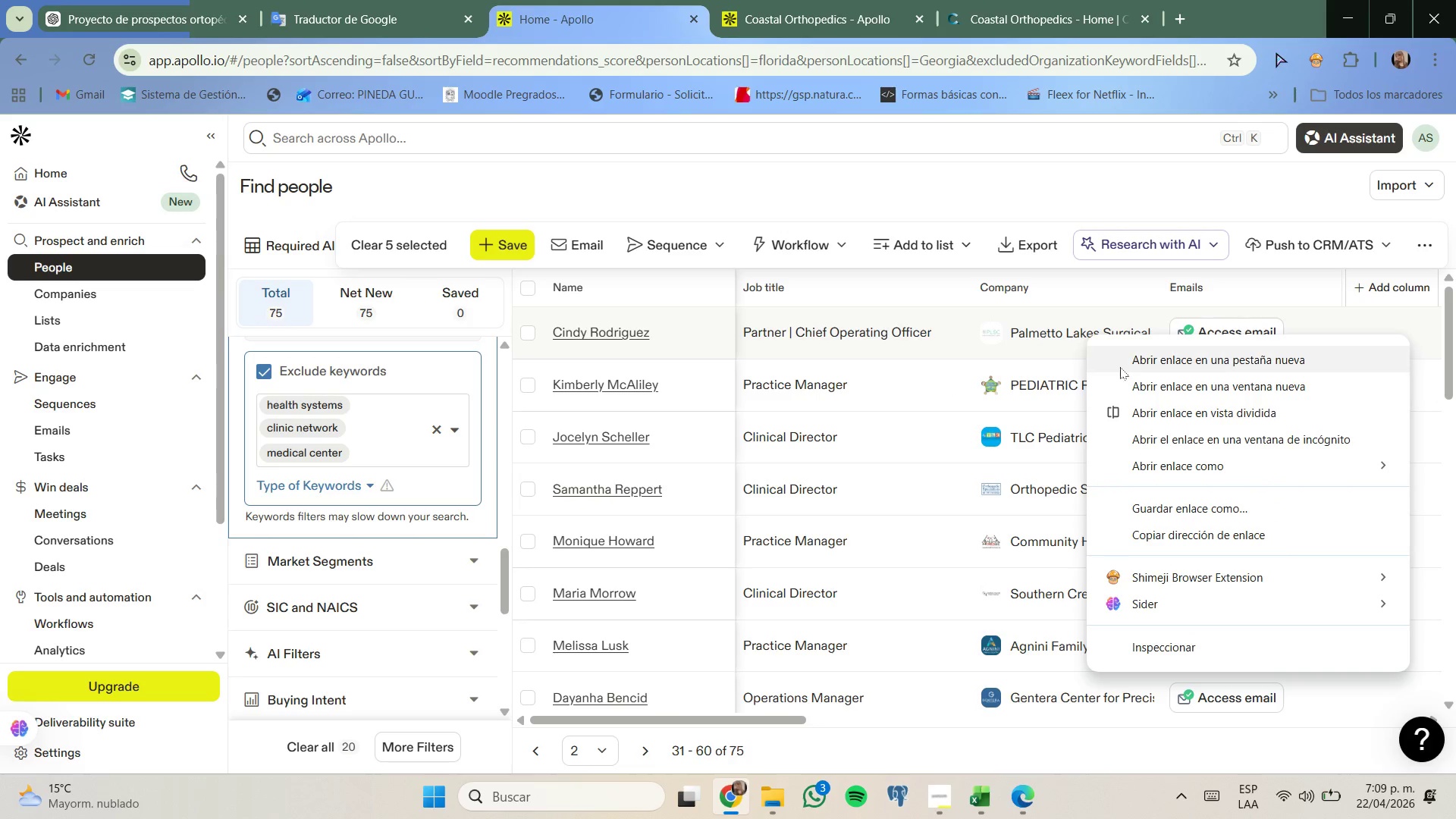 
left_click([1131, 362])
 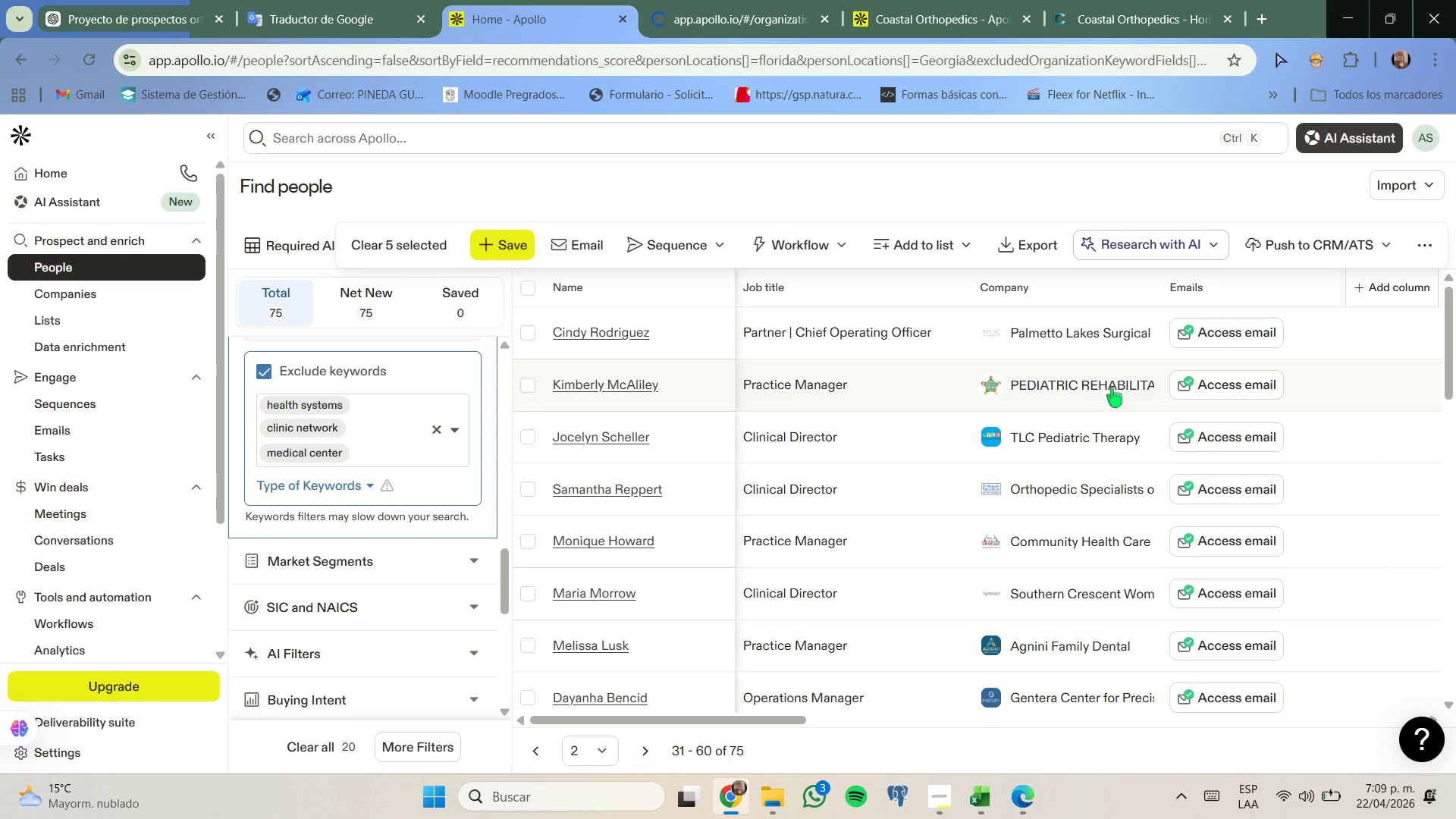 
right_click([1112, 388])
 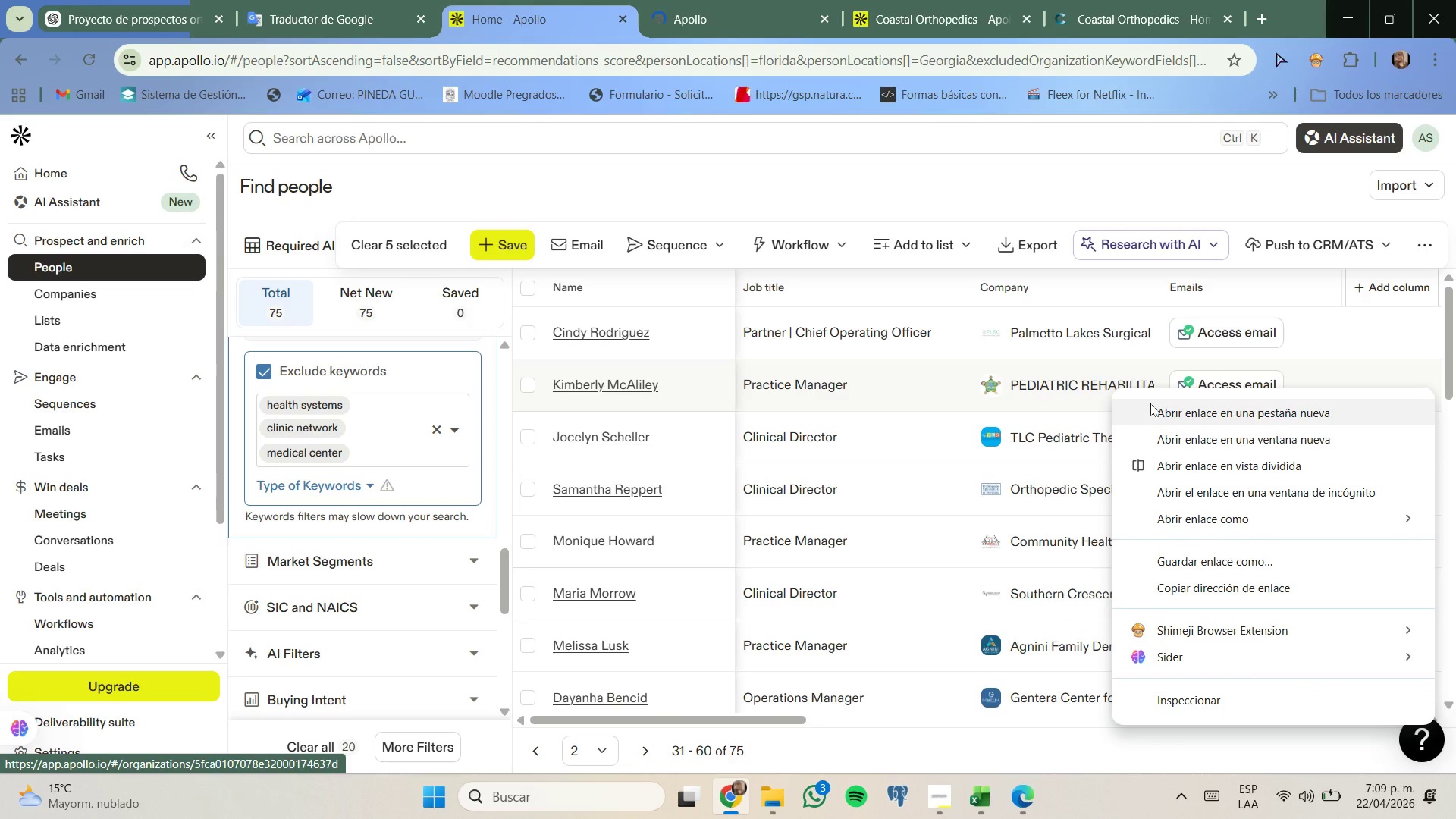 
left_click([1153, 402])
 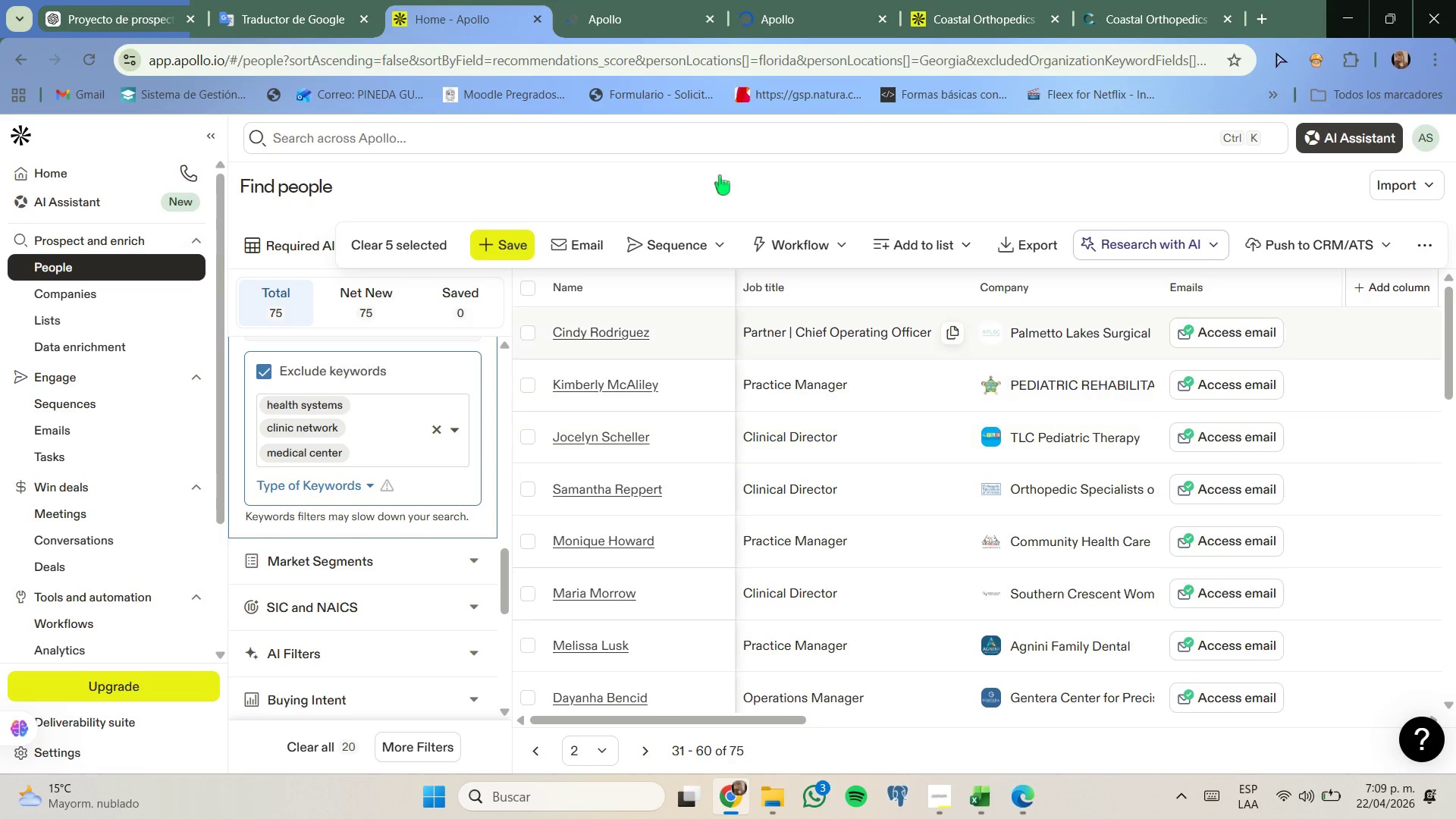 
left_click([613, 0])
 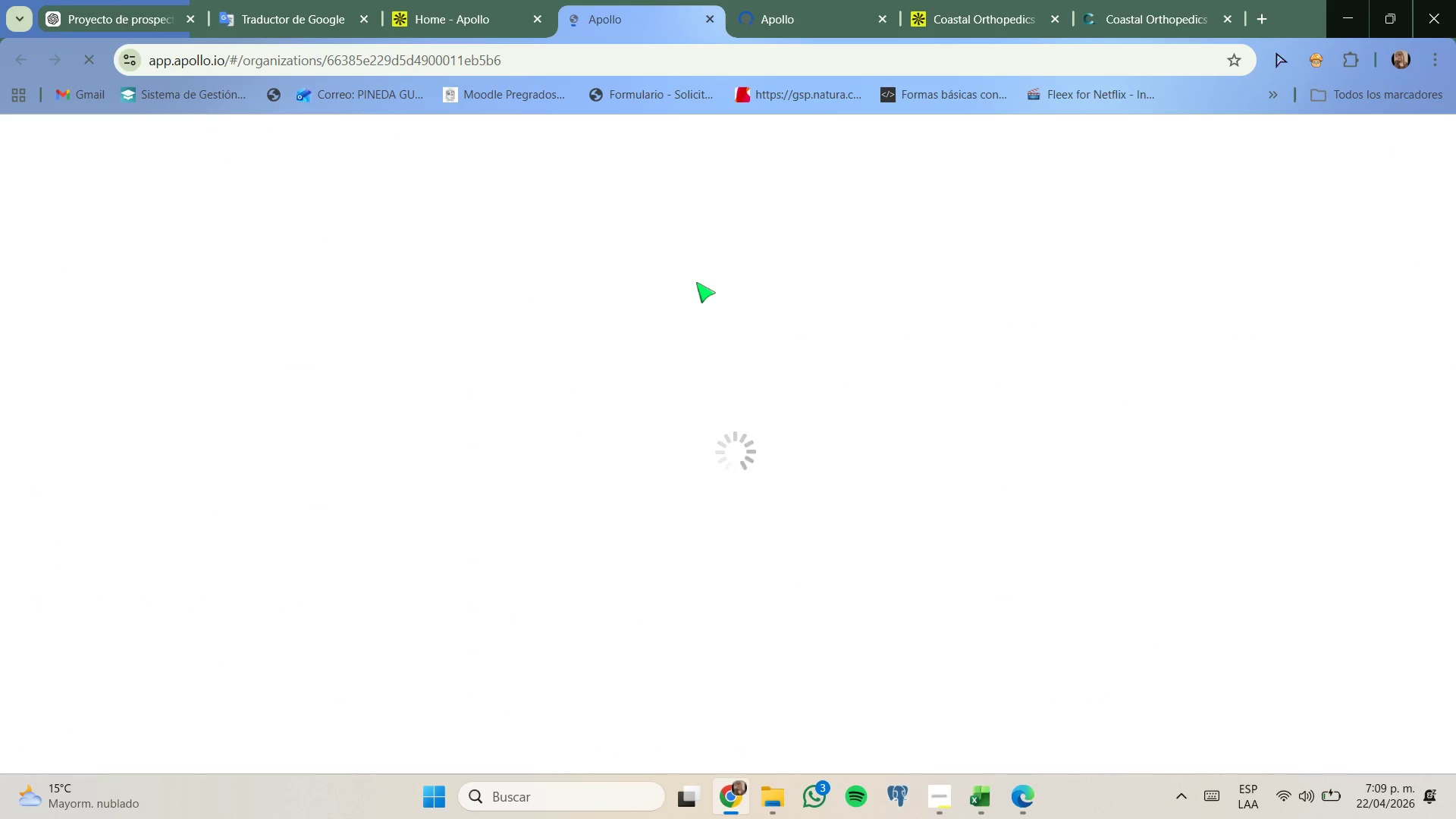 
mouse_move([698, 305])
 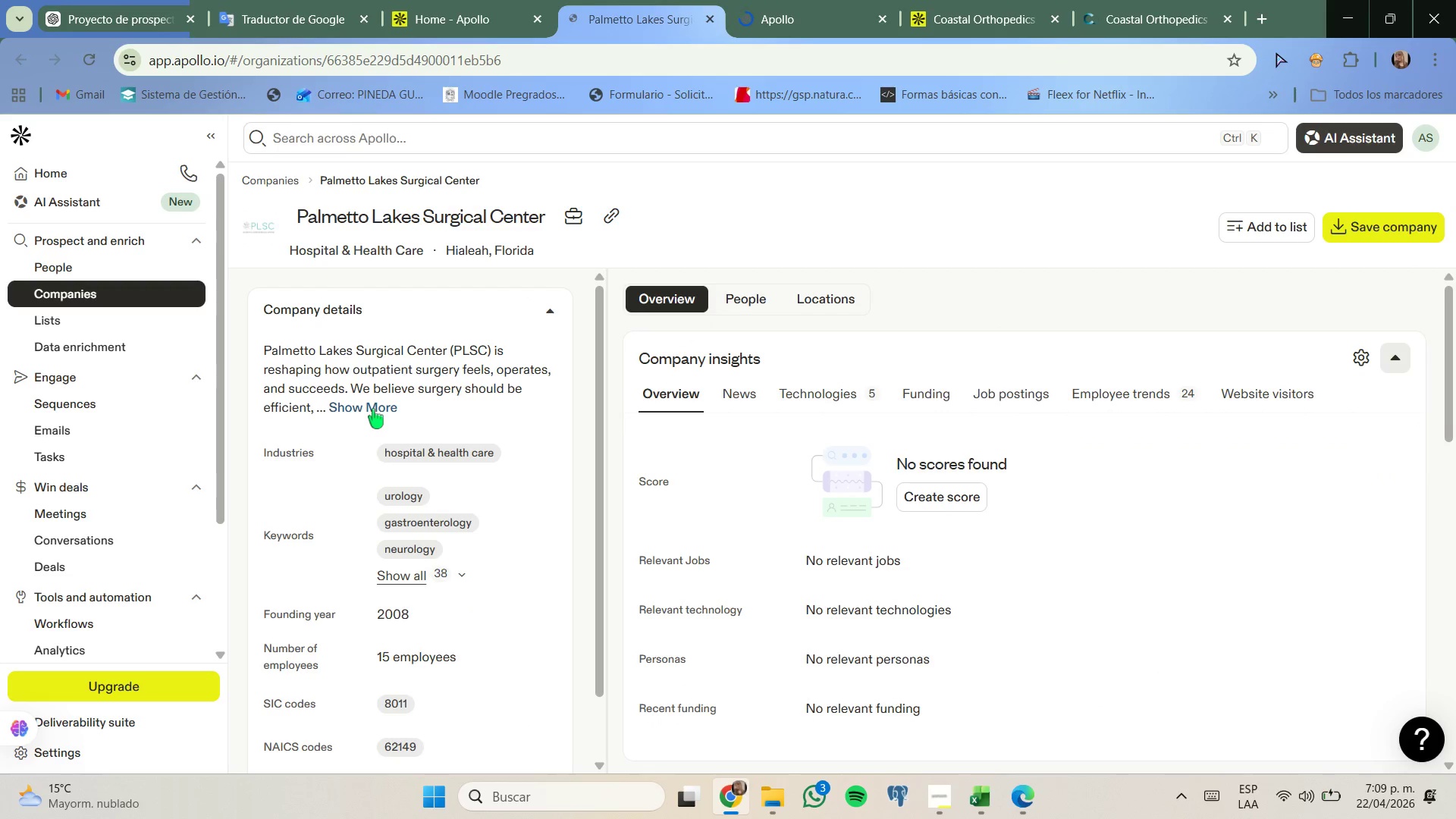 
left_click([373, 409])
 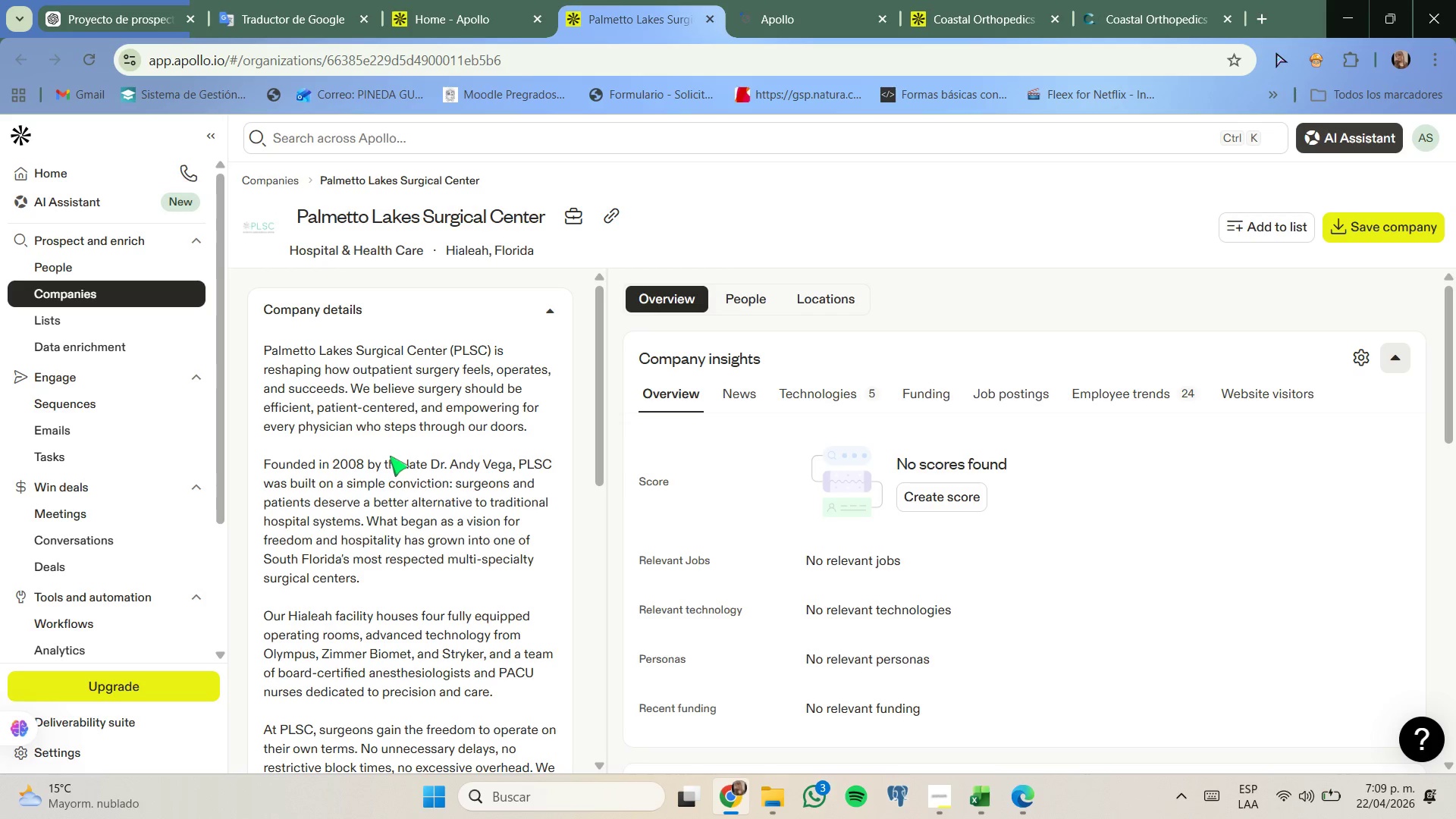 
scroll: coordinate [388, 443], scroll_direction: down, amount: 2.0
 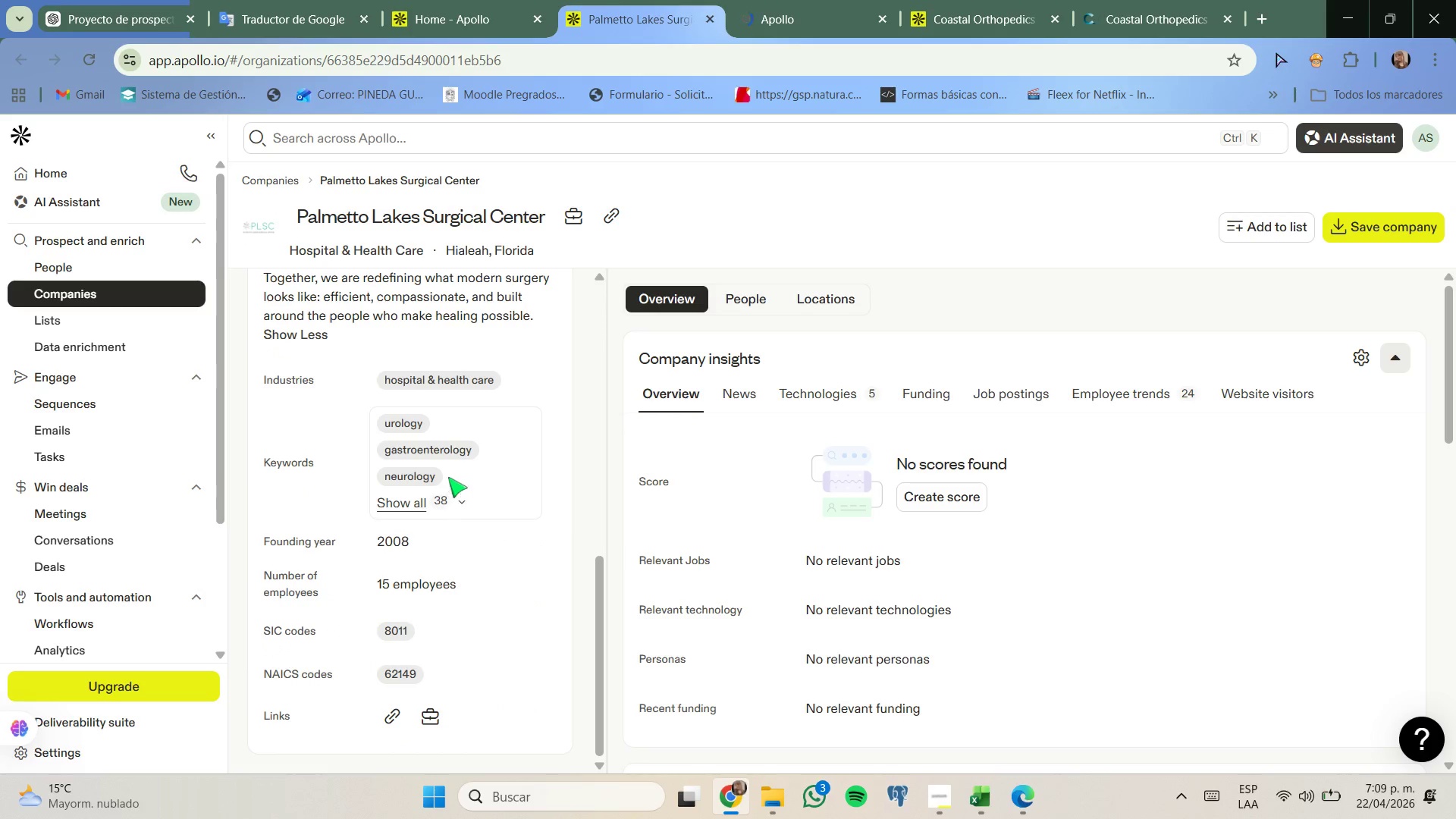 
scroll: coordinate [481, 475], scroll_direction: up, amount: 1.0
 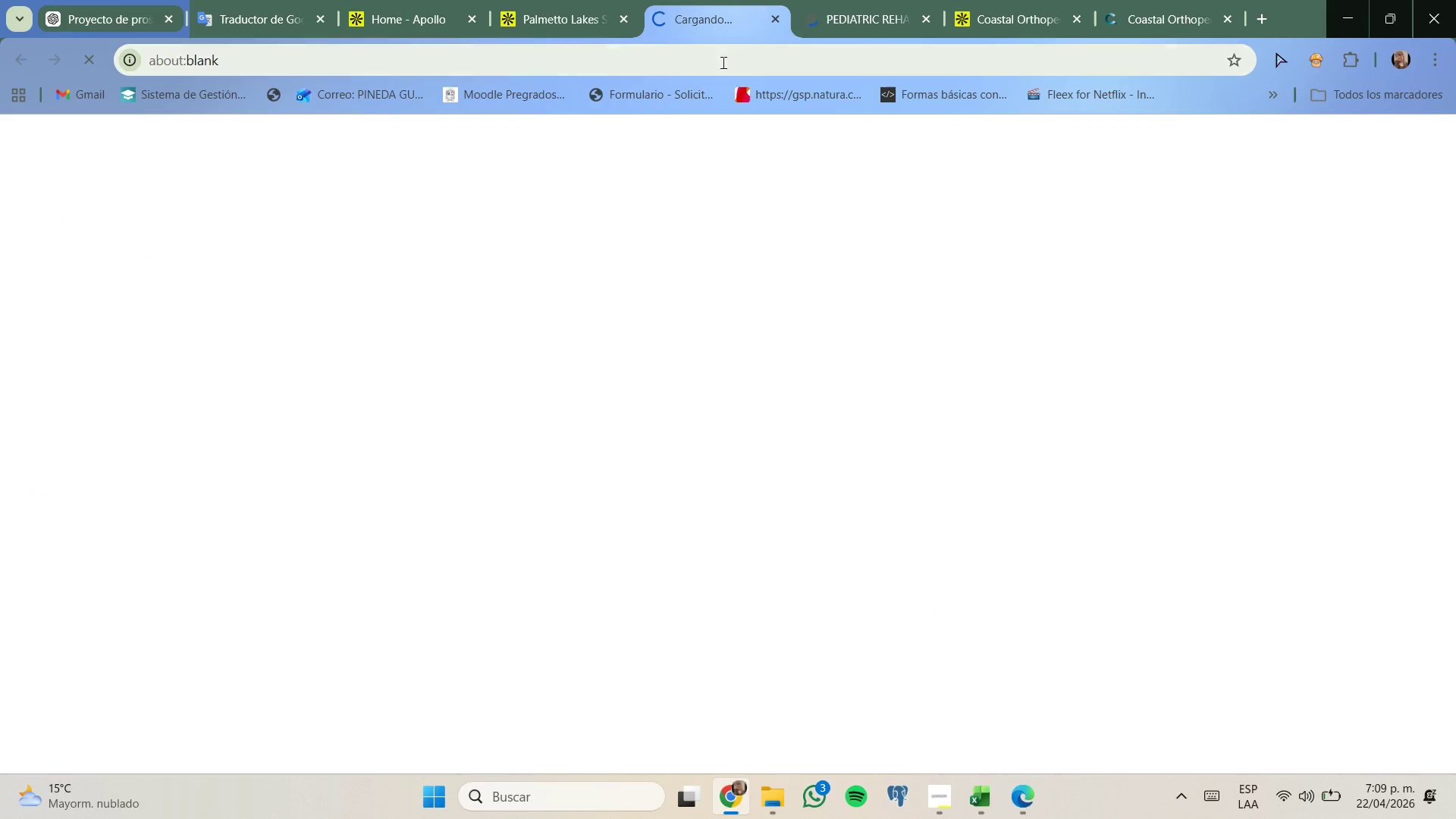 
left_click([848, 0])
 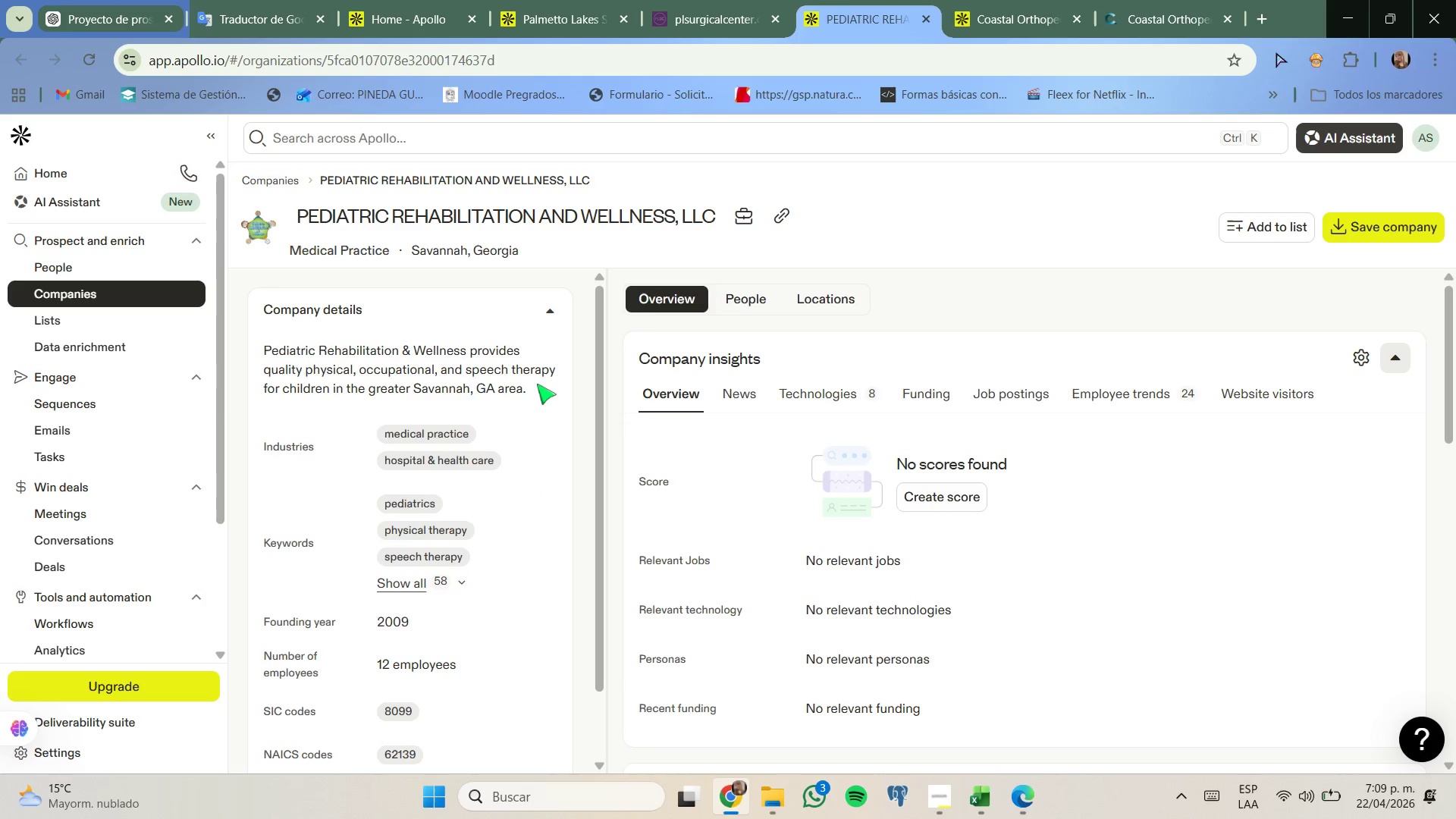 
wait(6.41)
 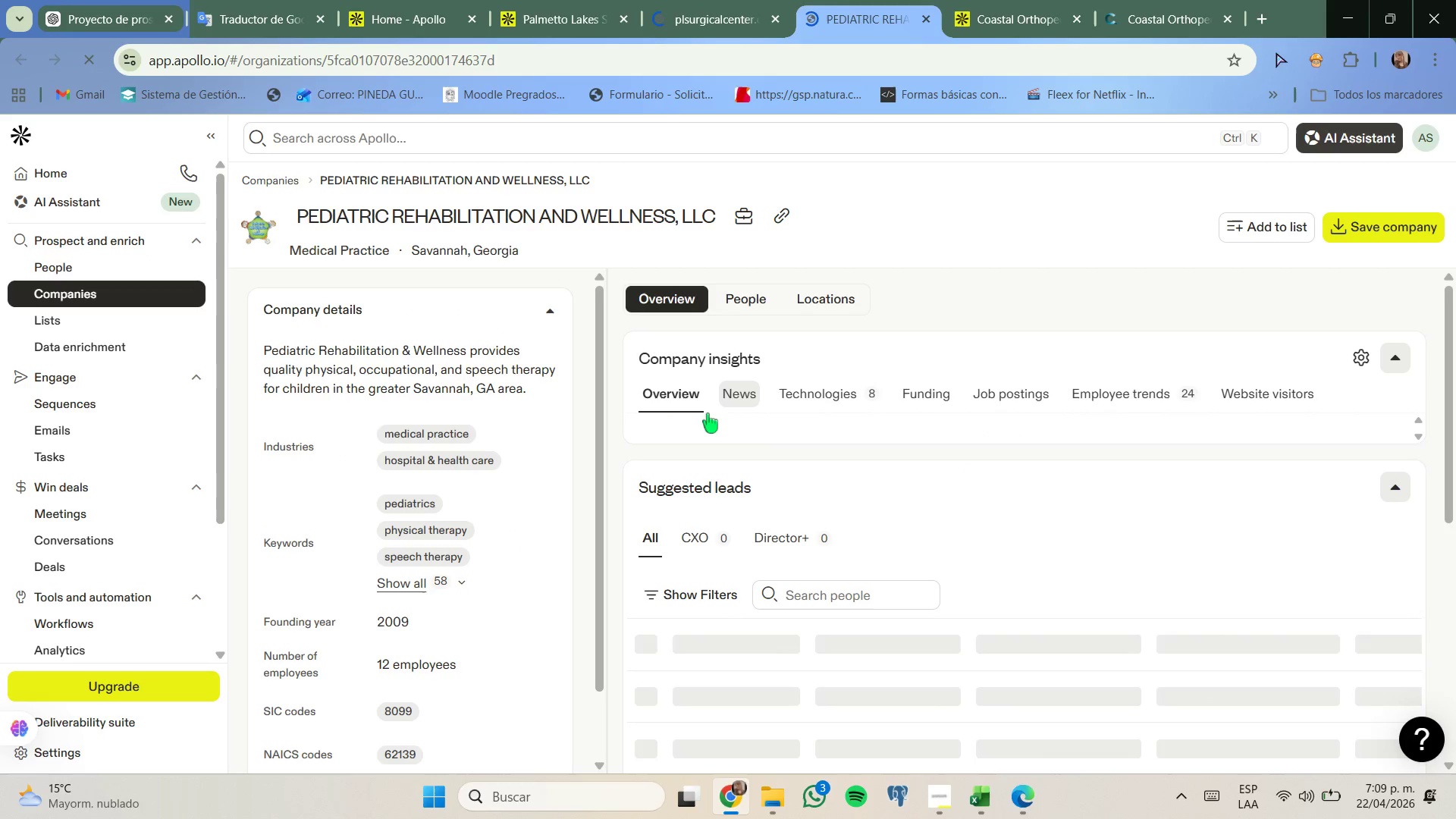 
left_click([522, 387])
 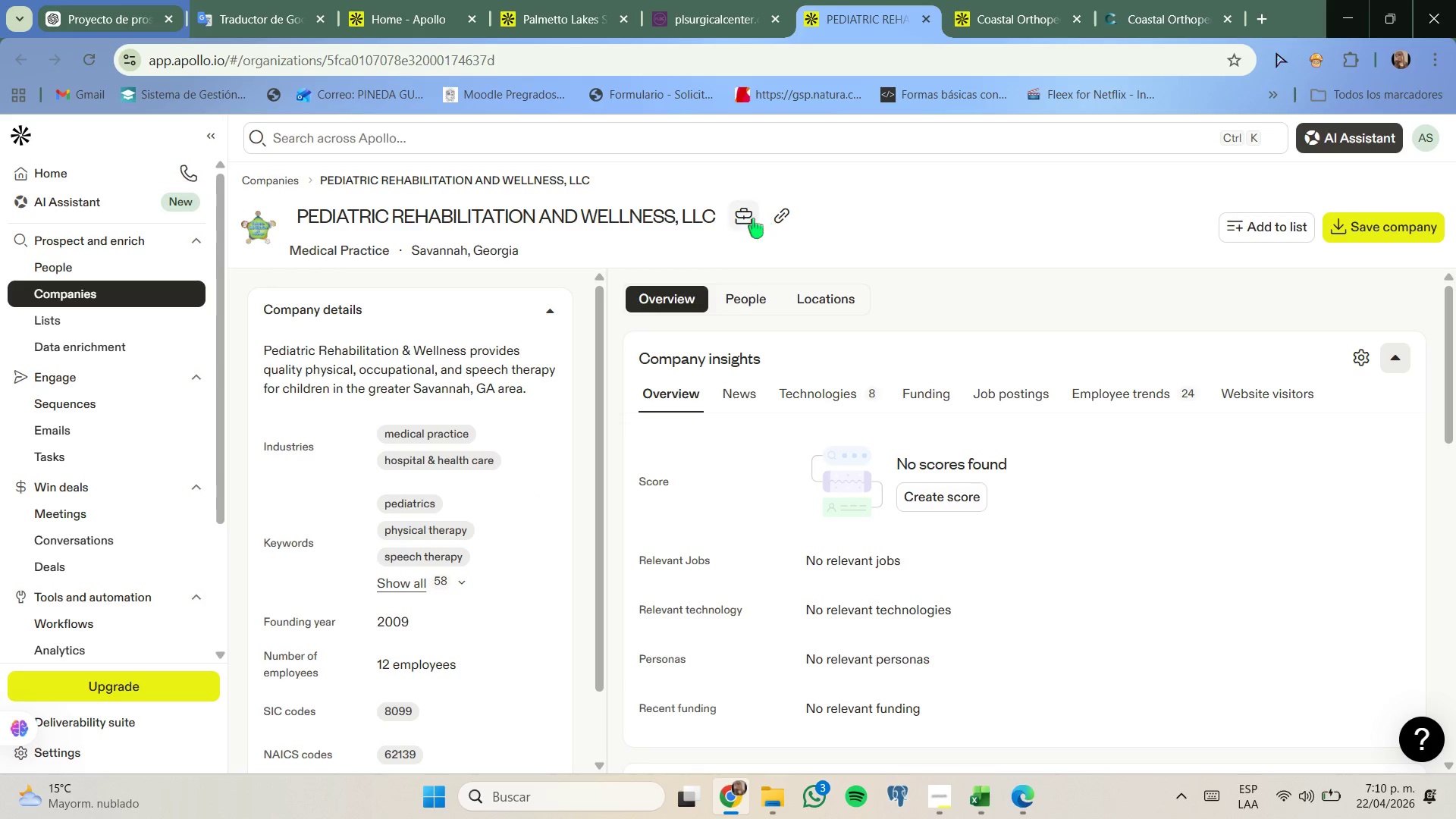 
left_click([779, 220])
 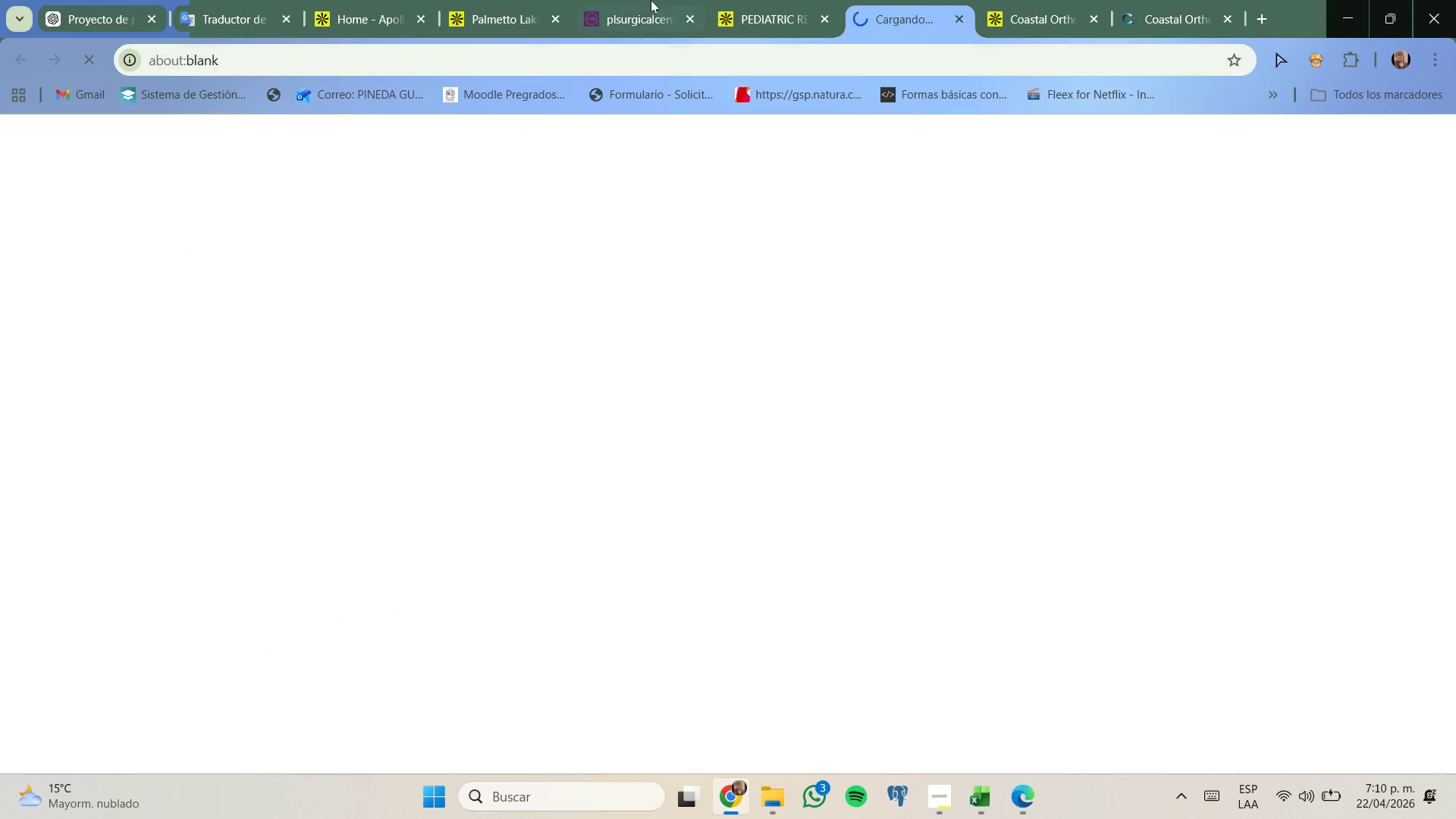 
left_click([648, 0])
 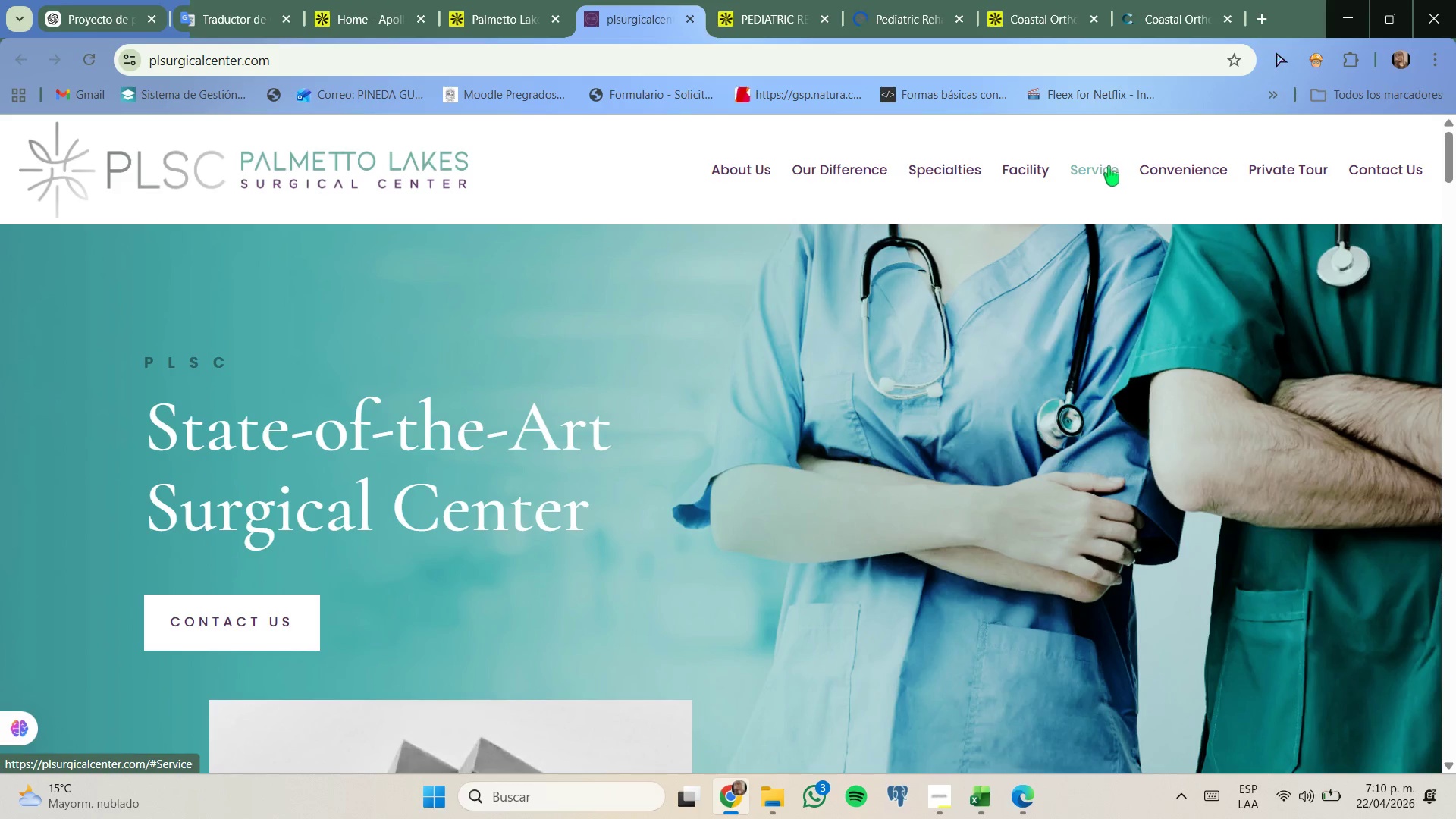 
left_click([1104, 168])
 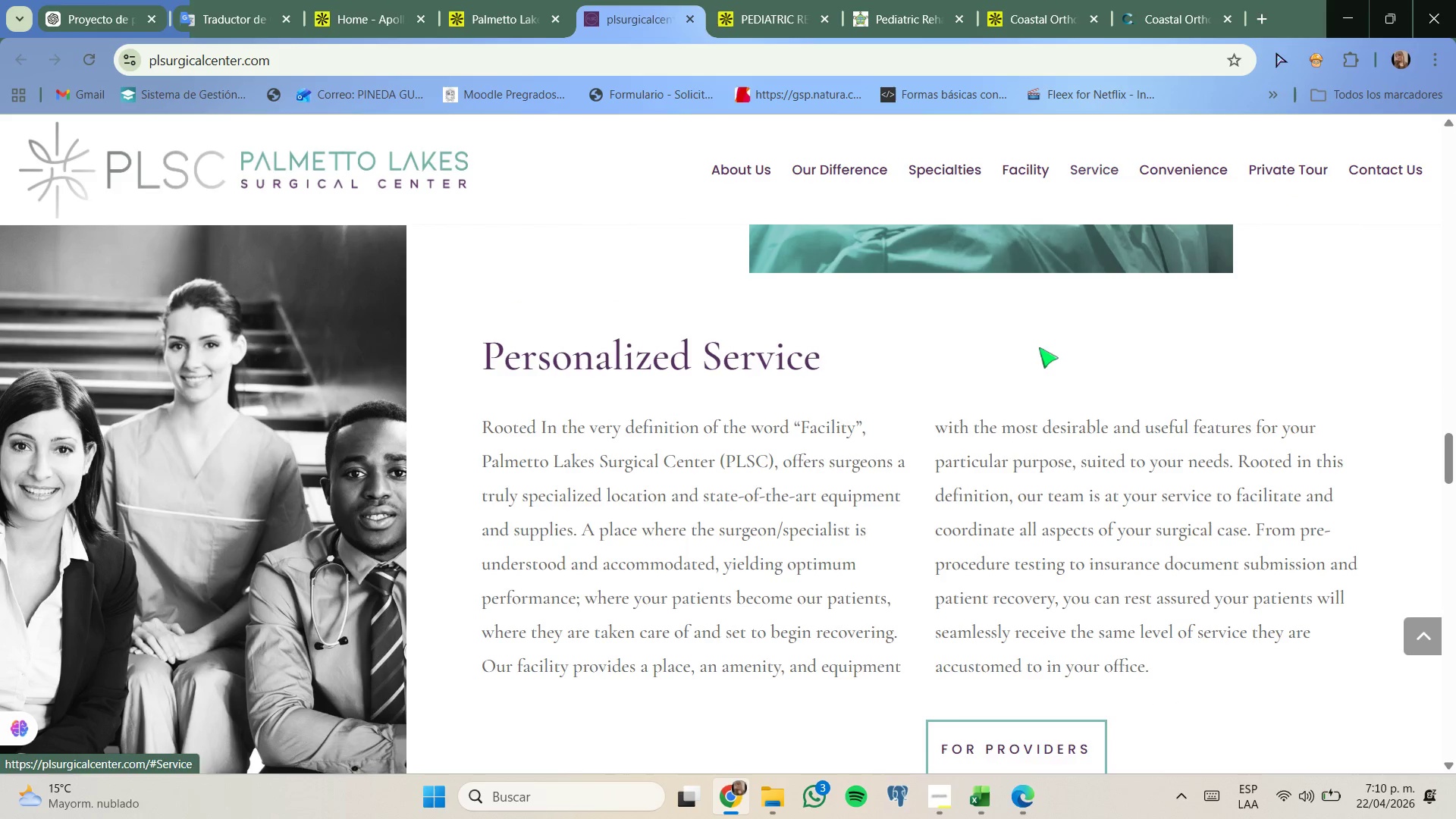 
scroll: coordinate [1031, 348], scroll_direction: none, amount: 0.0
 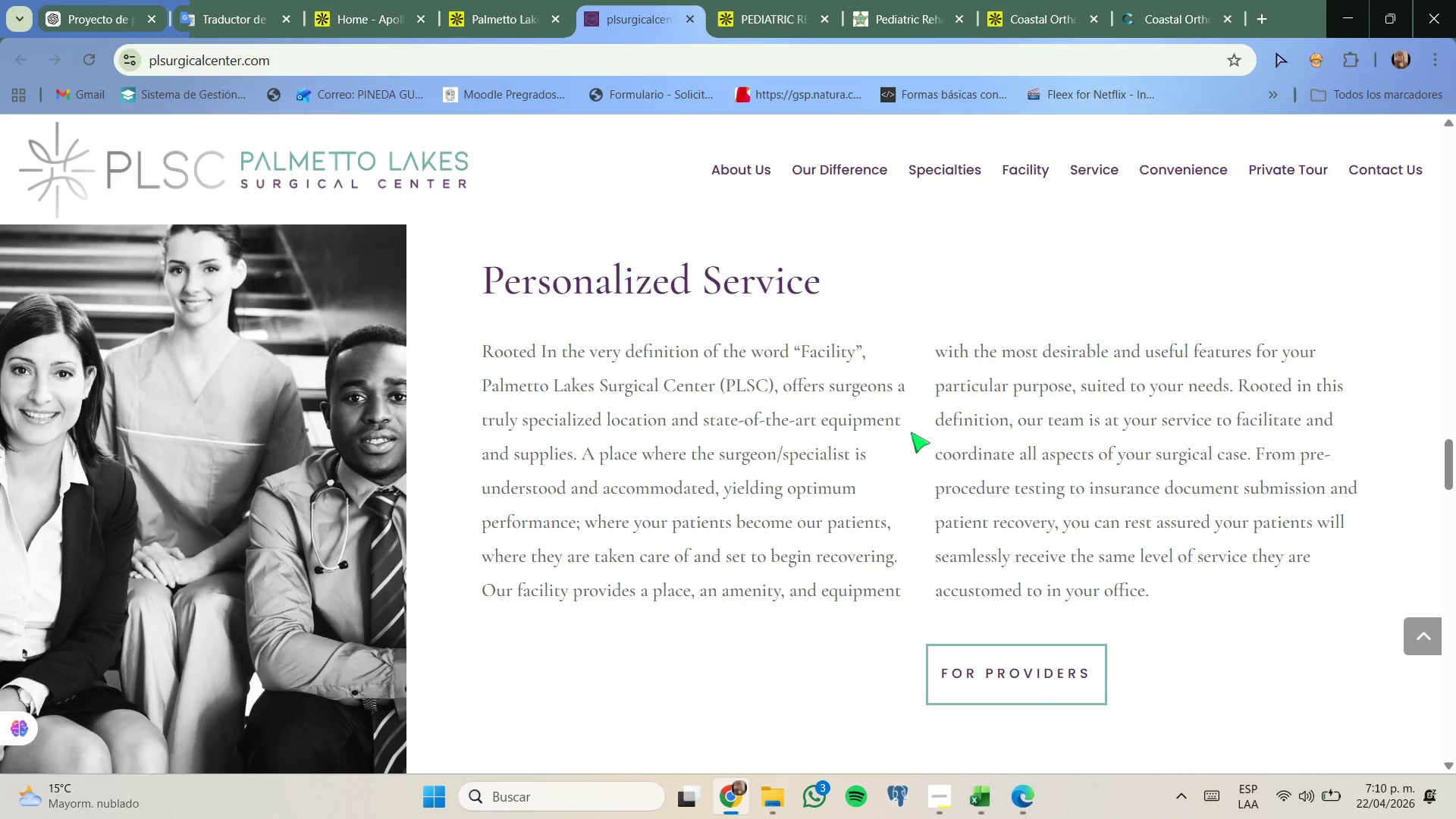 
scroll: coordinate [908, 412], scroll_direction: down, amount: 5.0
 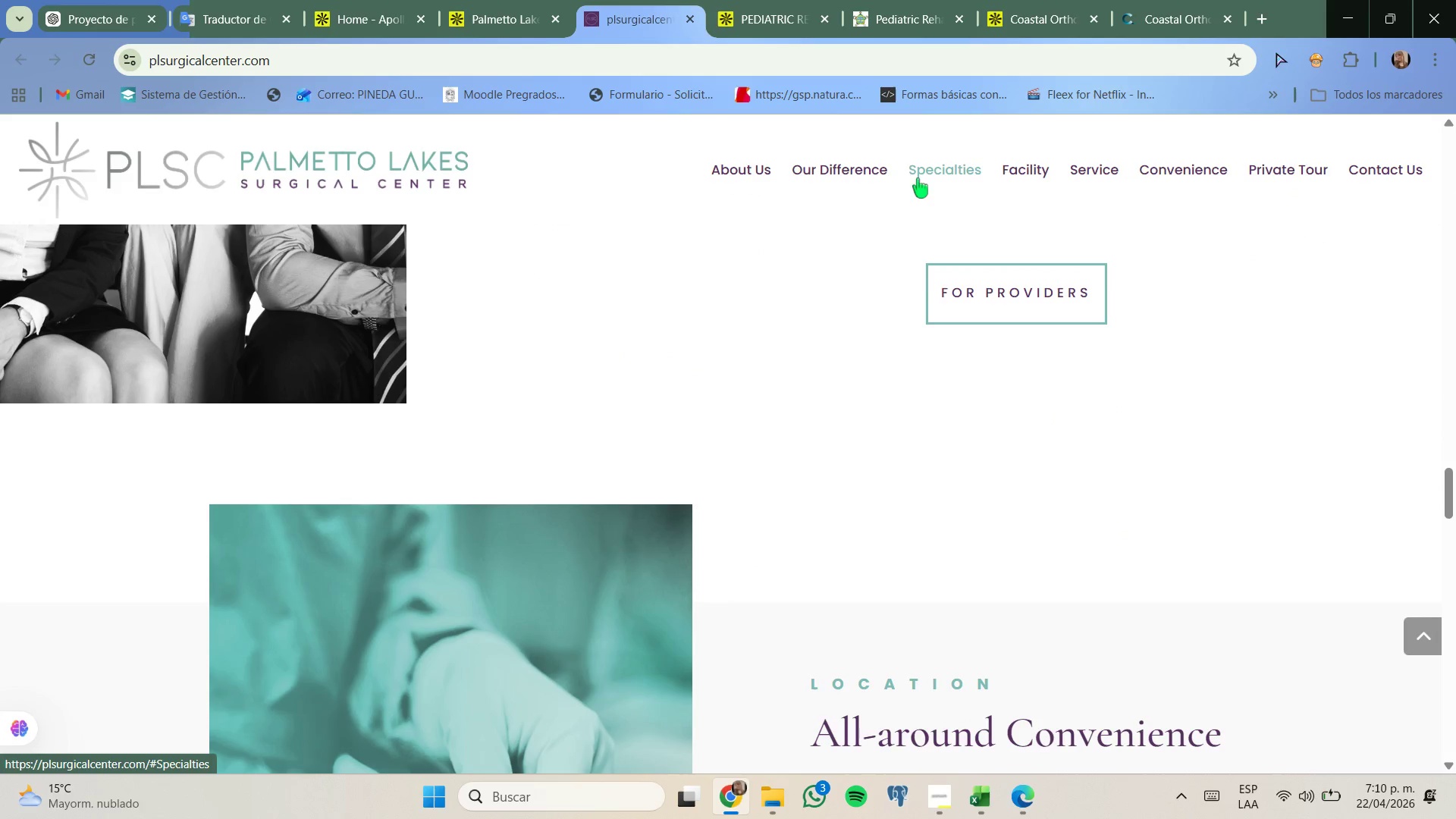 
left_click([913, 175])
 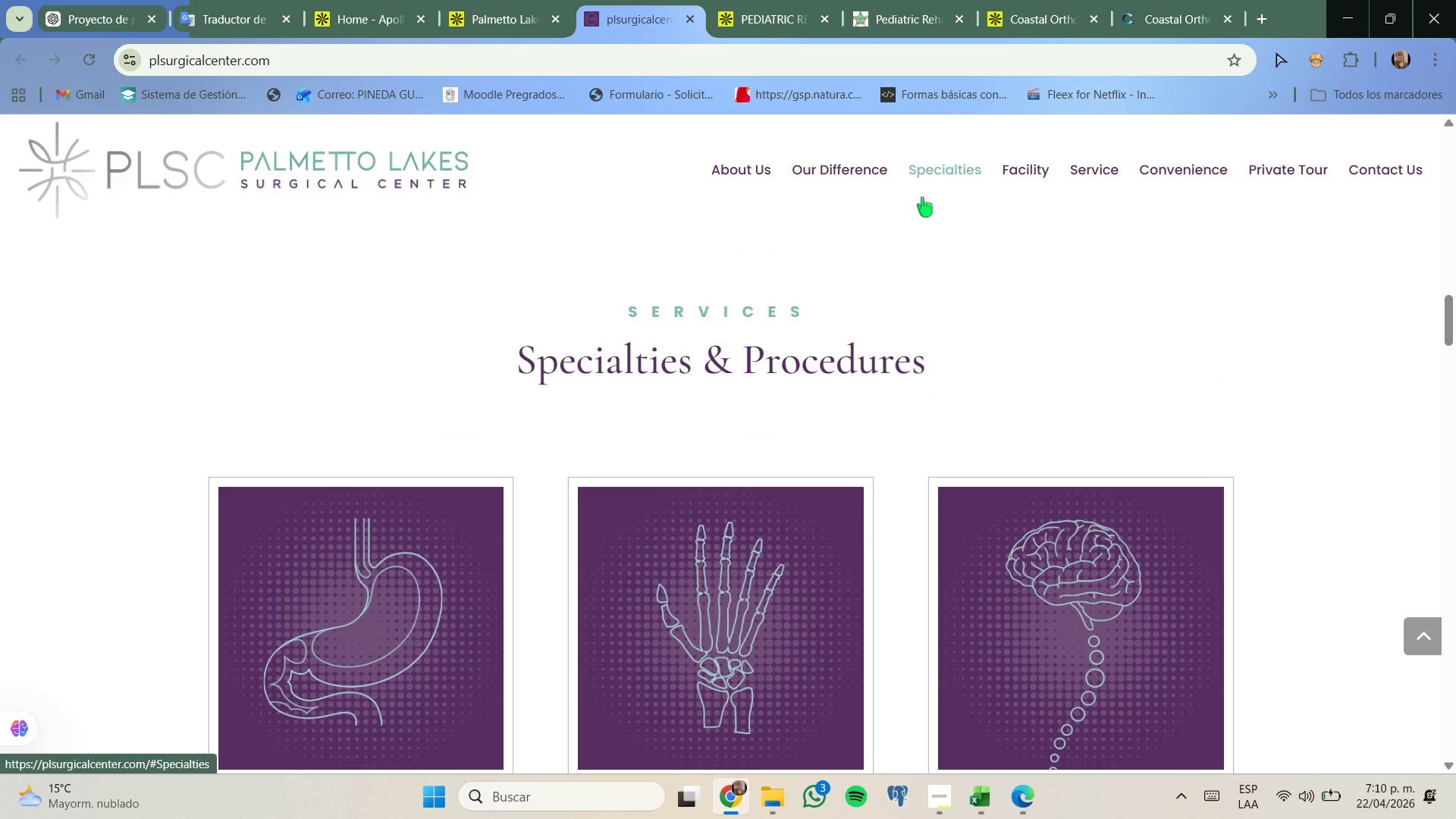 
scroll: coordinate [689, 472], scroll_direction: down, amount: 7.0
 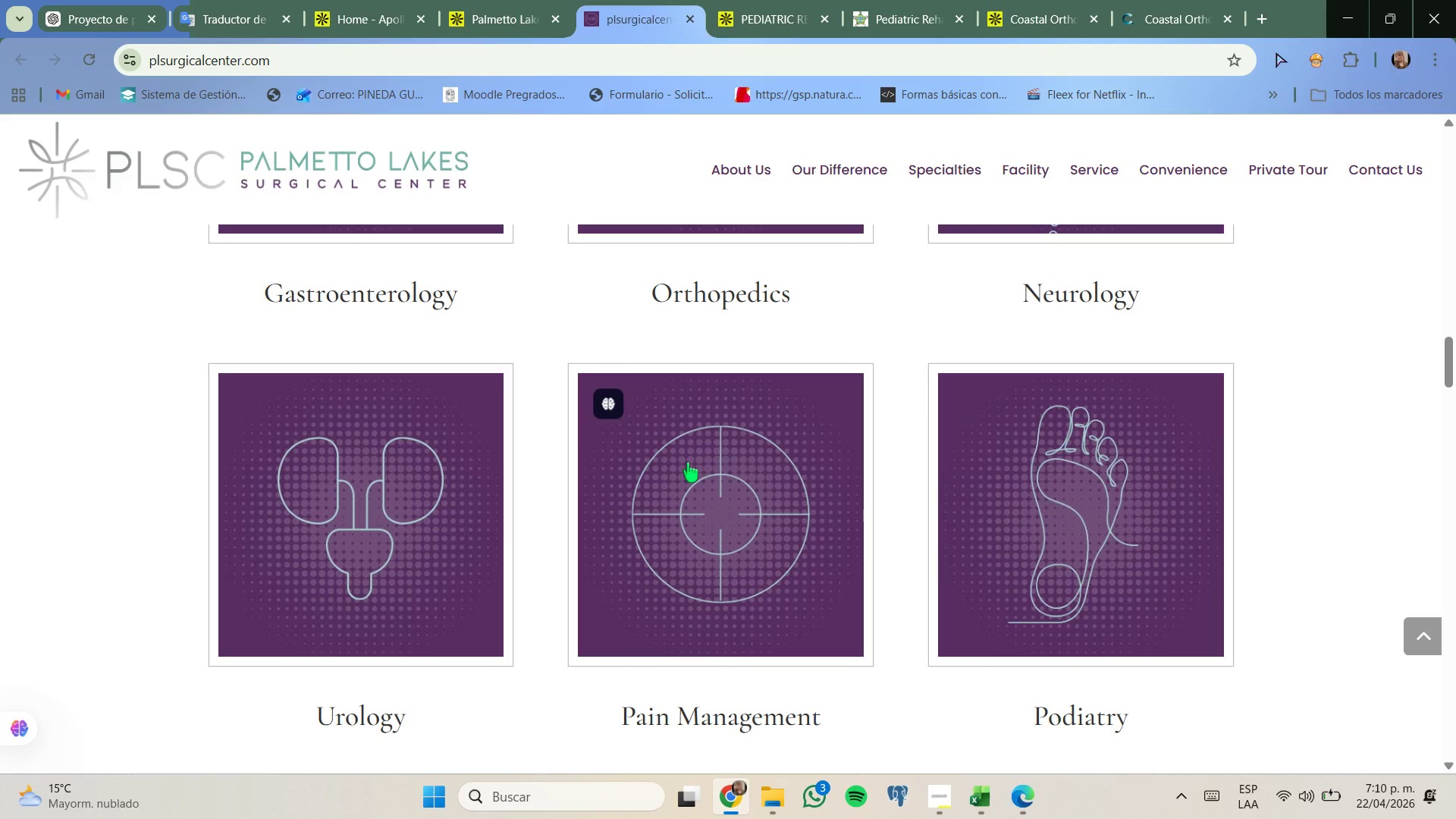 
scroll: coordinate [690, 459], scroll_direction: up, amount: 1.0
 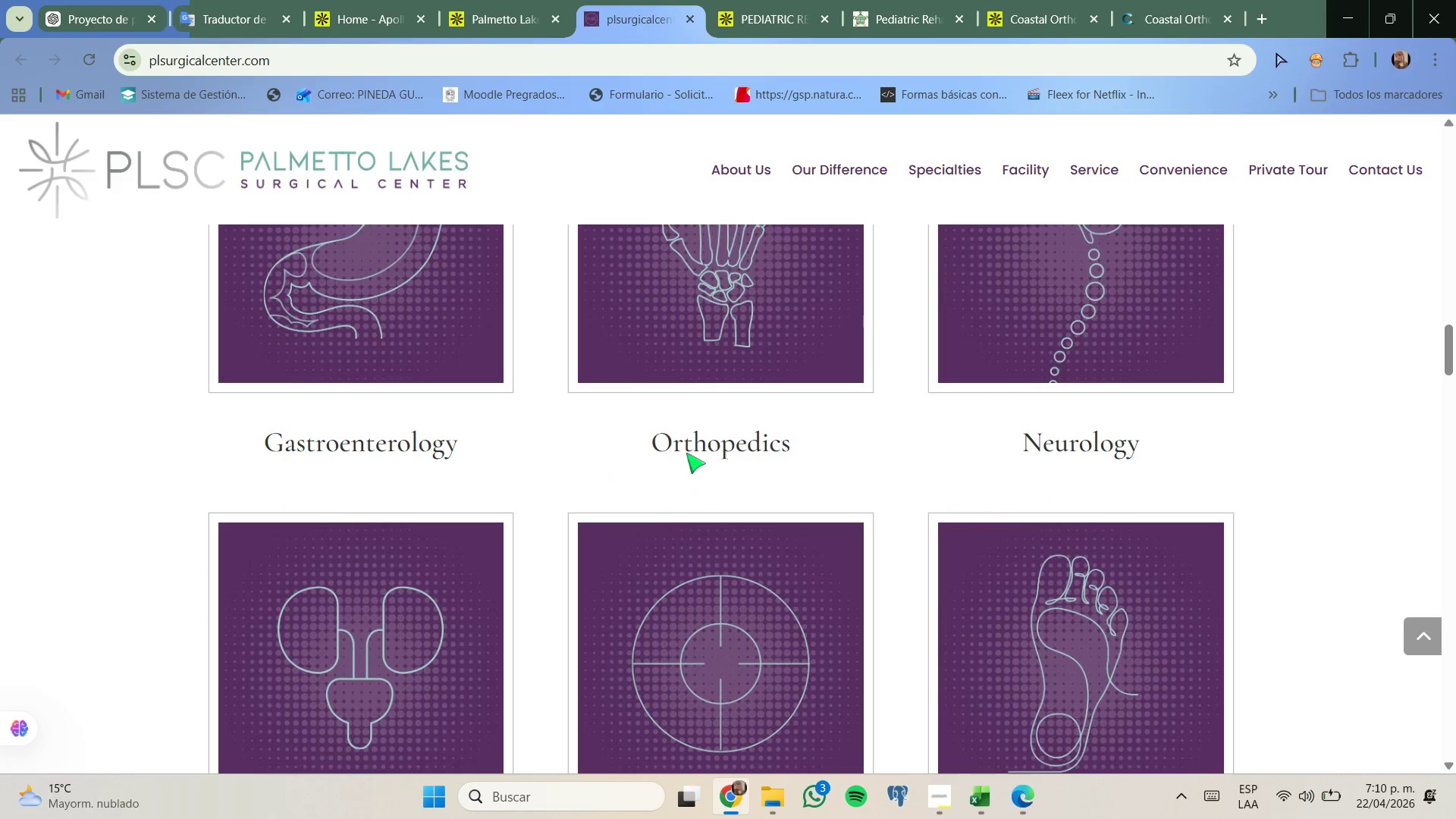 
scroll: coordinate [686, 456], scroll_direction: down, amount: 6.0
 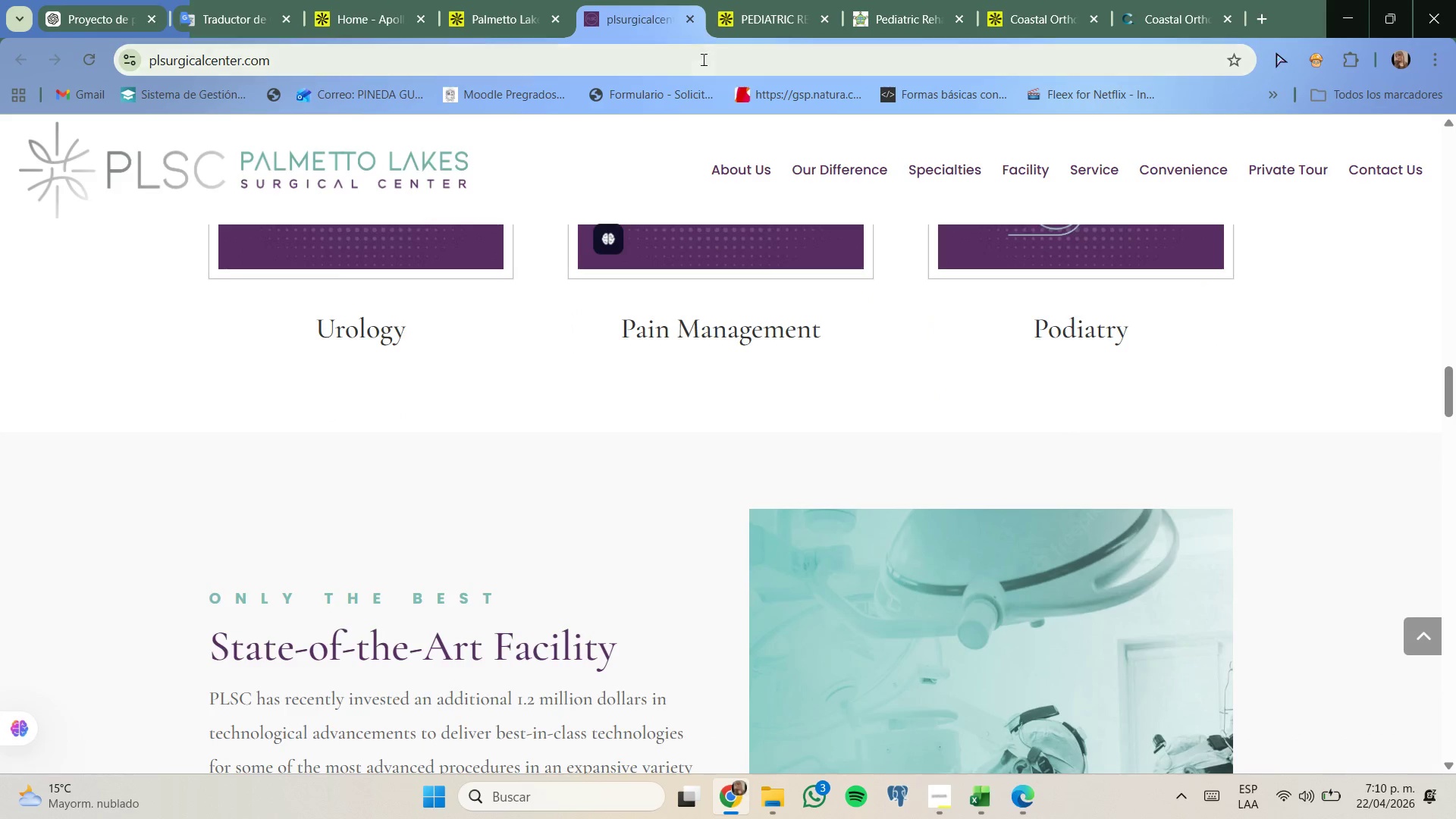 
left_click([522, 0])
 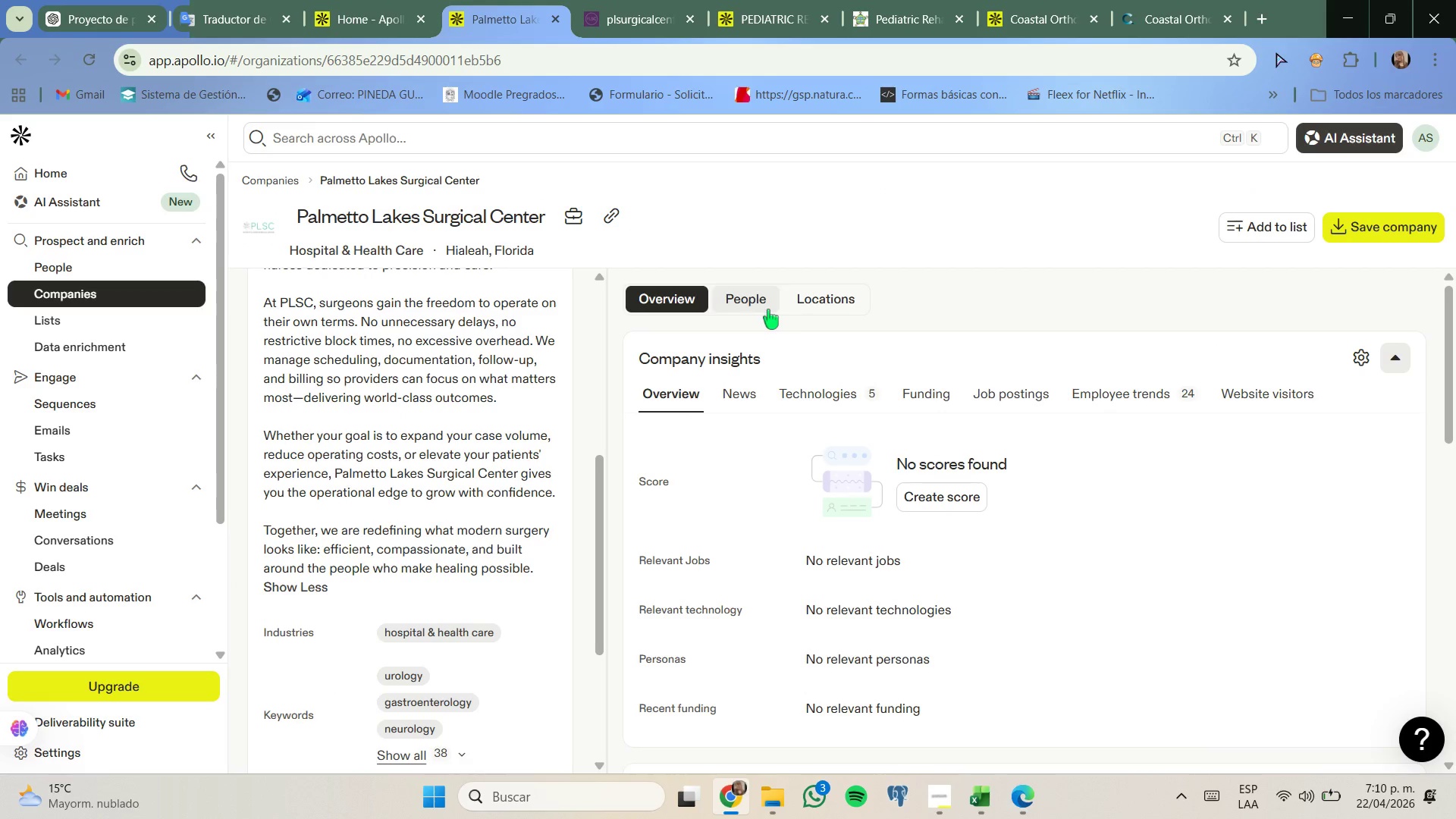 
left_click_drag(start_coordinate=[840, 376], to_coordinate=[844, 391])
 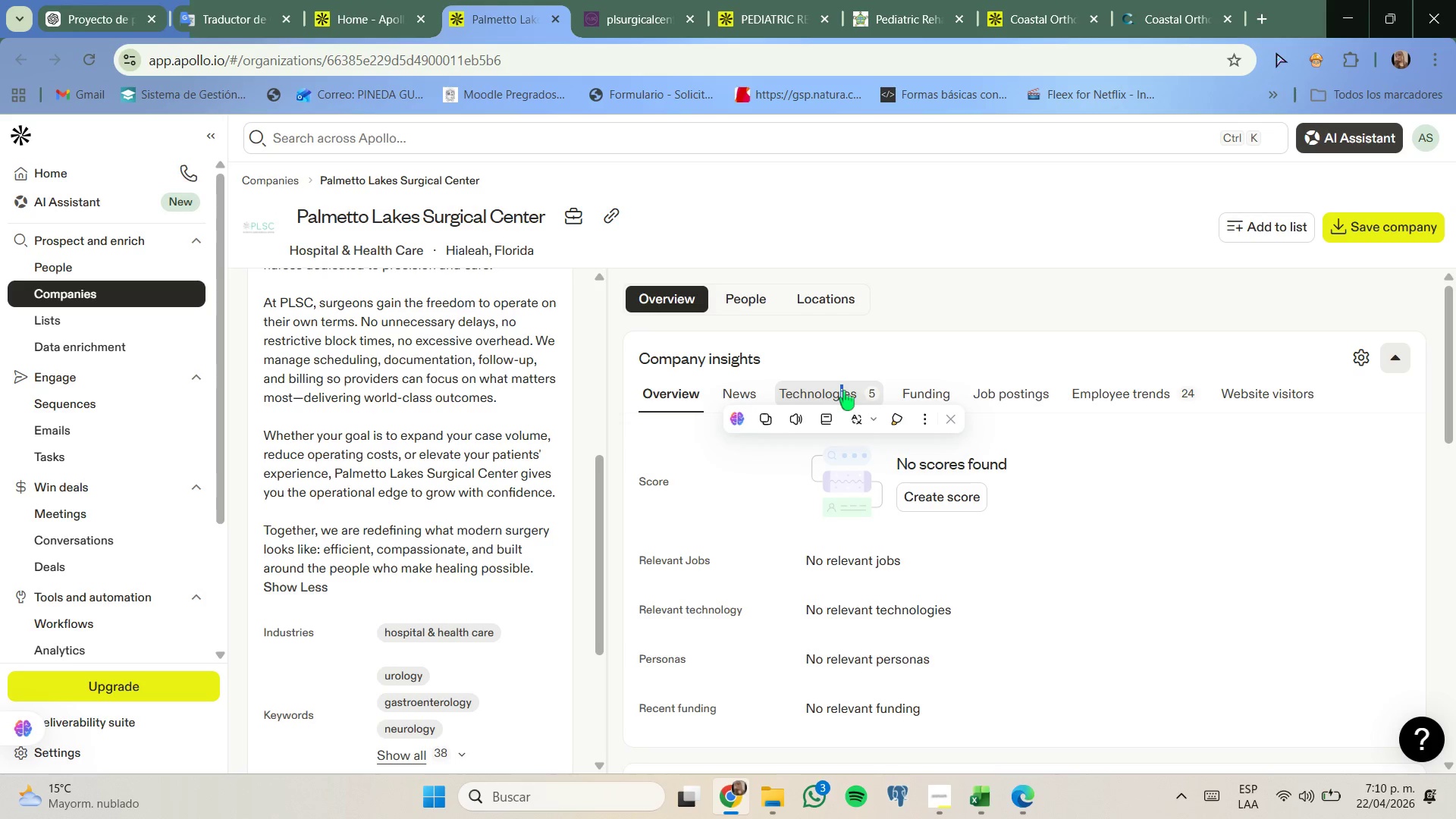 
left_click([844, 391])
 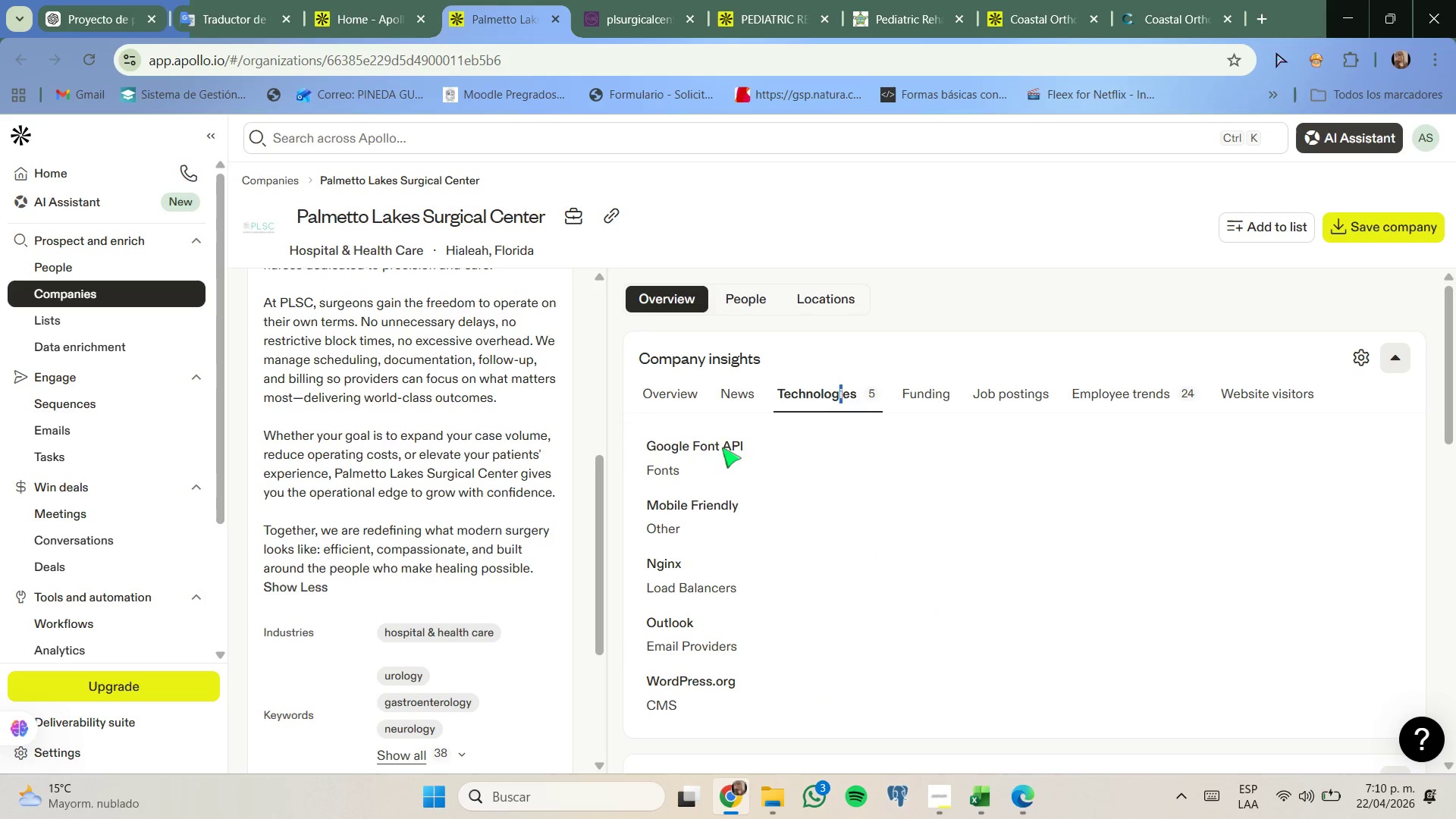 
wait(5.08)
 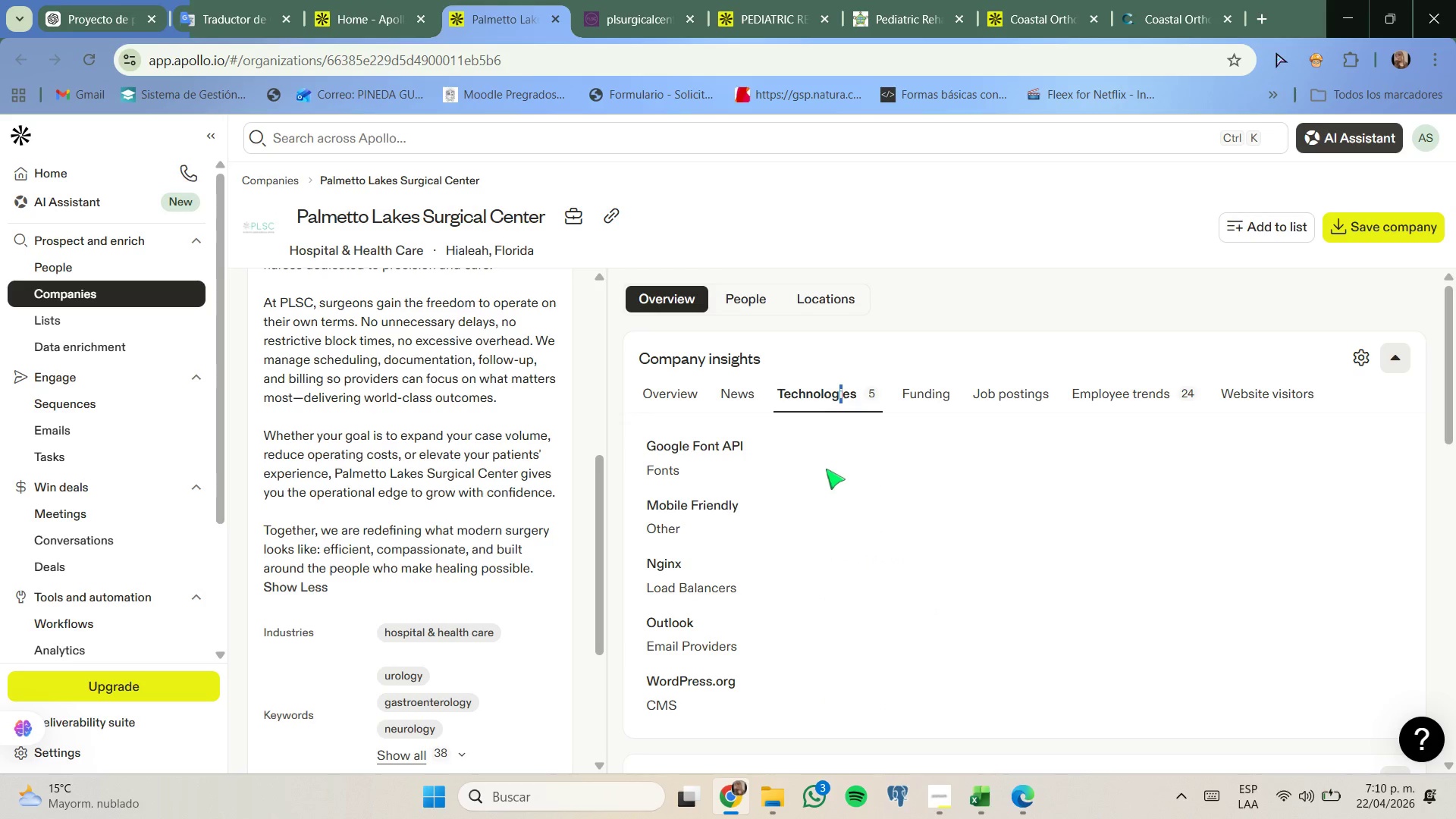 
scroll: coordinate [500, 483], scroll_direction: up, amount: 3.0
 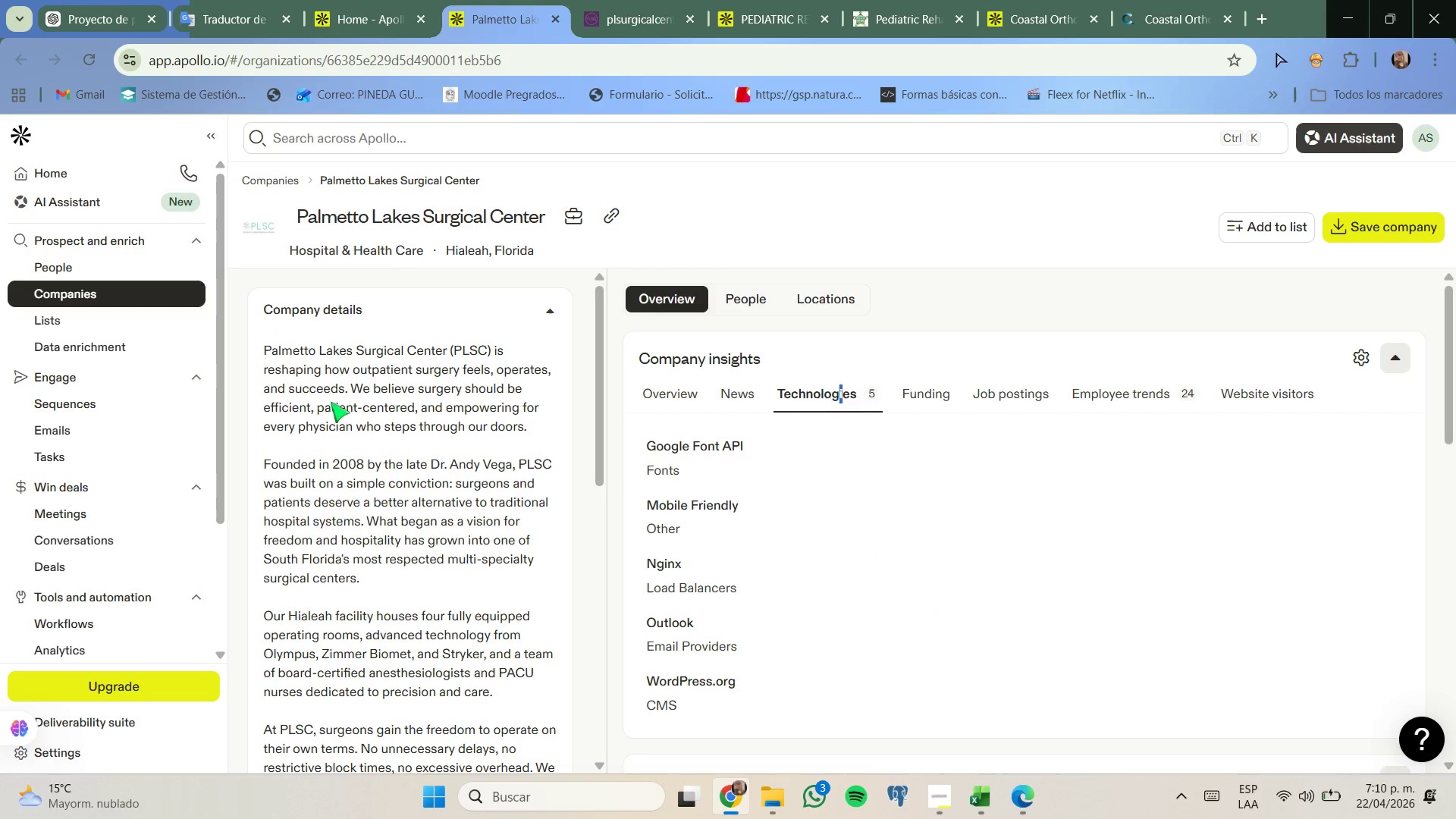 
wait(7.71)
 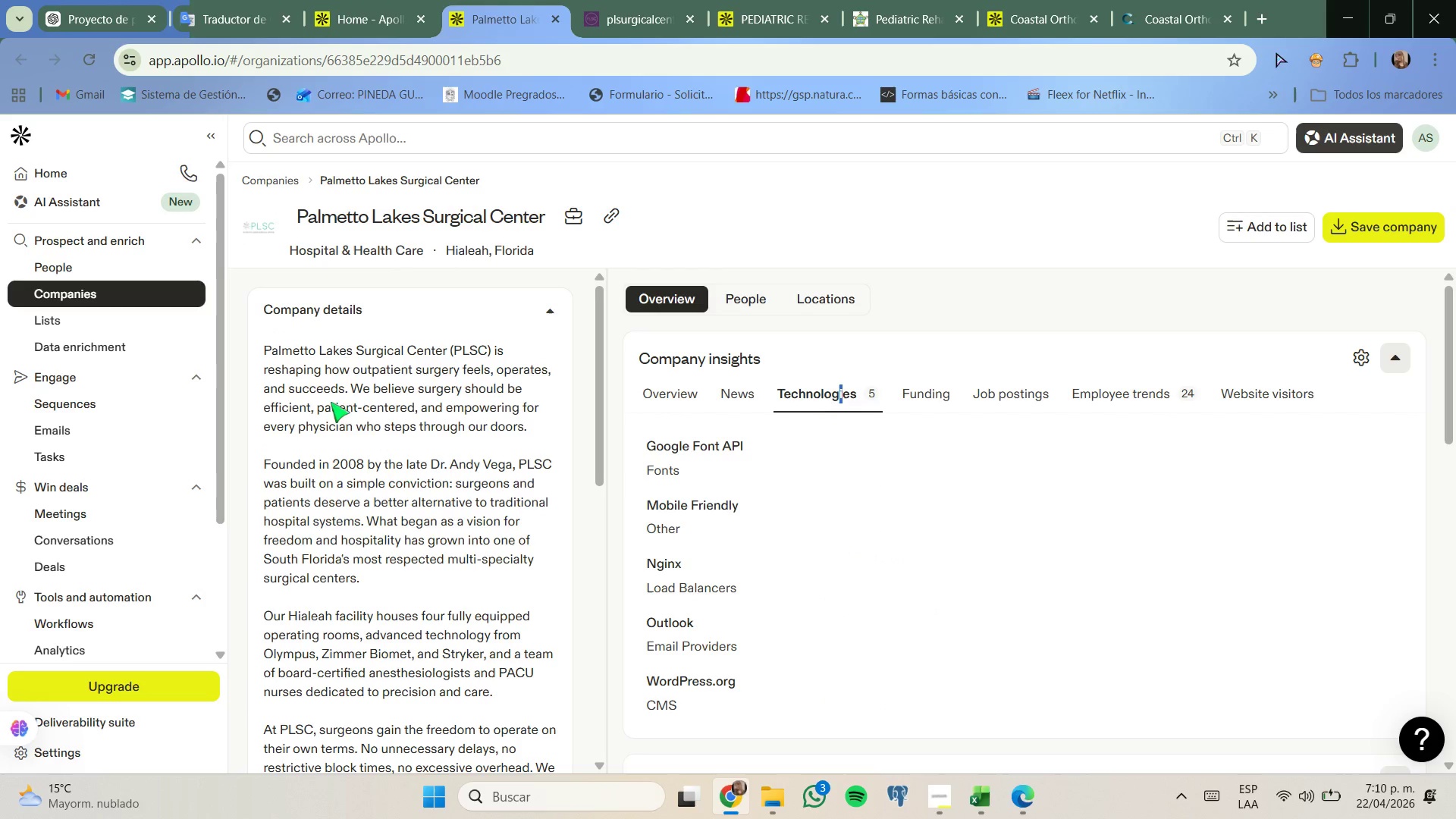 
left_click([1139, 0])
 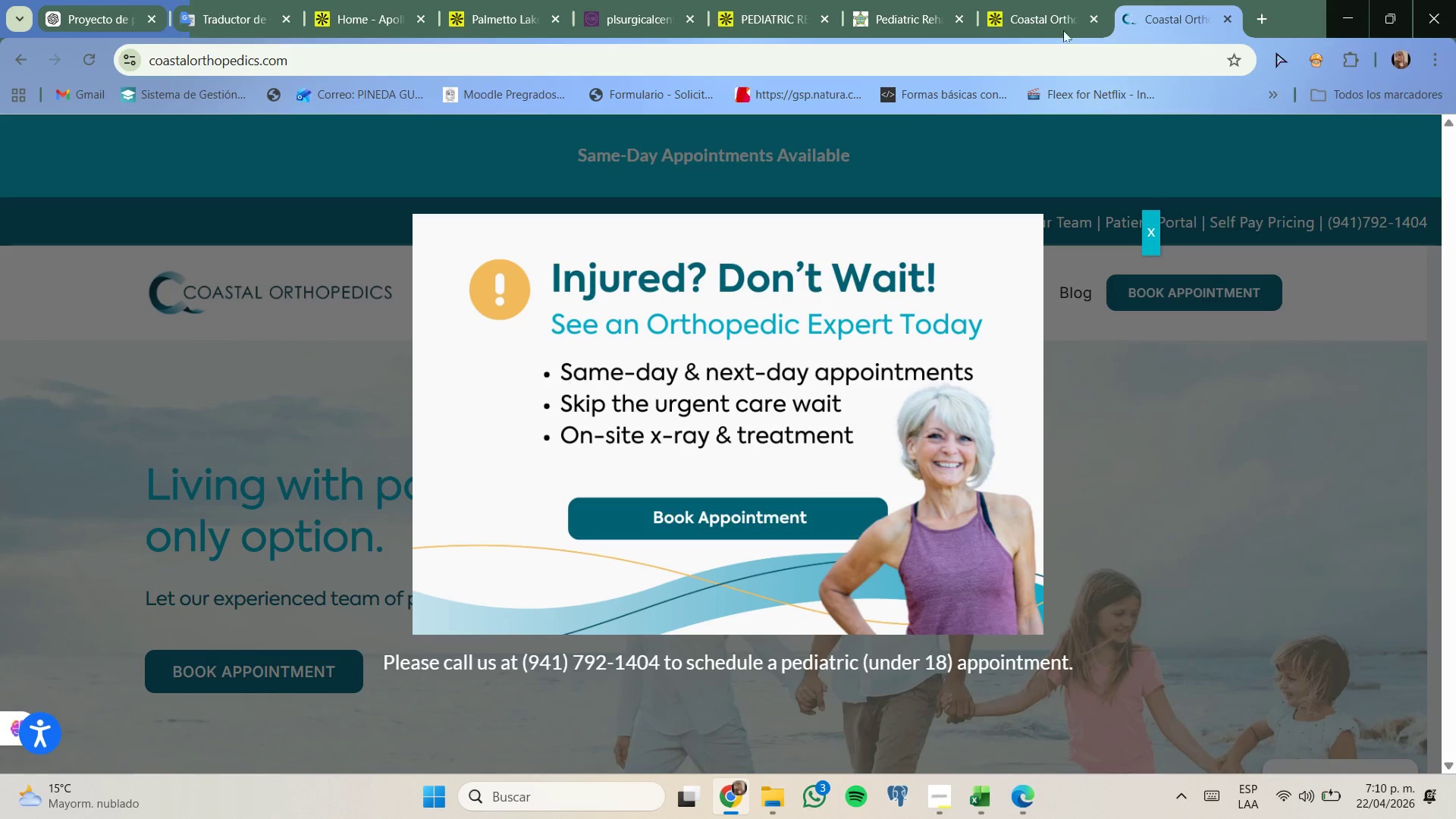 
left_click([1070, 0])
 